 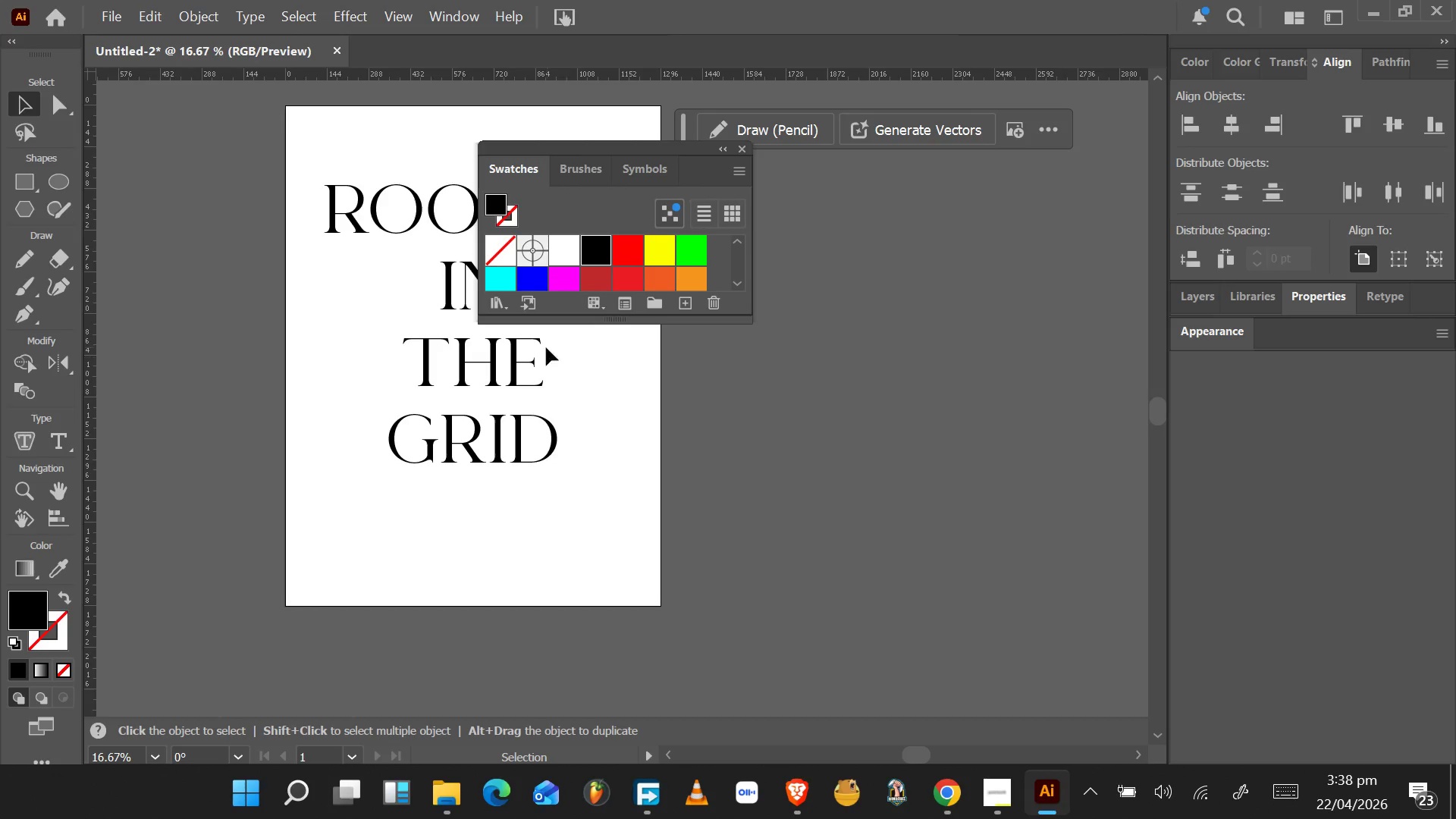 
left_click([1207, 295])
 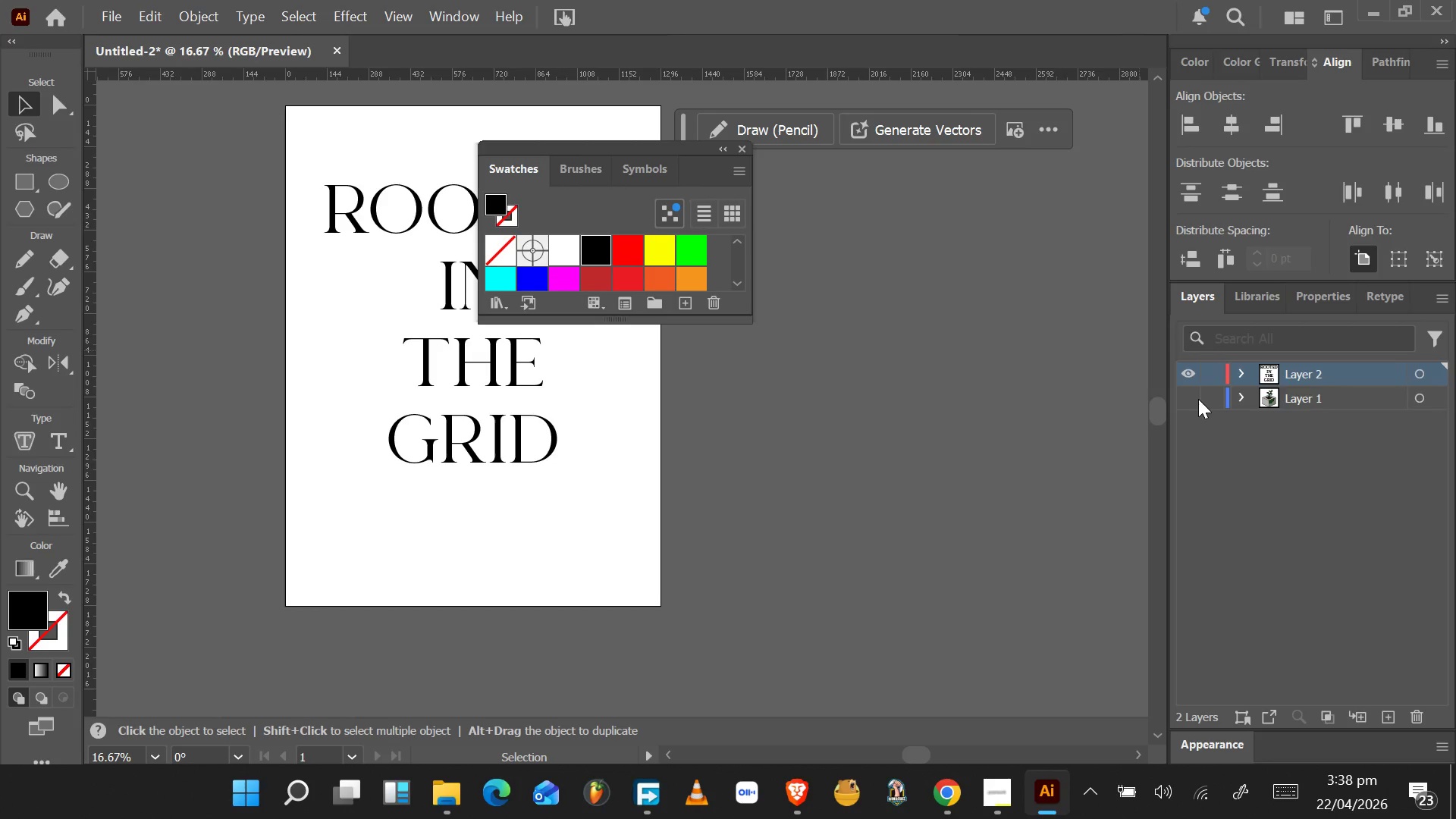 
left_click([1191, 399])
 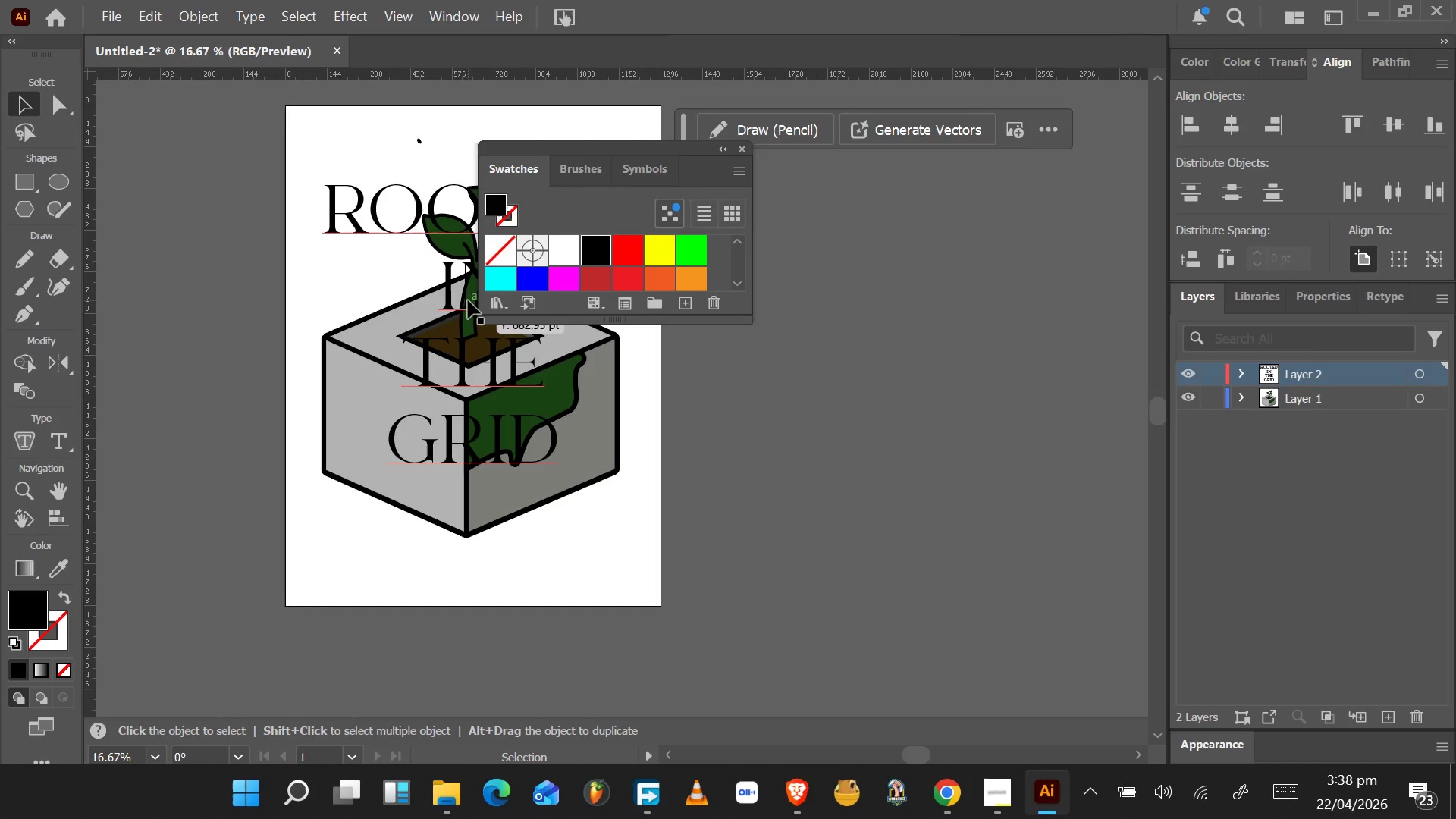 
left_click_drag(start_coordinate=[602, 149], to_coordinate=[946, 225])
 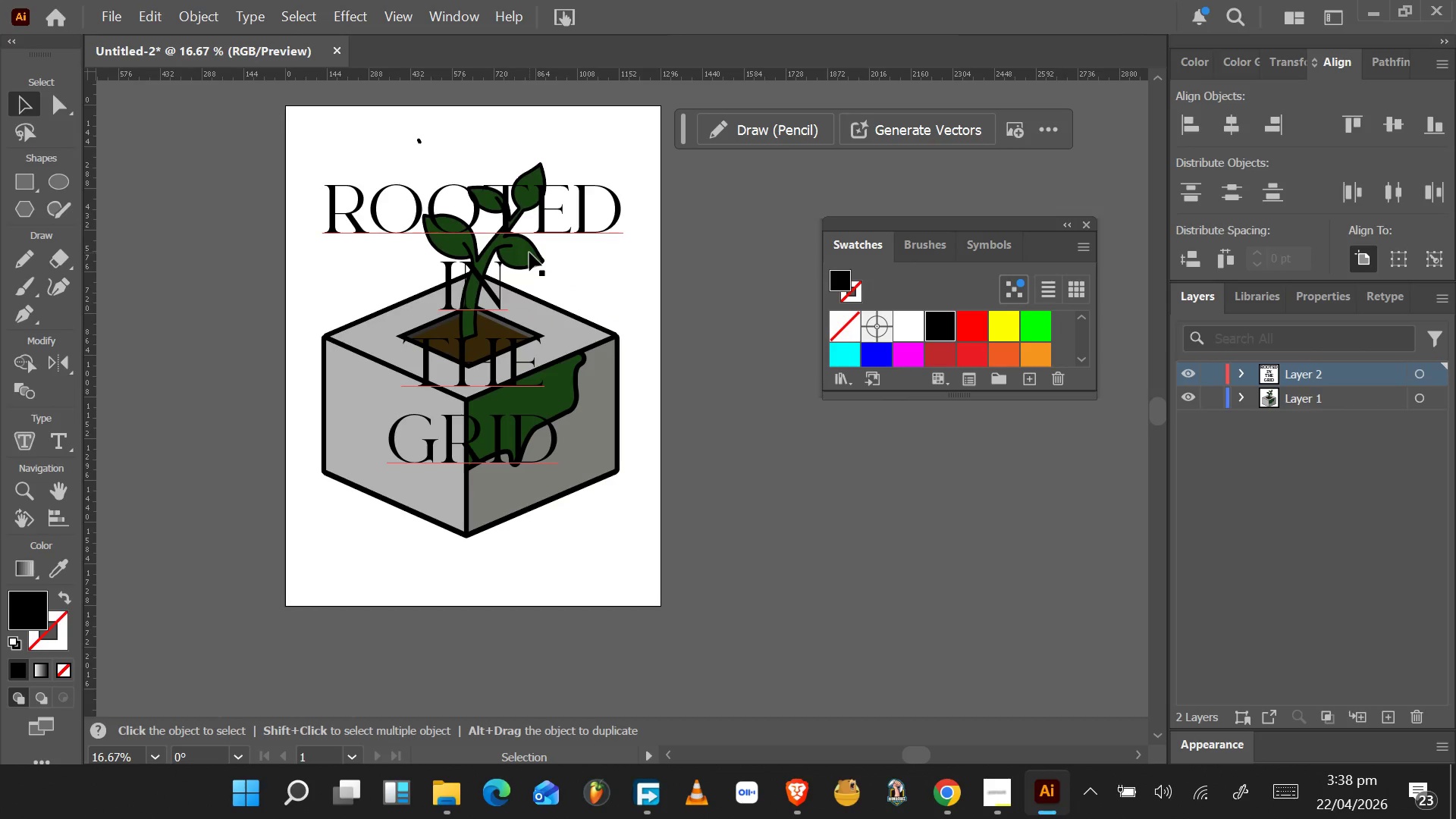 
left_click([516, 259])
 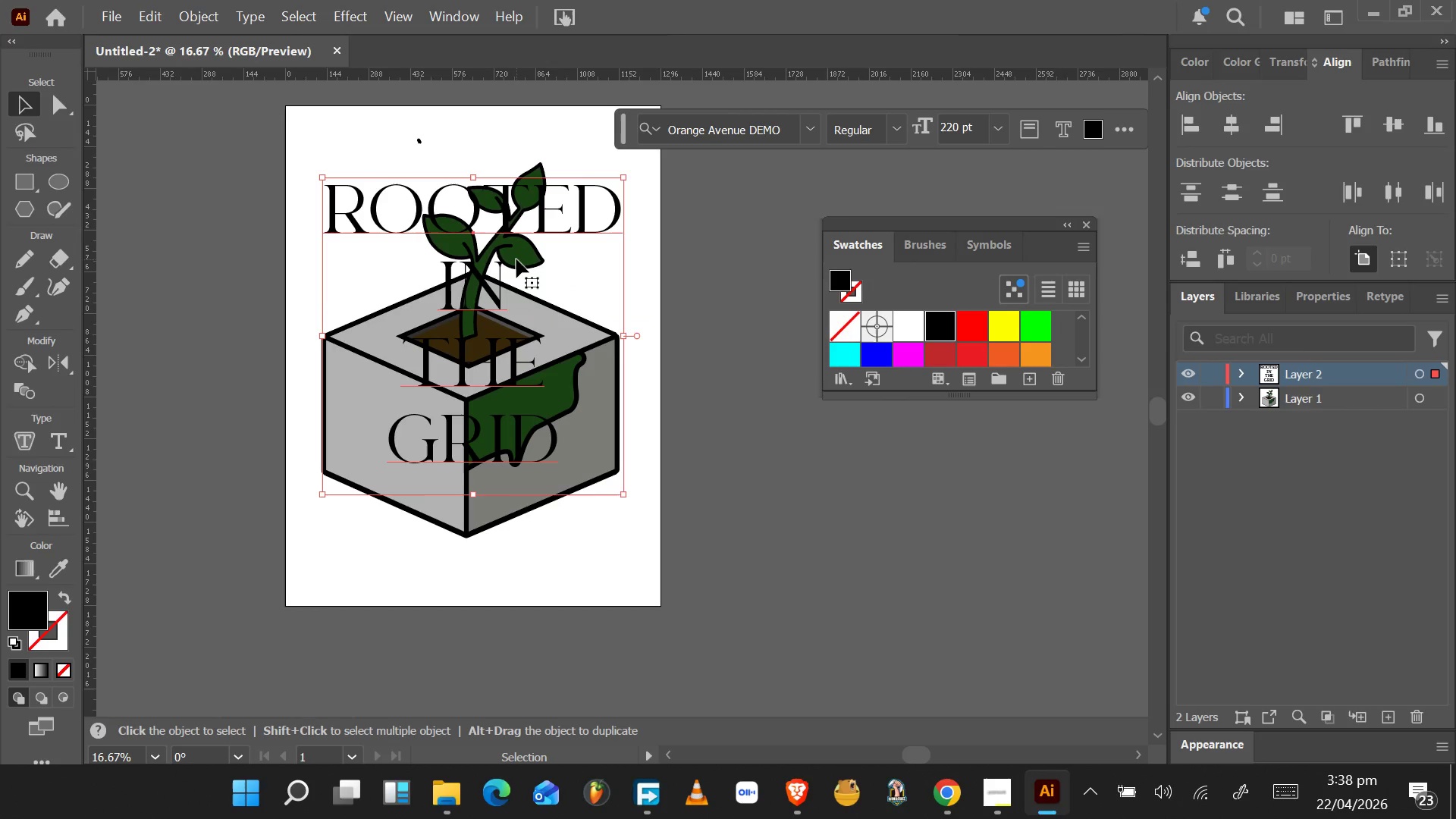 
left_click([516, 259])
 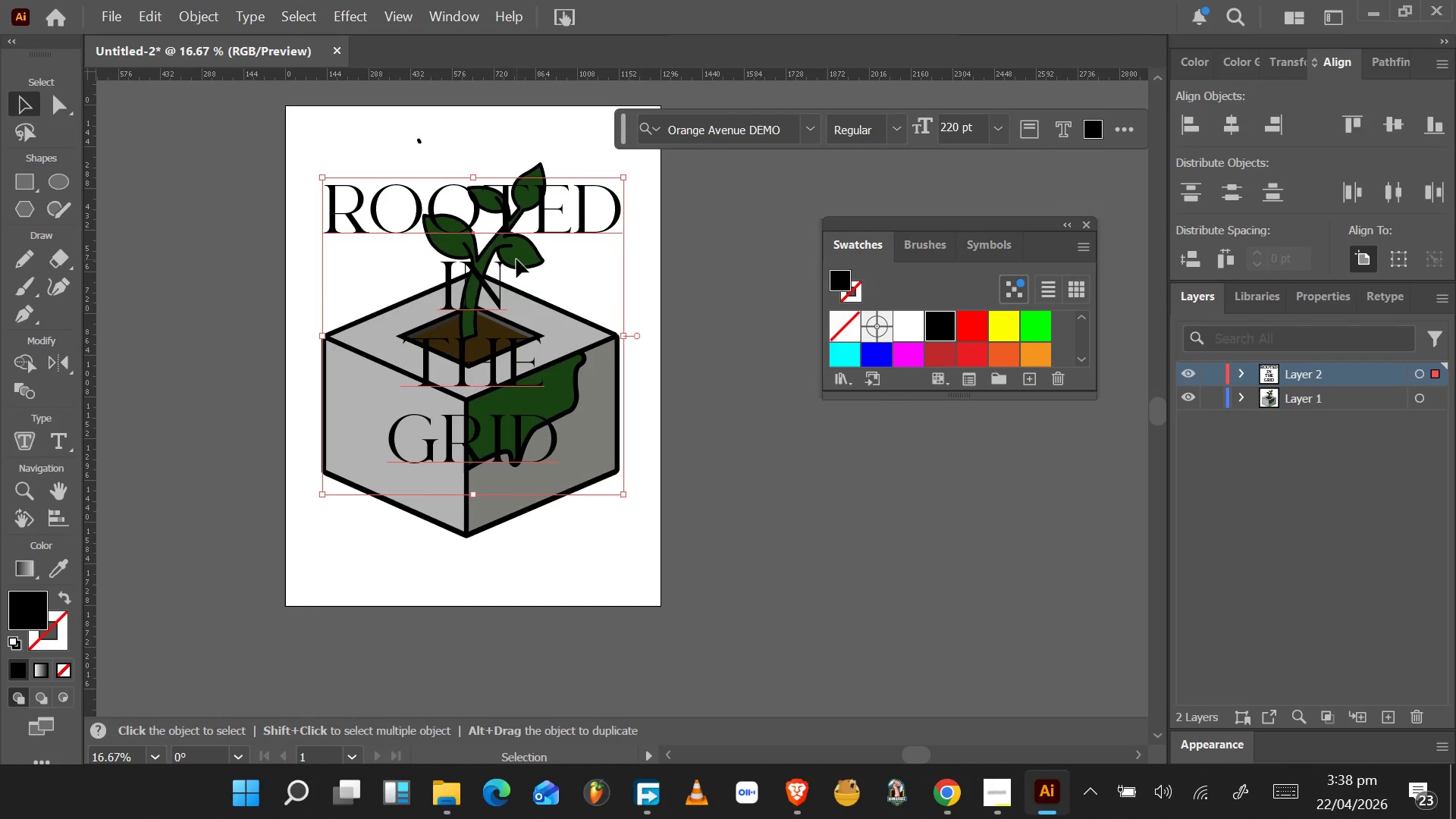 
double_click([516, 259])
 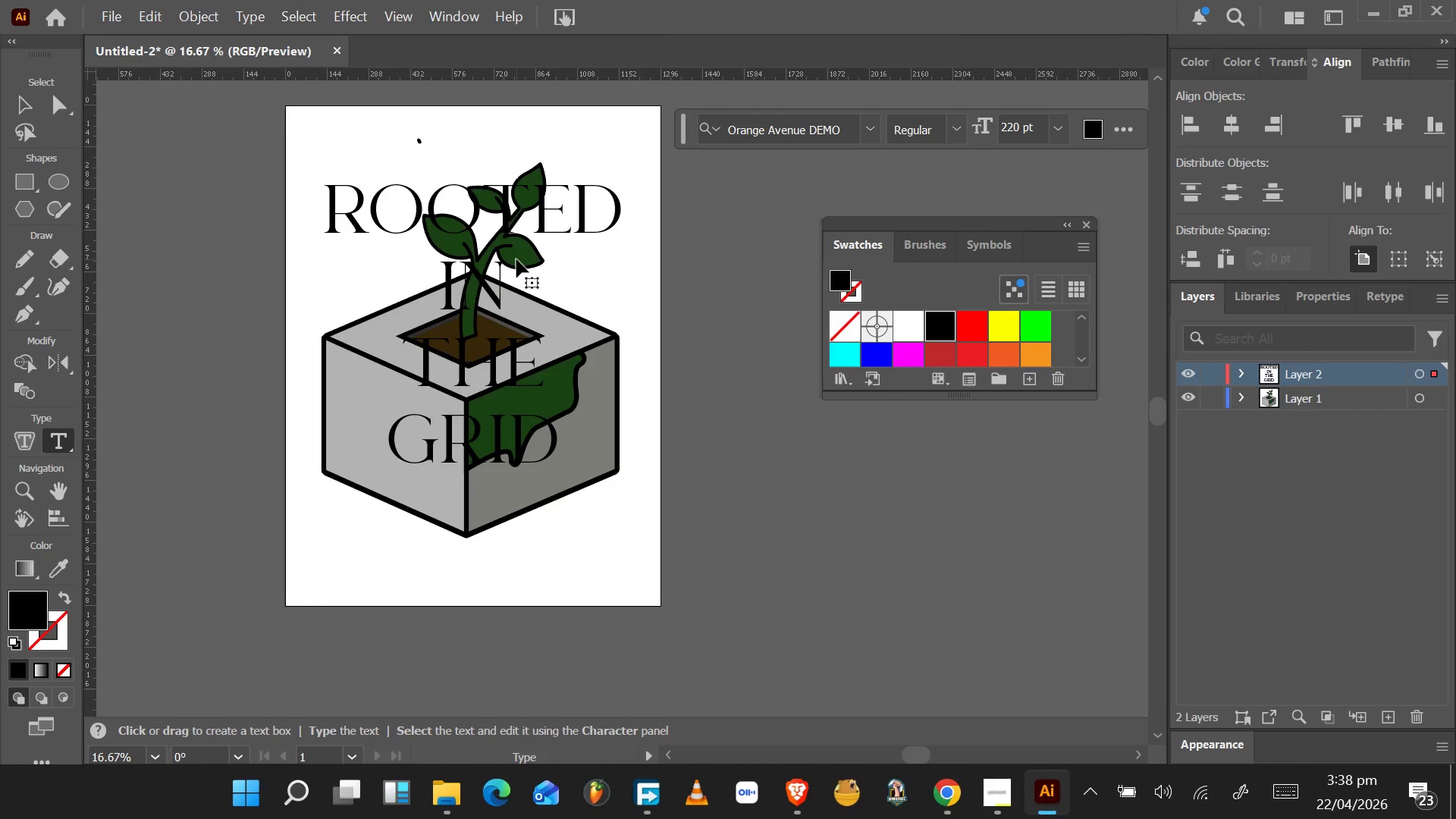 
left_click([516, 259])
 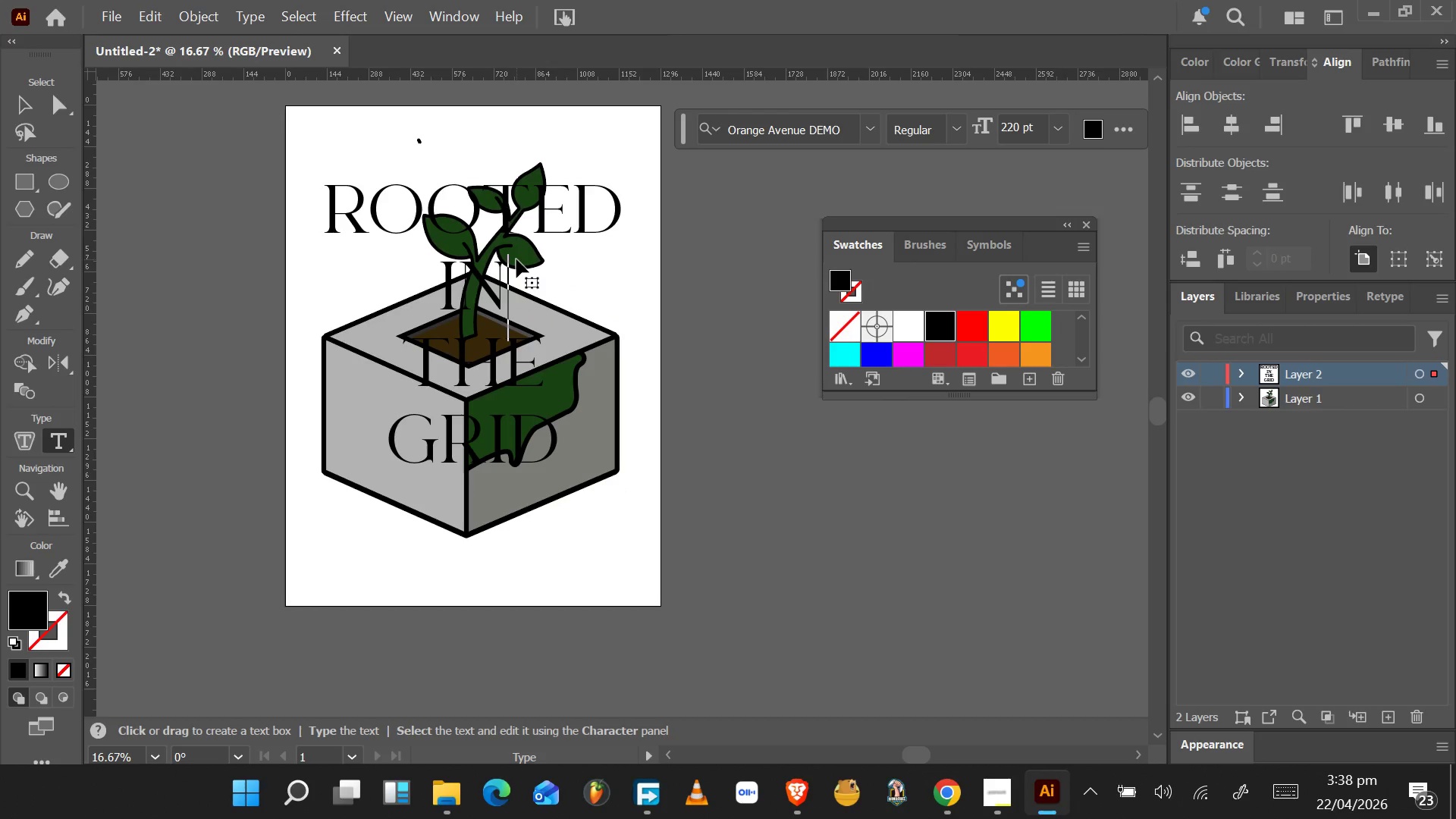 
double_click([516, 259])
 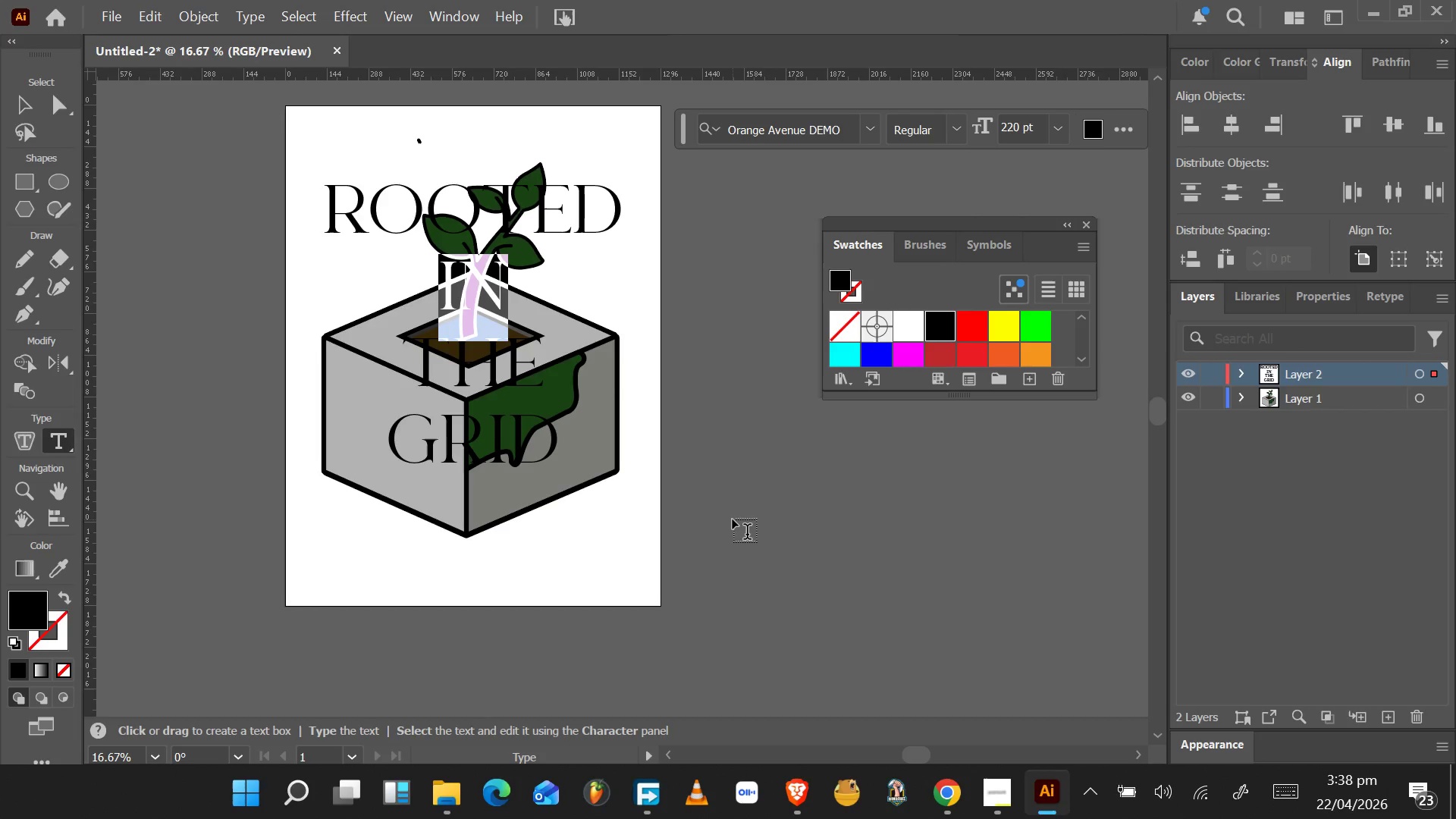 
left_click([26, 102])
 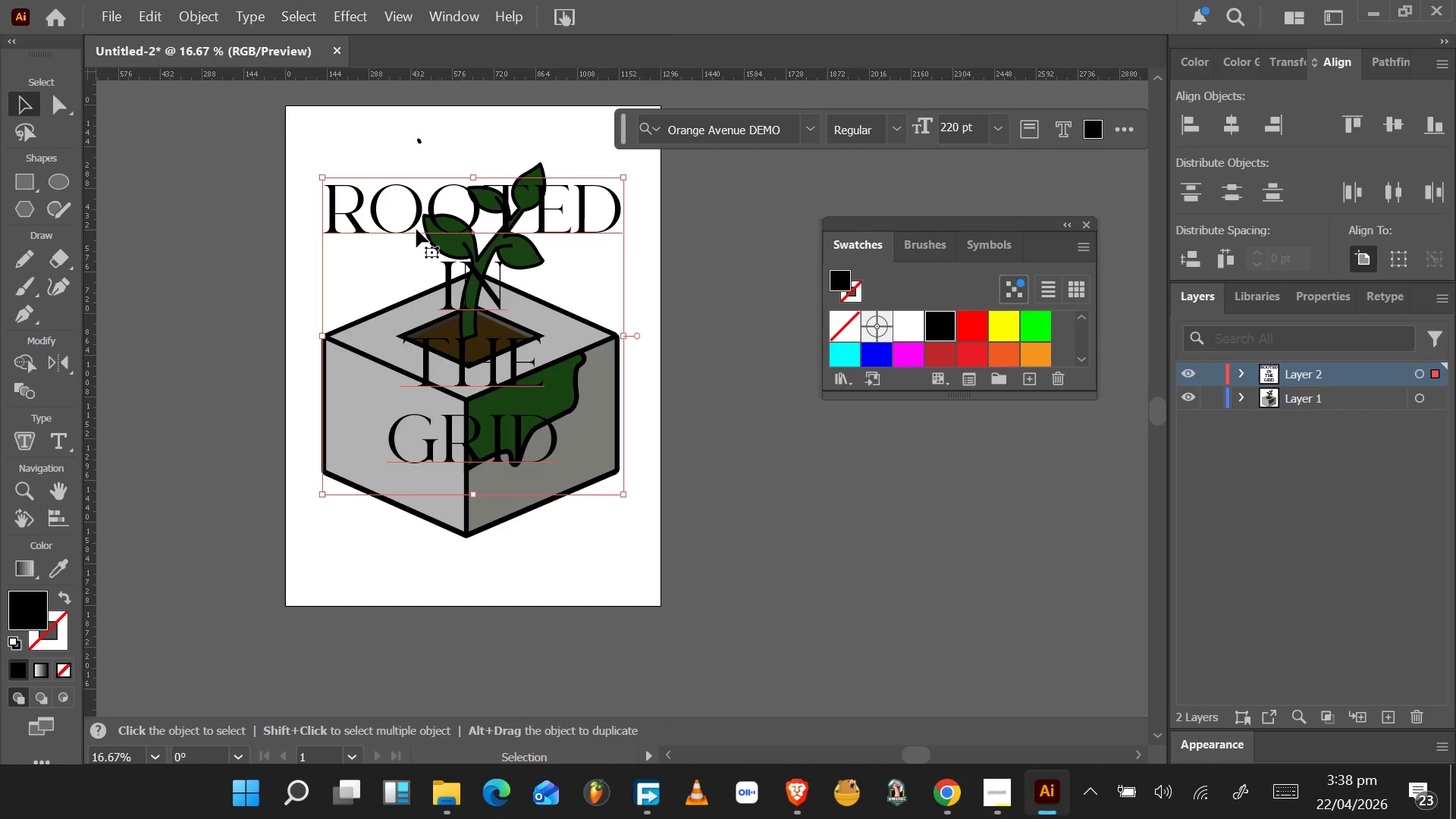 
left_click_drag(start_coordinate=[413, 220], to_coordinate=[143, 318])
 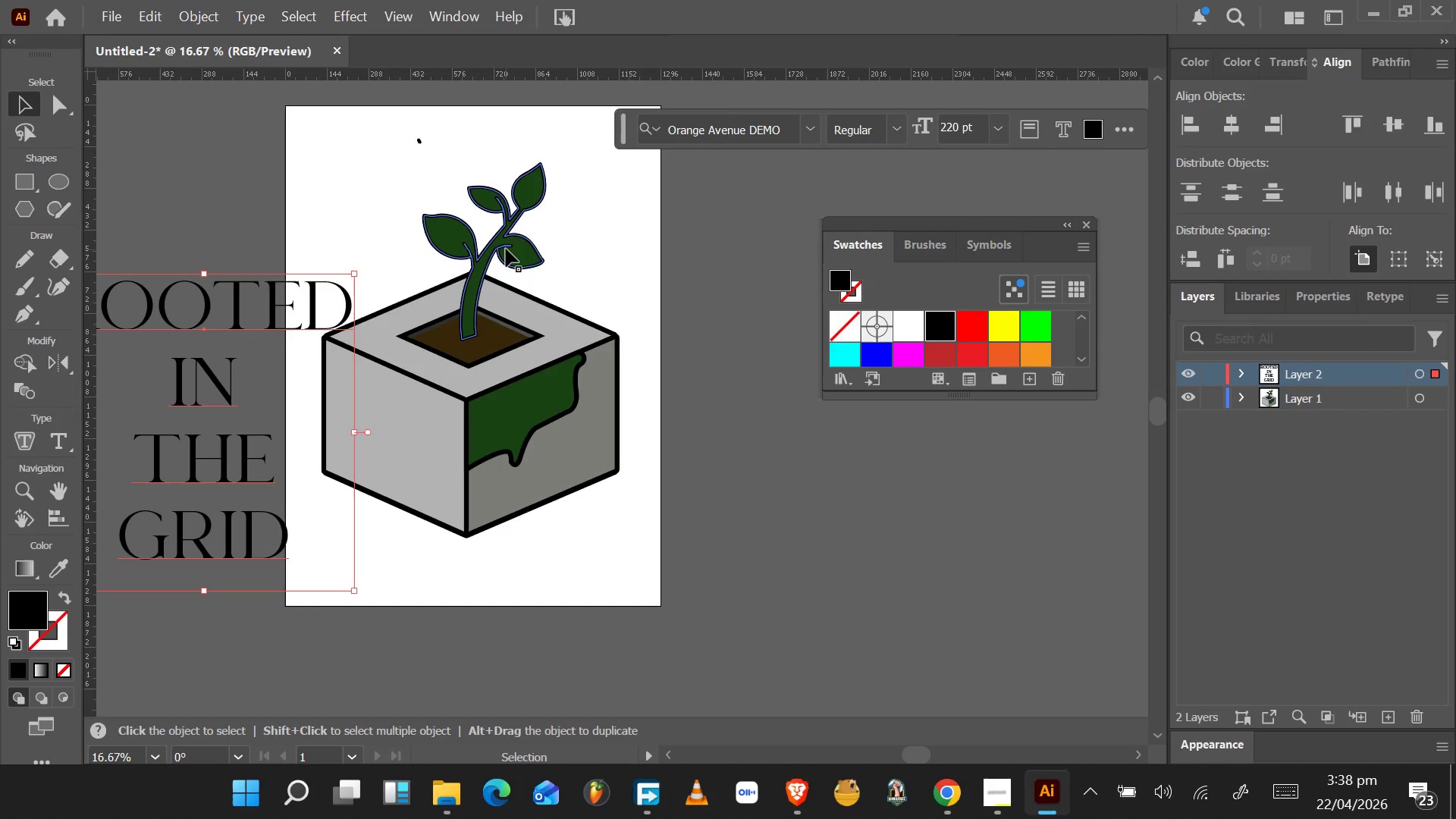 
left_click([506, 249])
 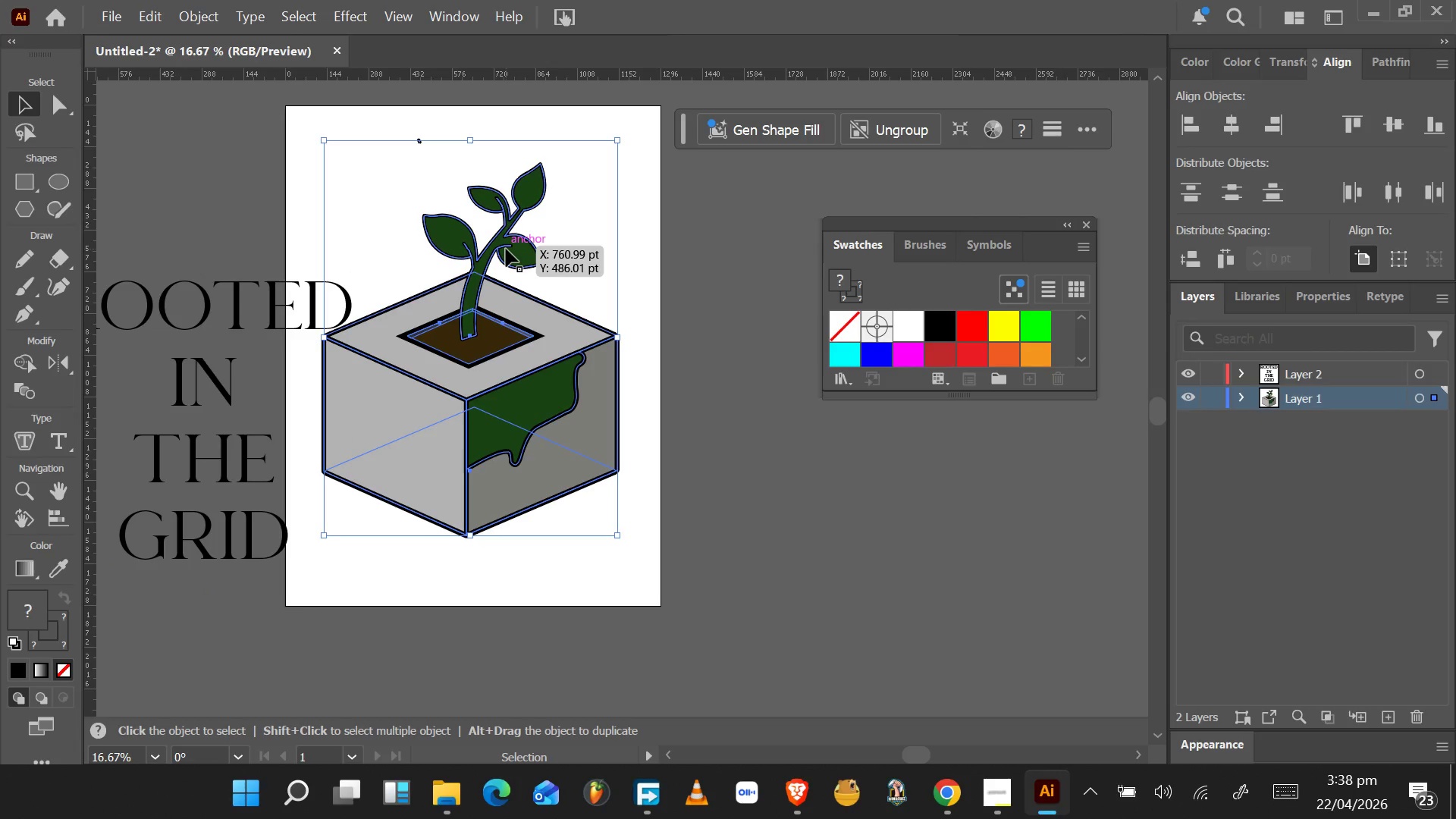 
double_click([506, 249])
 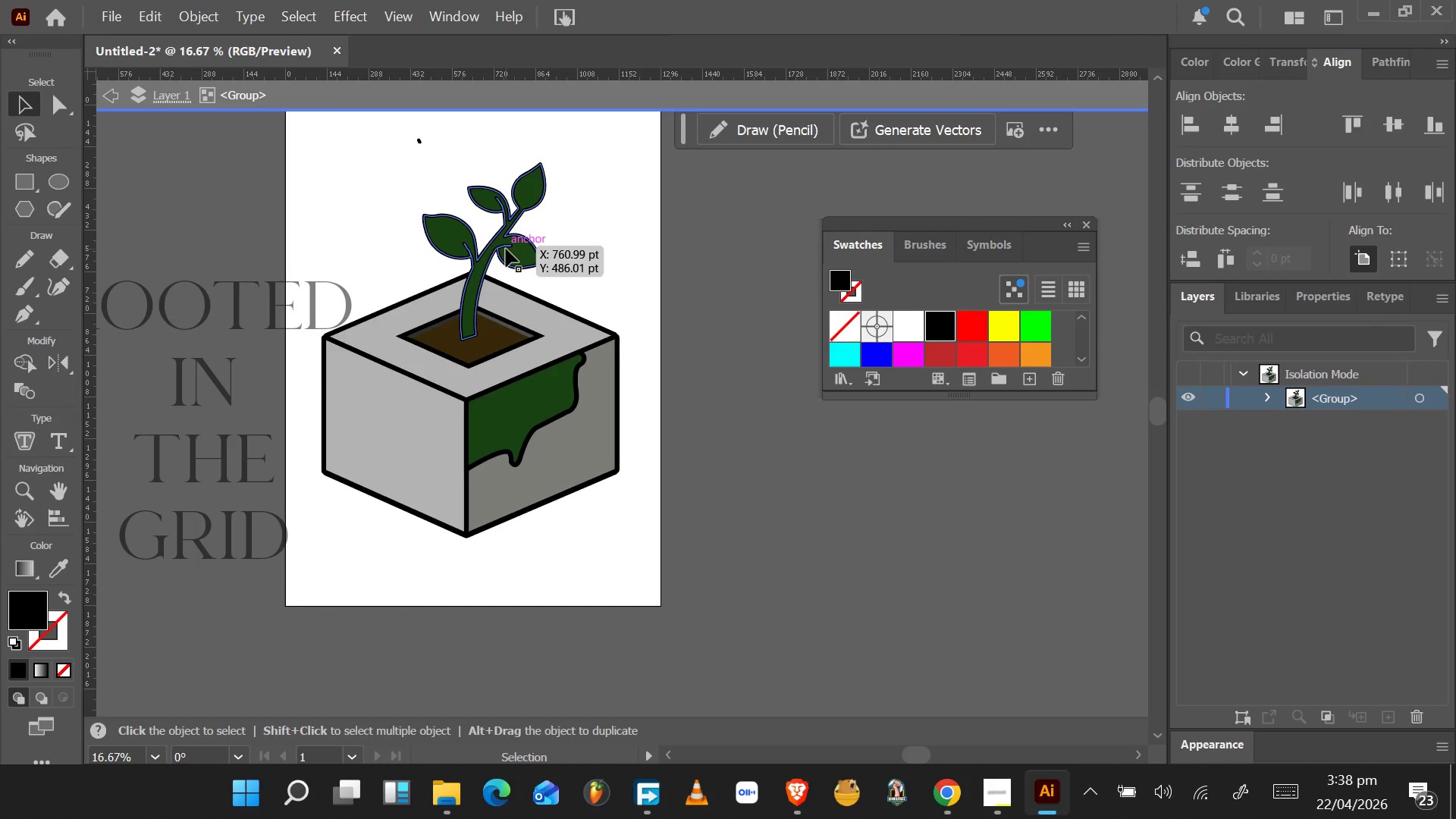 
key(Control+C)
 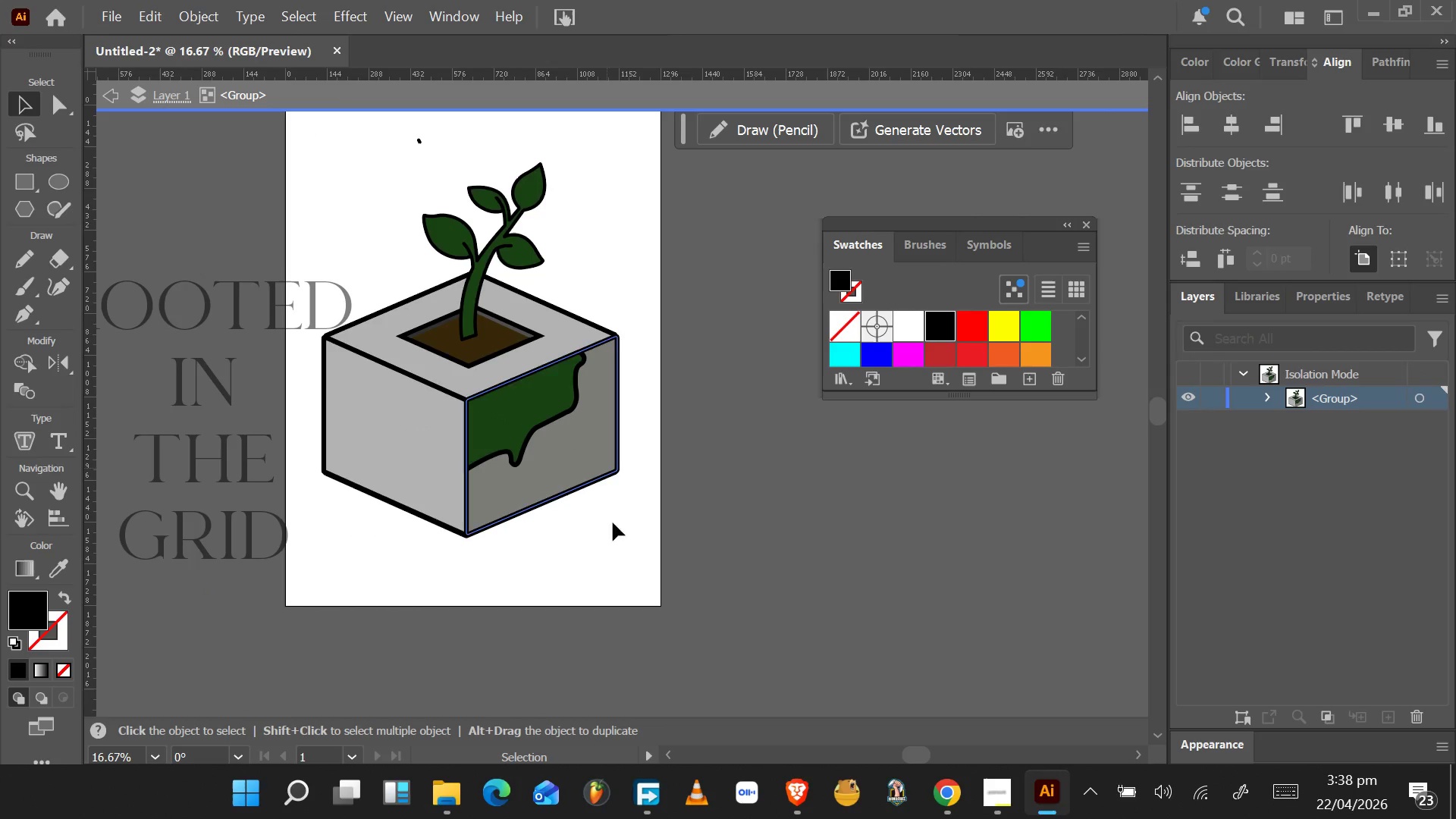 
left_click([614, 546])
 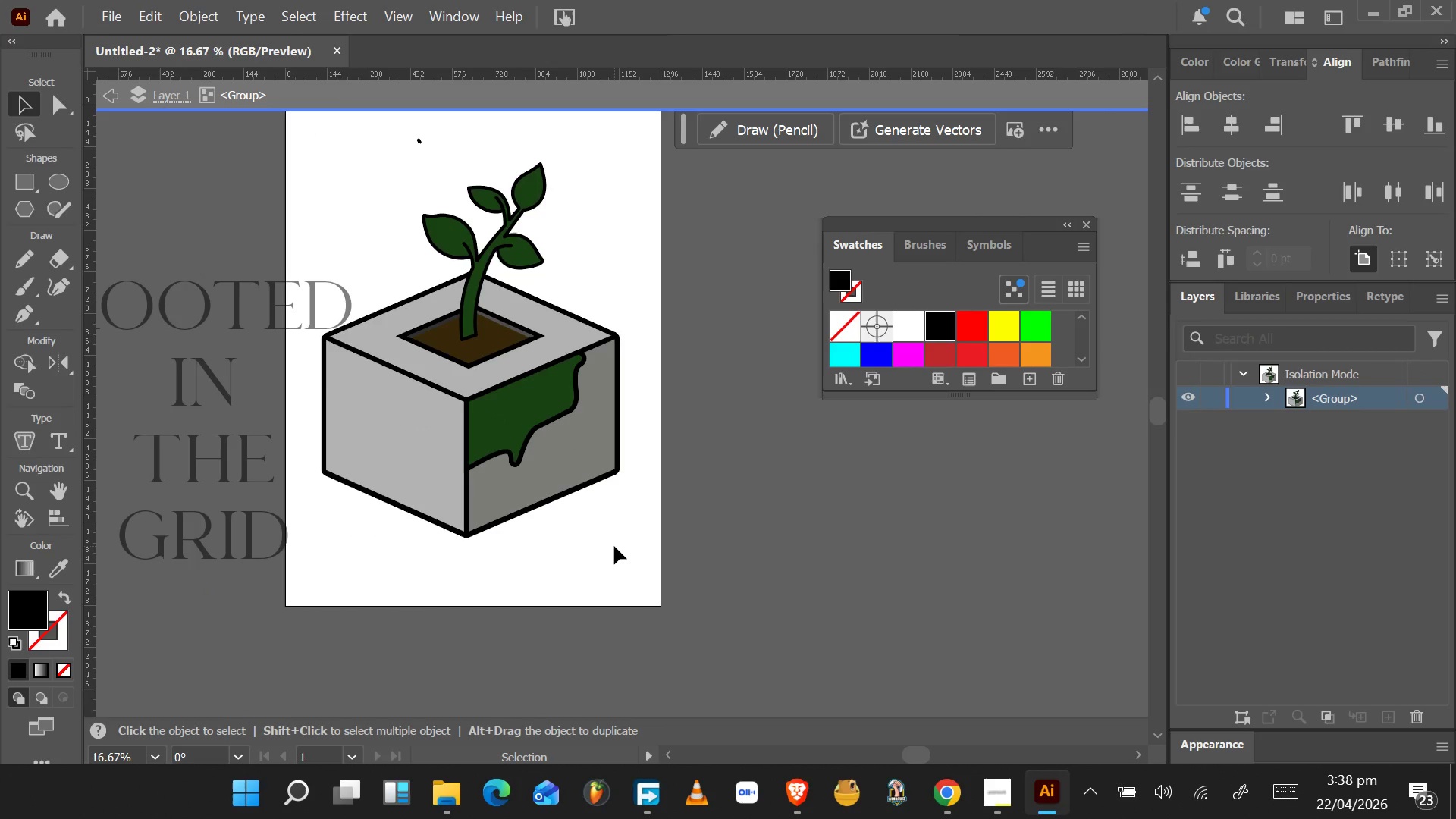 
double_click([614, 546])
 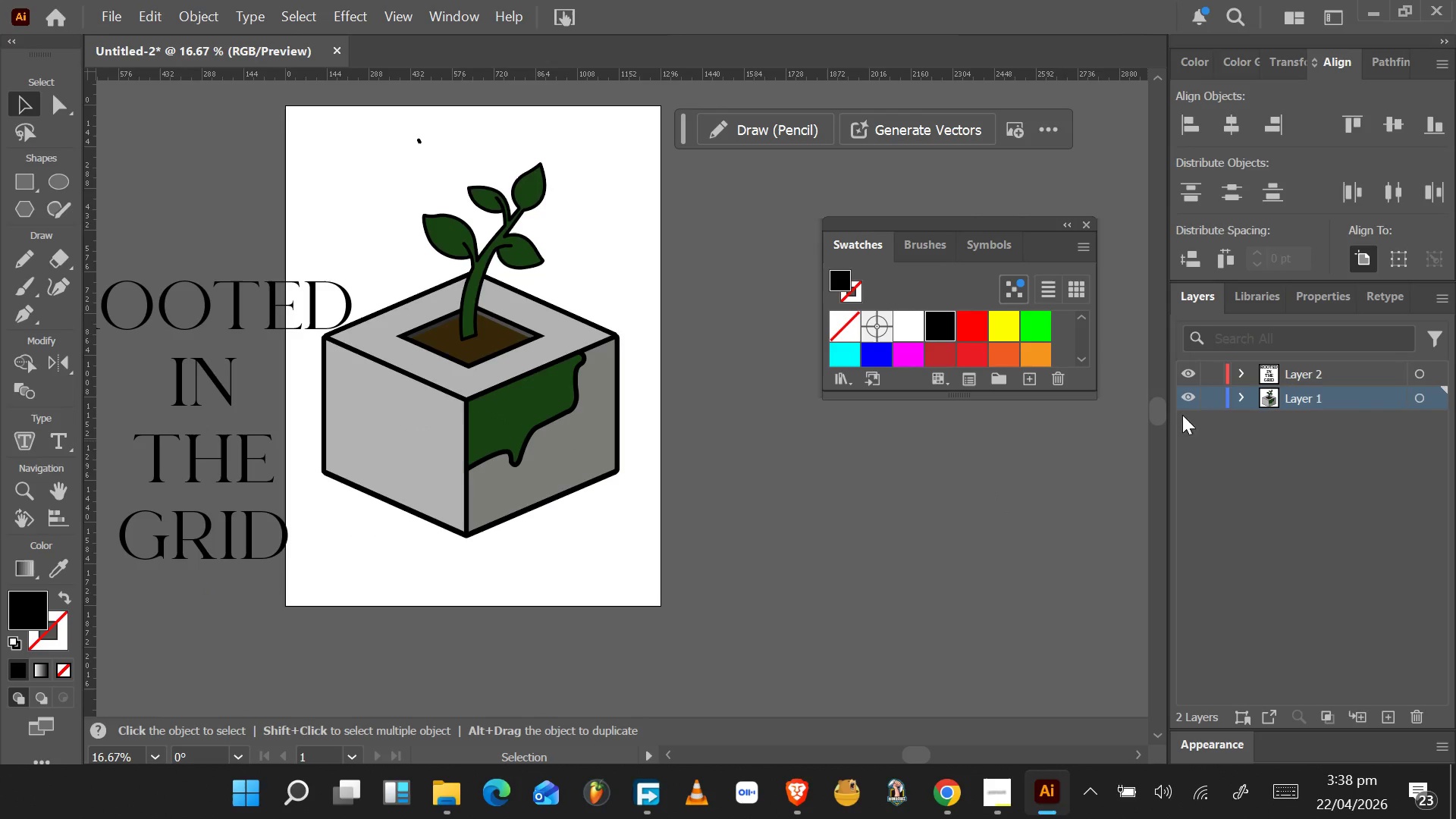 
left_click([1186, 405])
 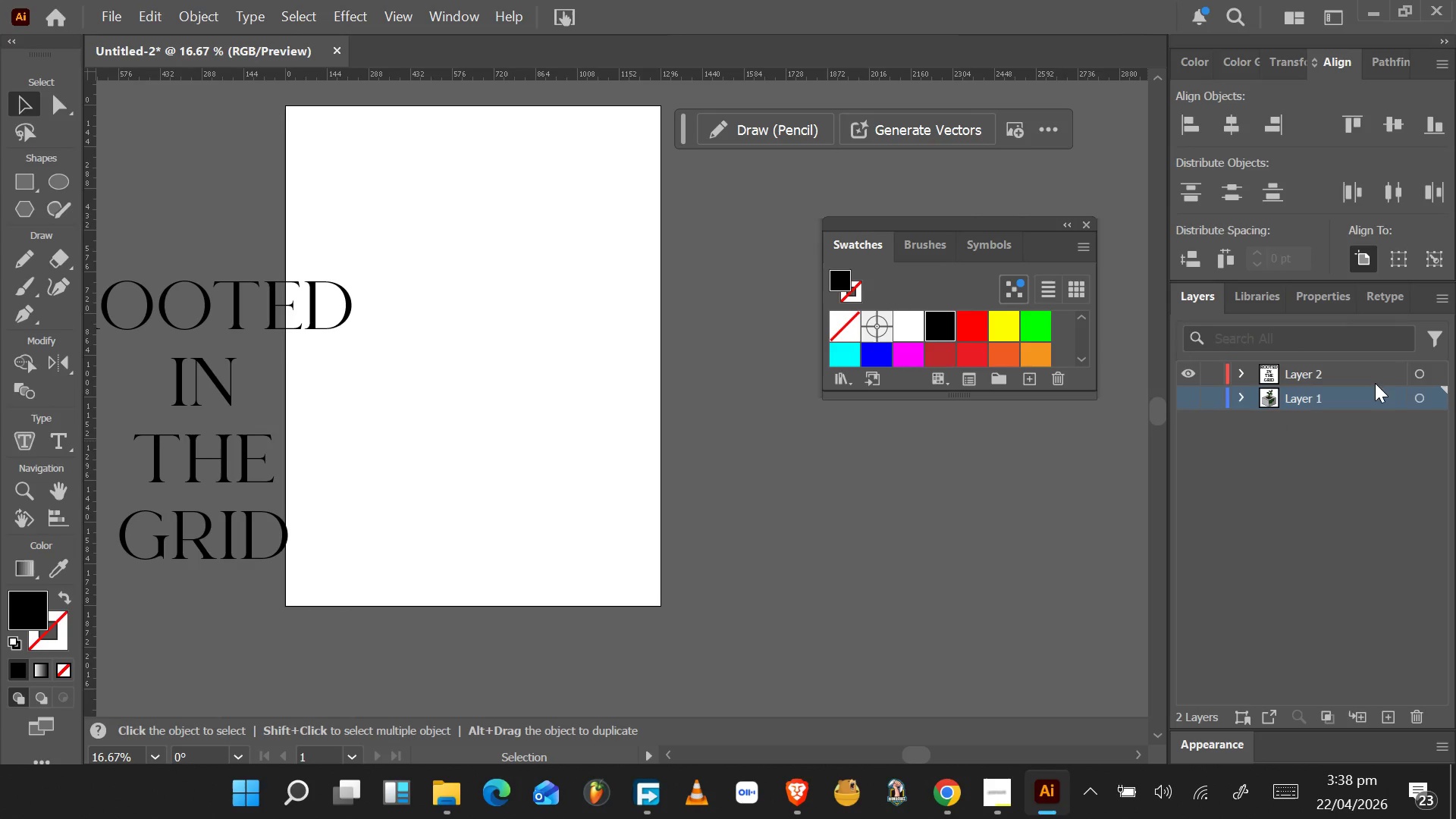 
left_click([1367, 379])
 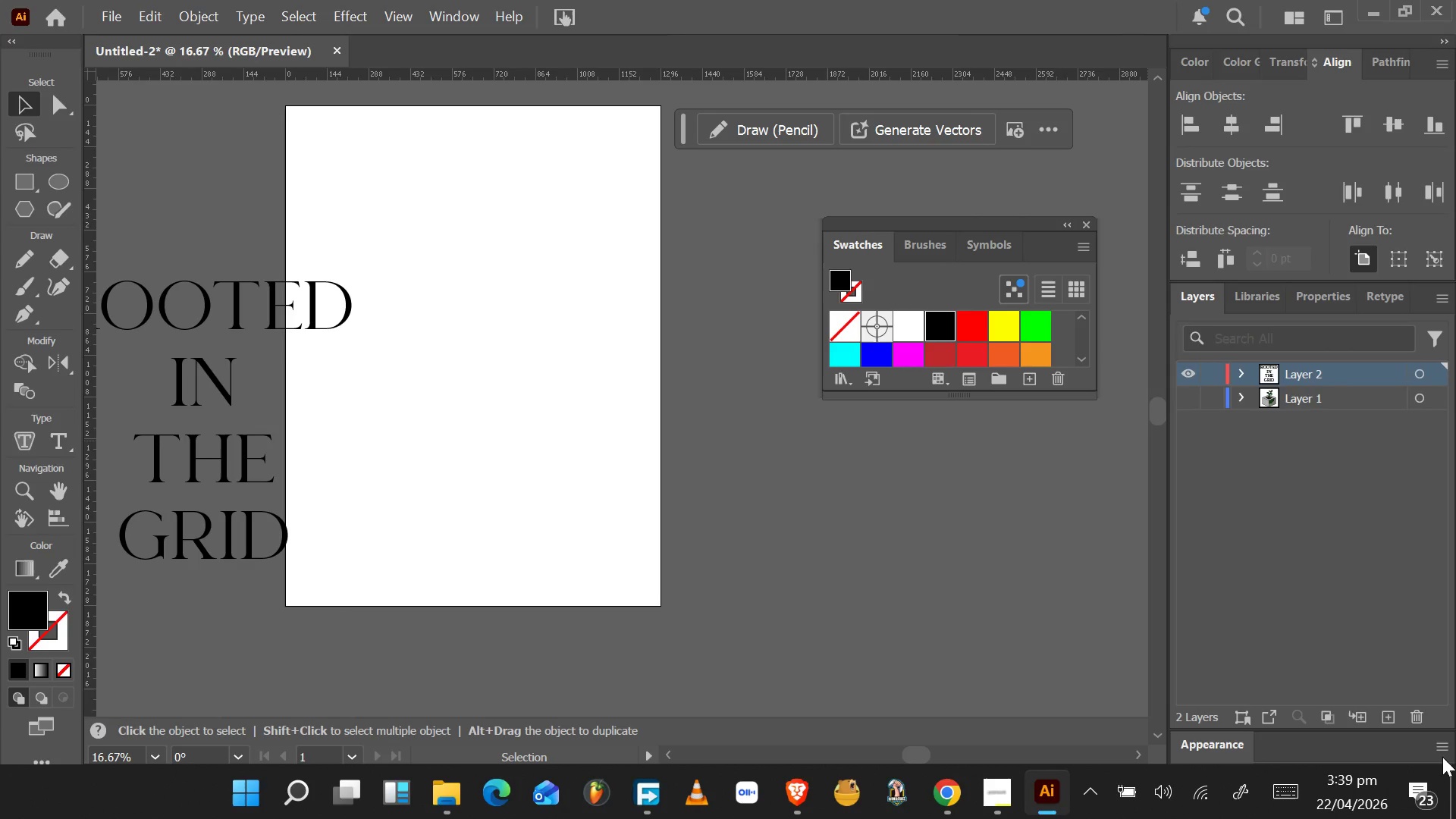 
left_click([1388, 724])
 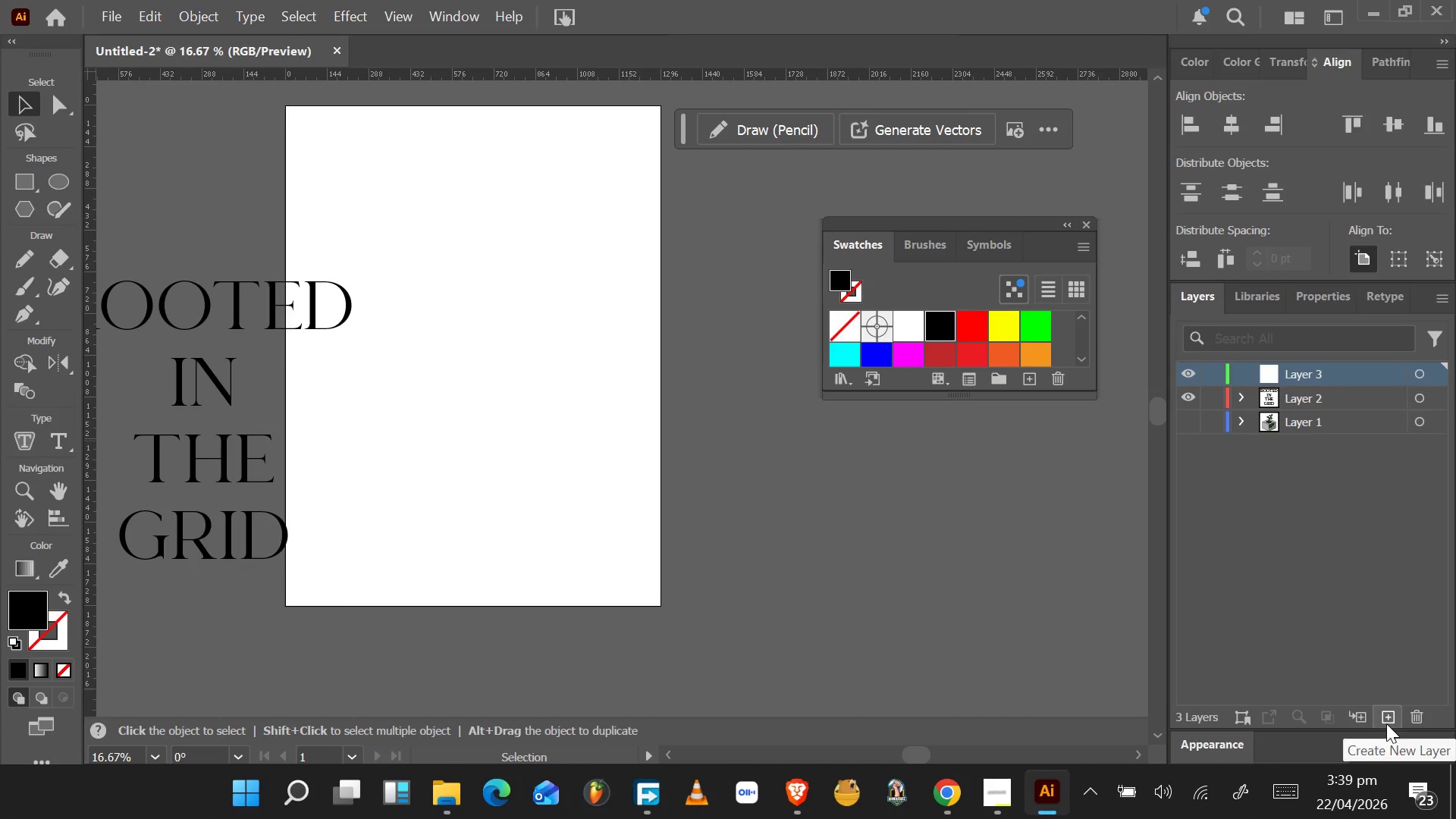 
key(Control+V)
 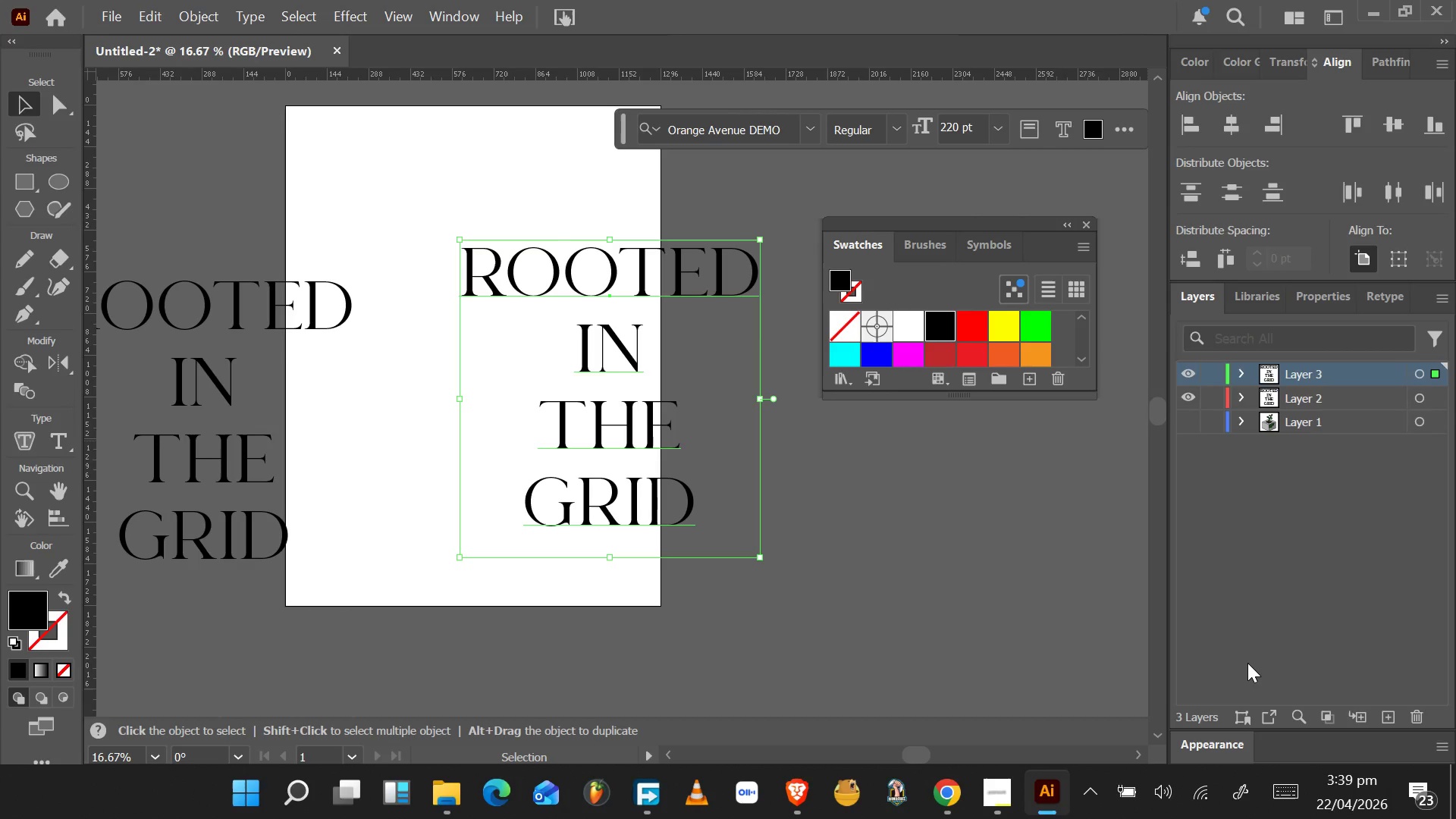 
key(Control+Z)
 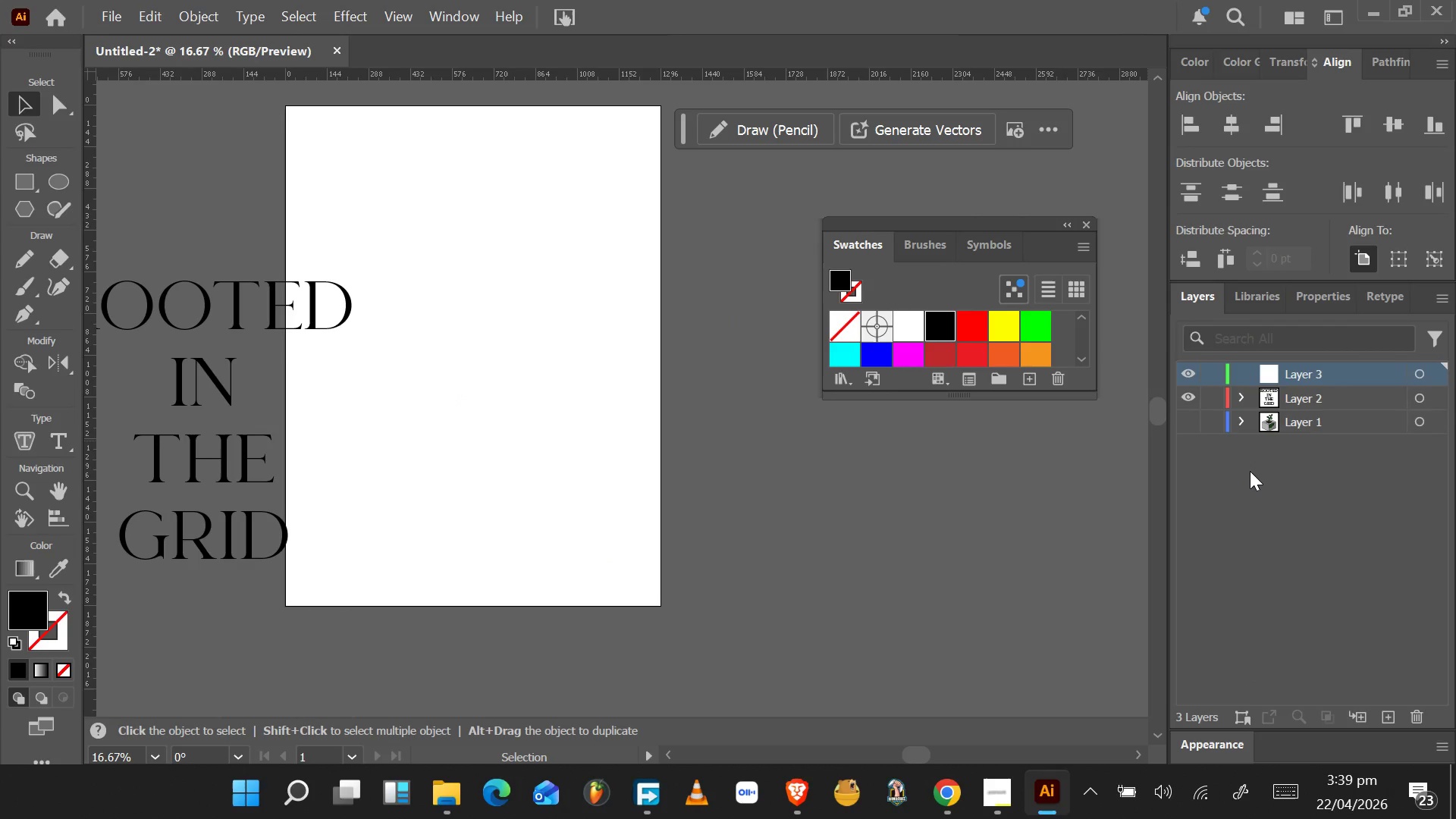 
key(Control+Z)
 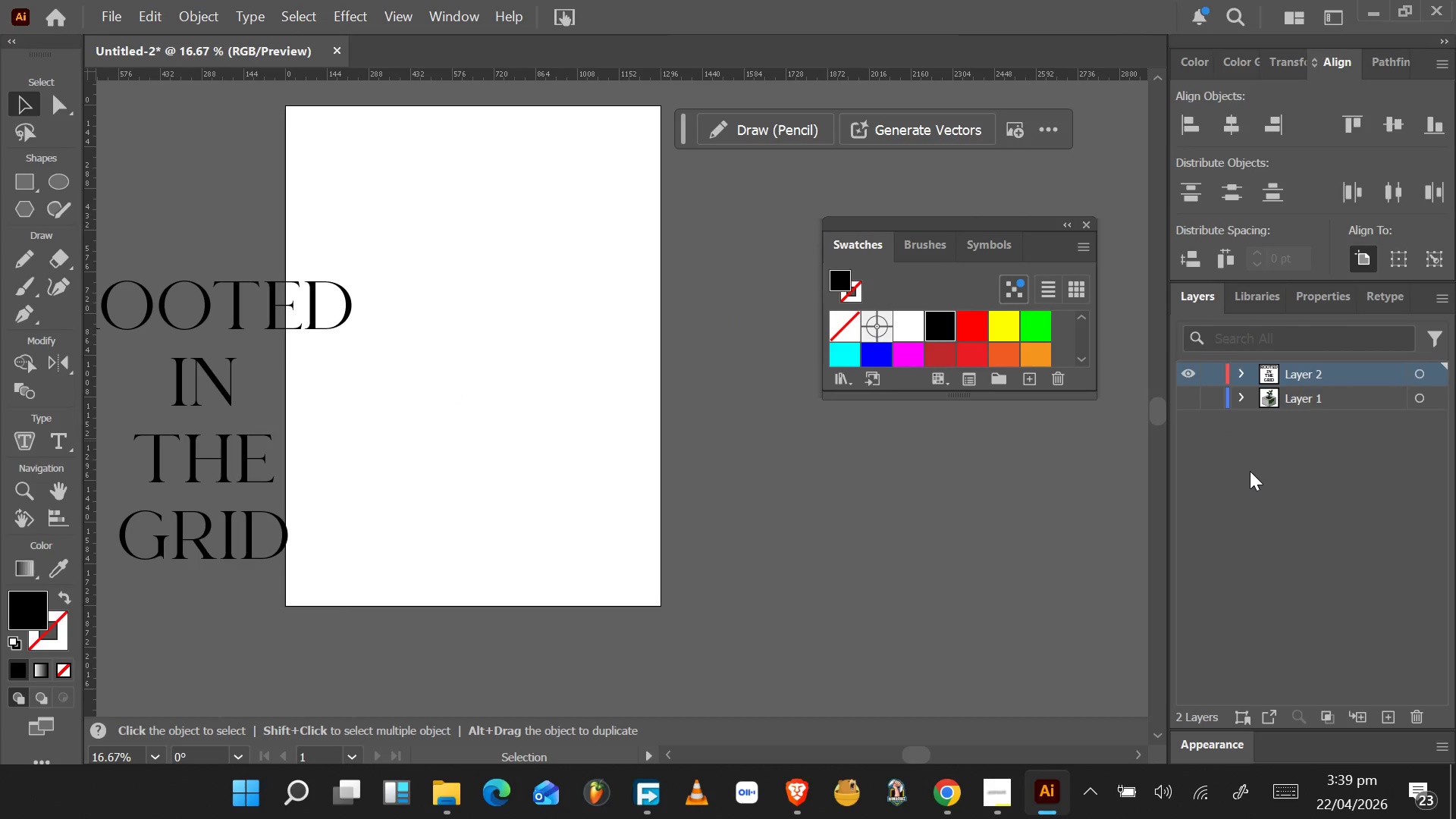 
key(Control+Z)
 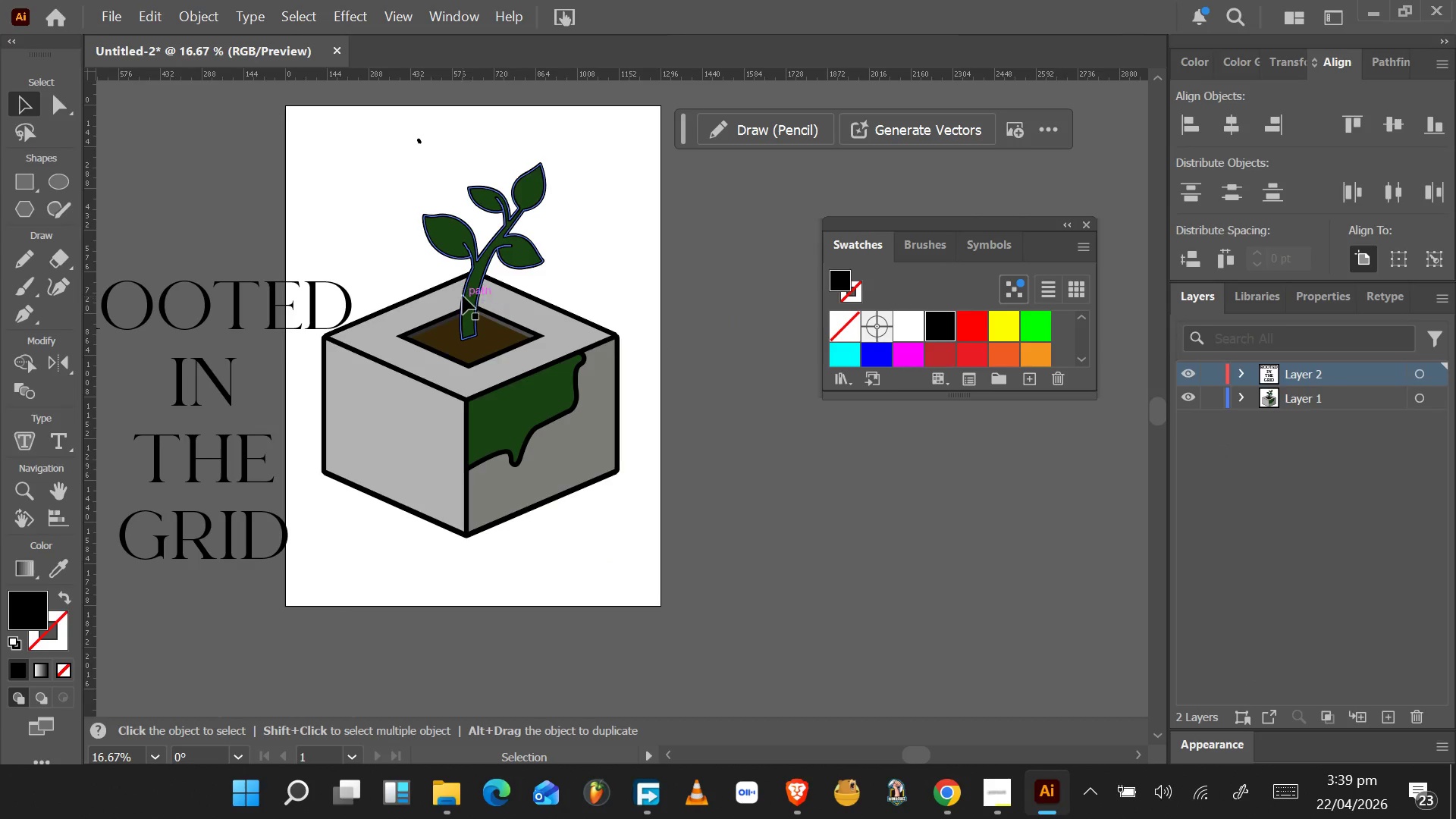 
key(Control+Z)
 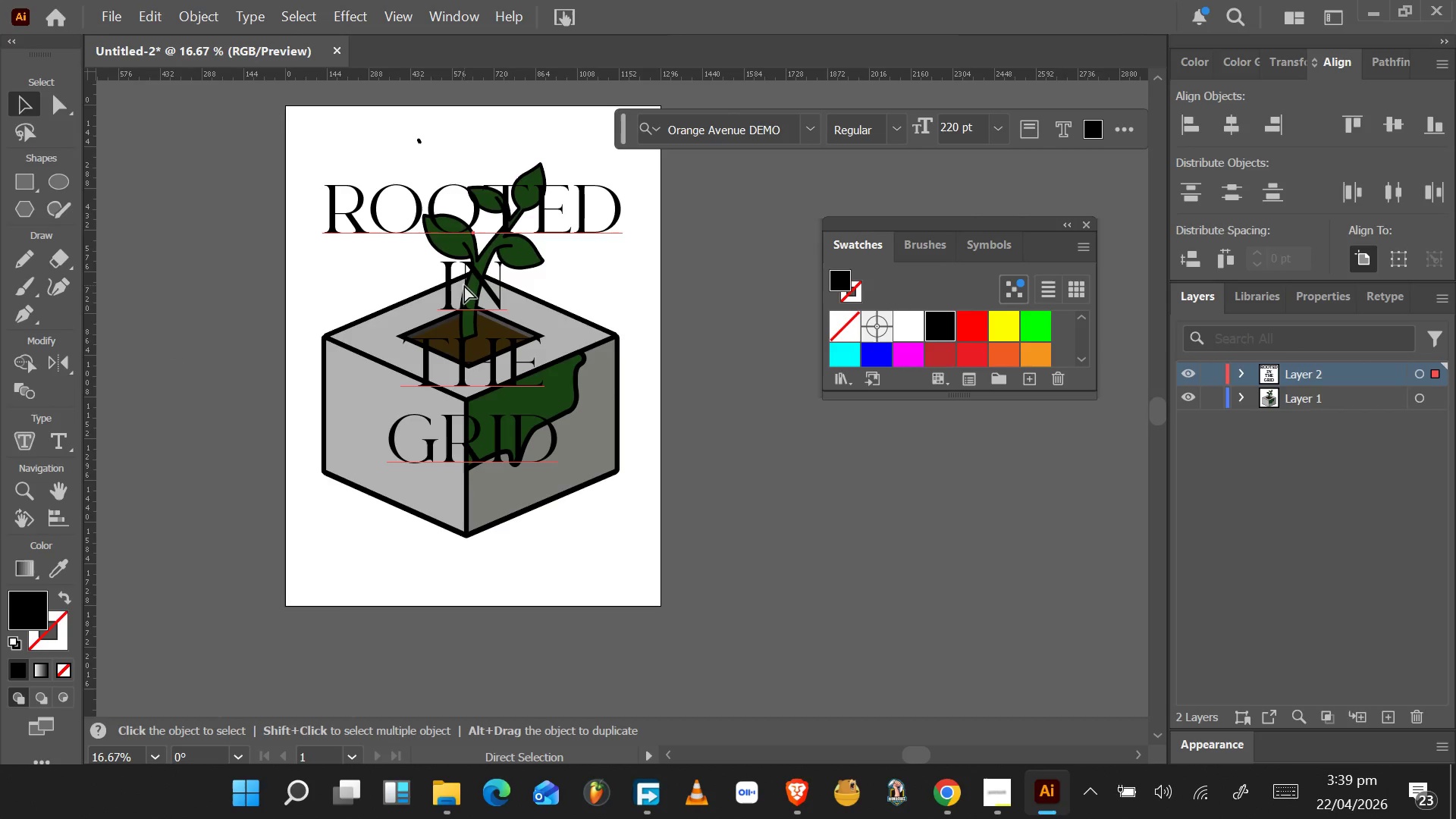 
key(Control+Z)
 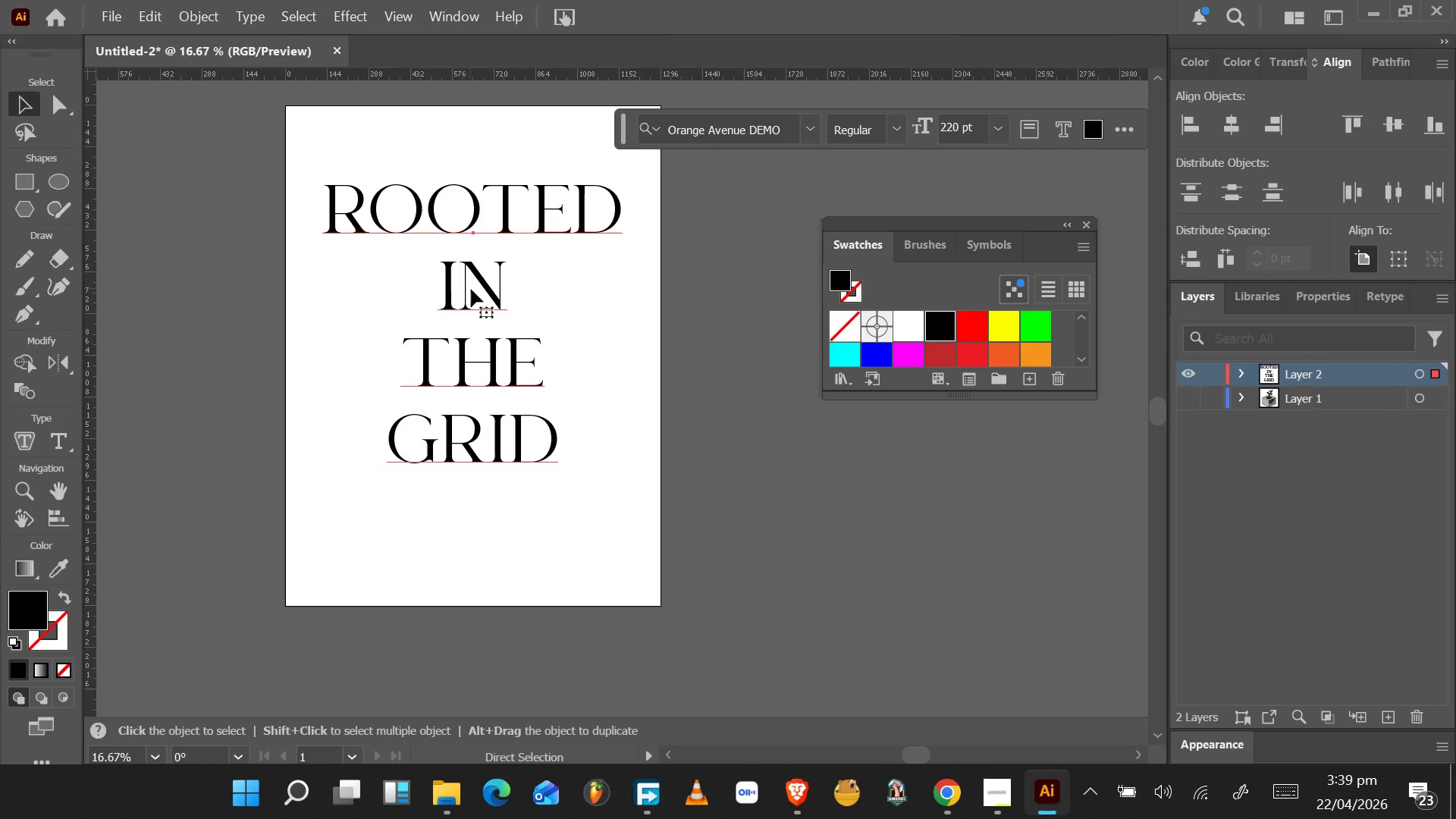 
key(Control+Shift+Z)
 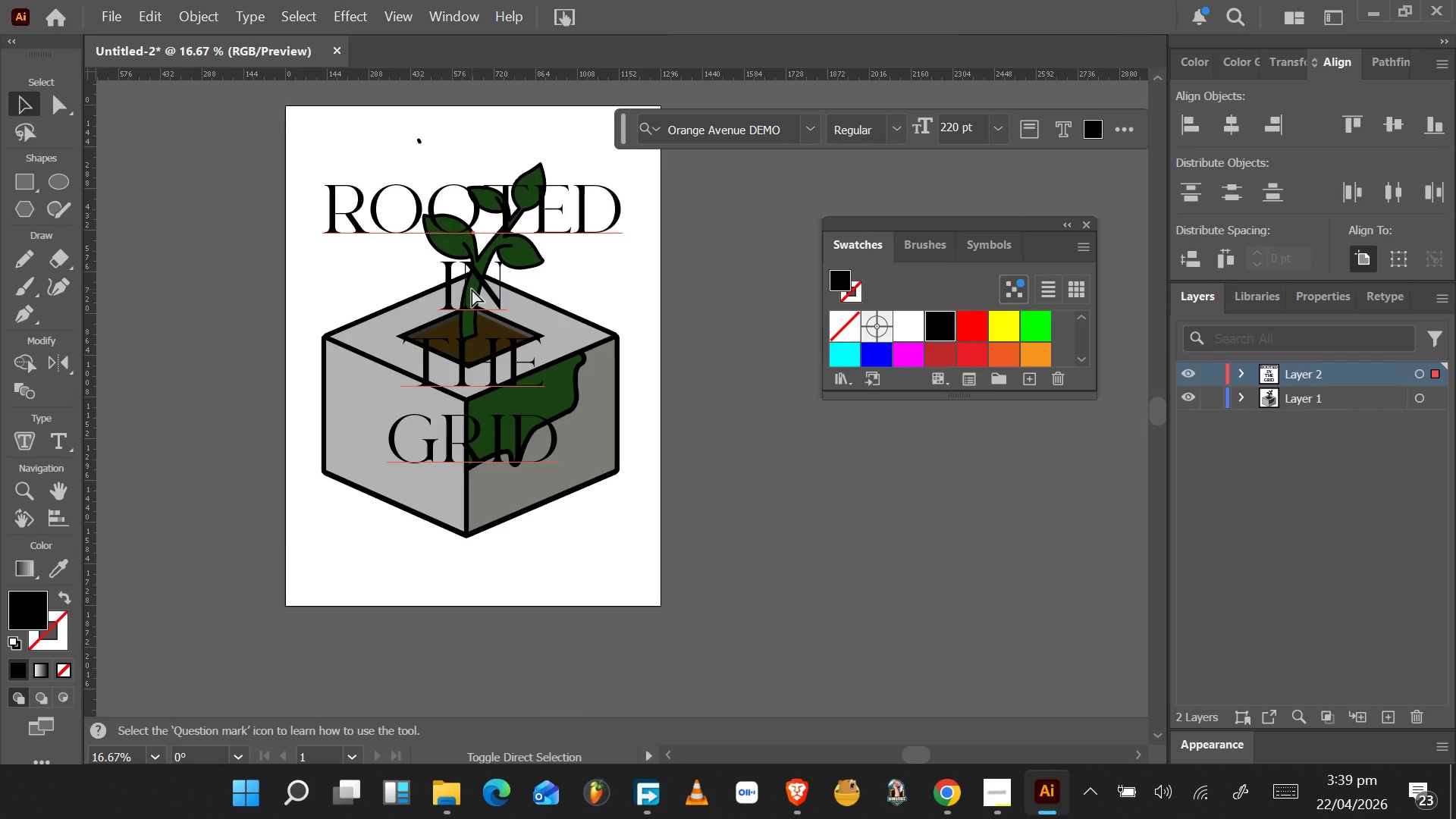 
key(Control+Shift+Z)
 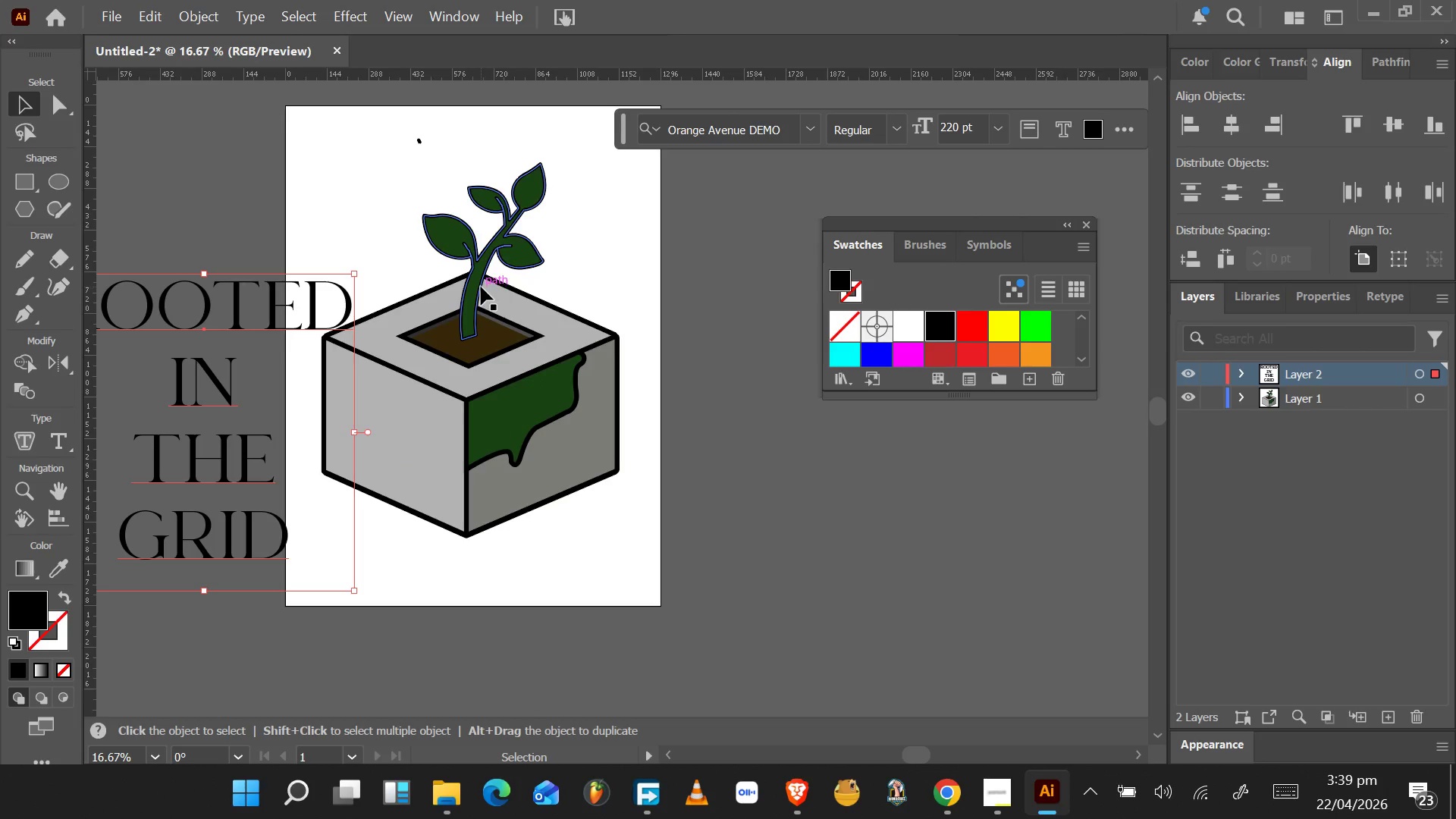 
double_click([481, 287])
 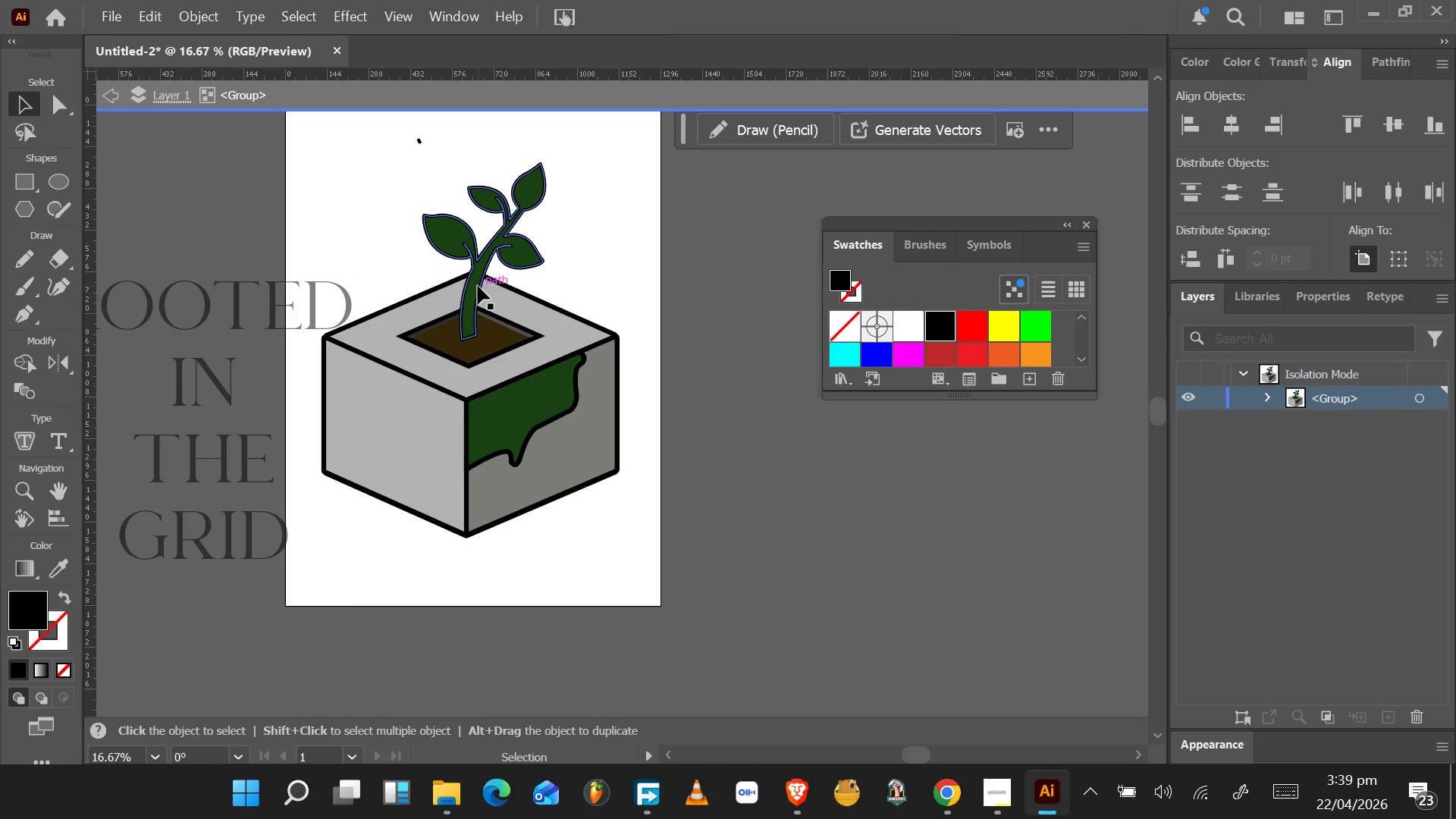 
left_click([475, 285])
 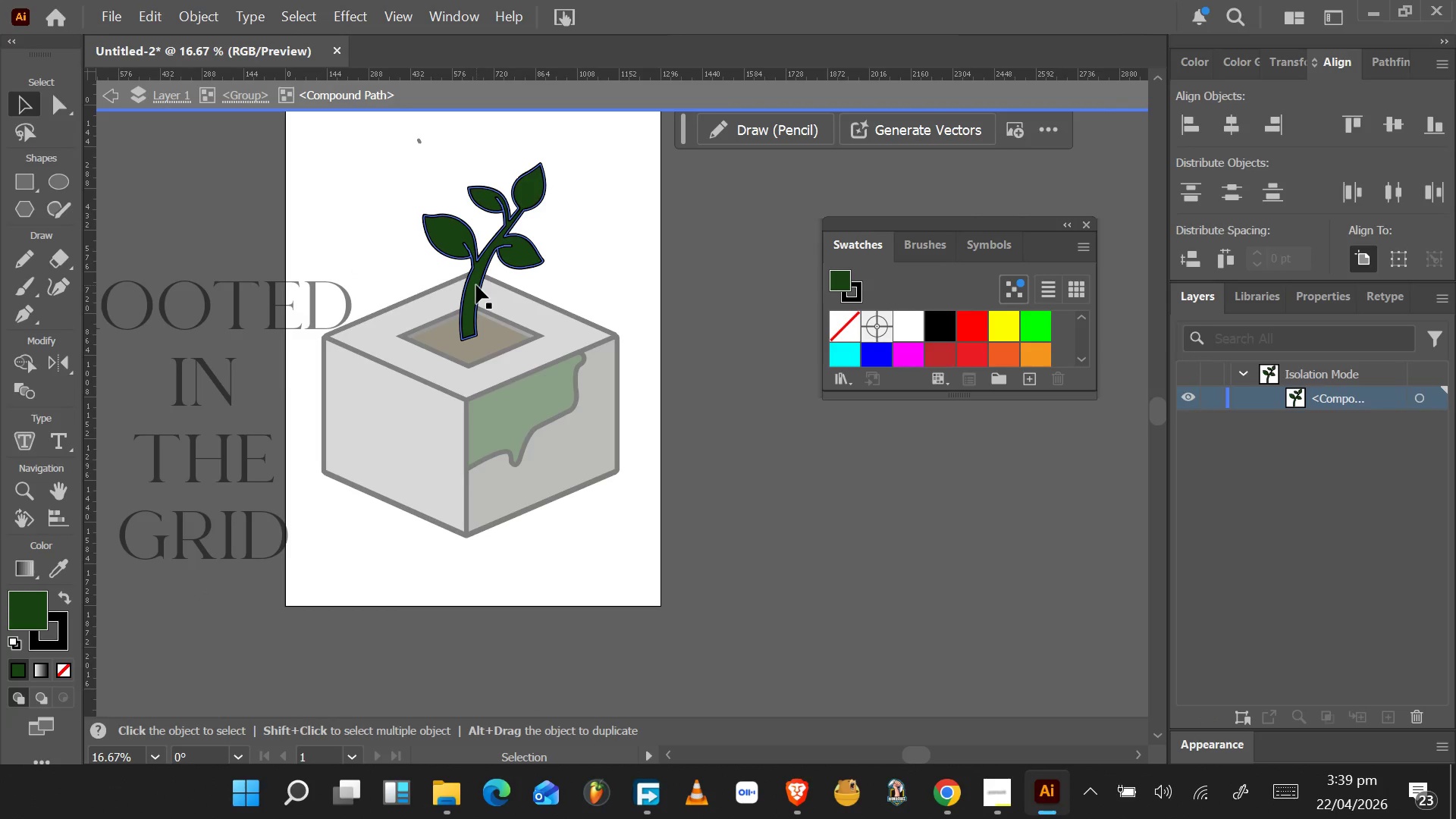 
key(Control+C)
 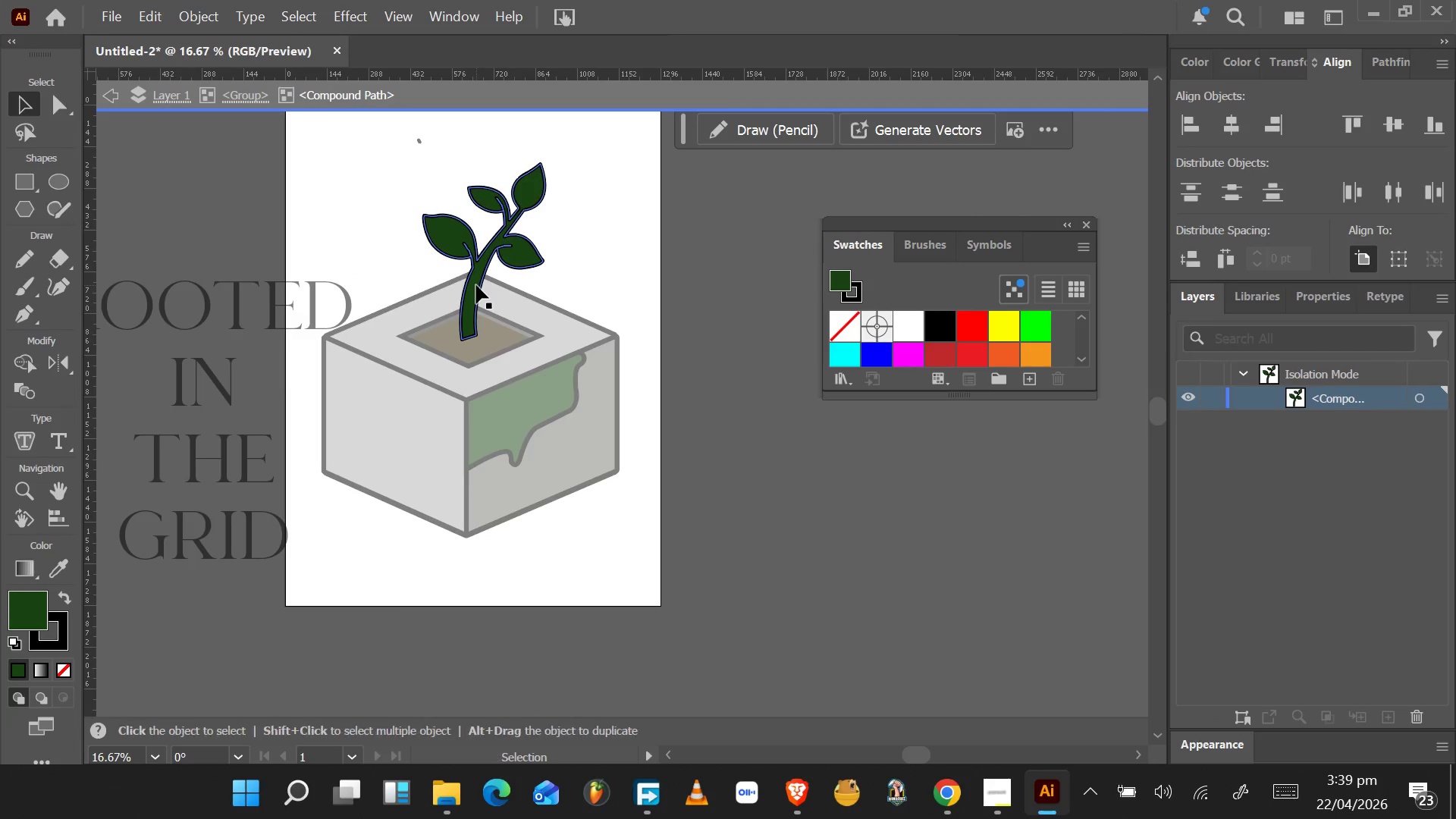 
key(Control+V)
 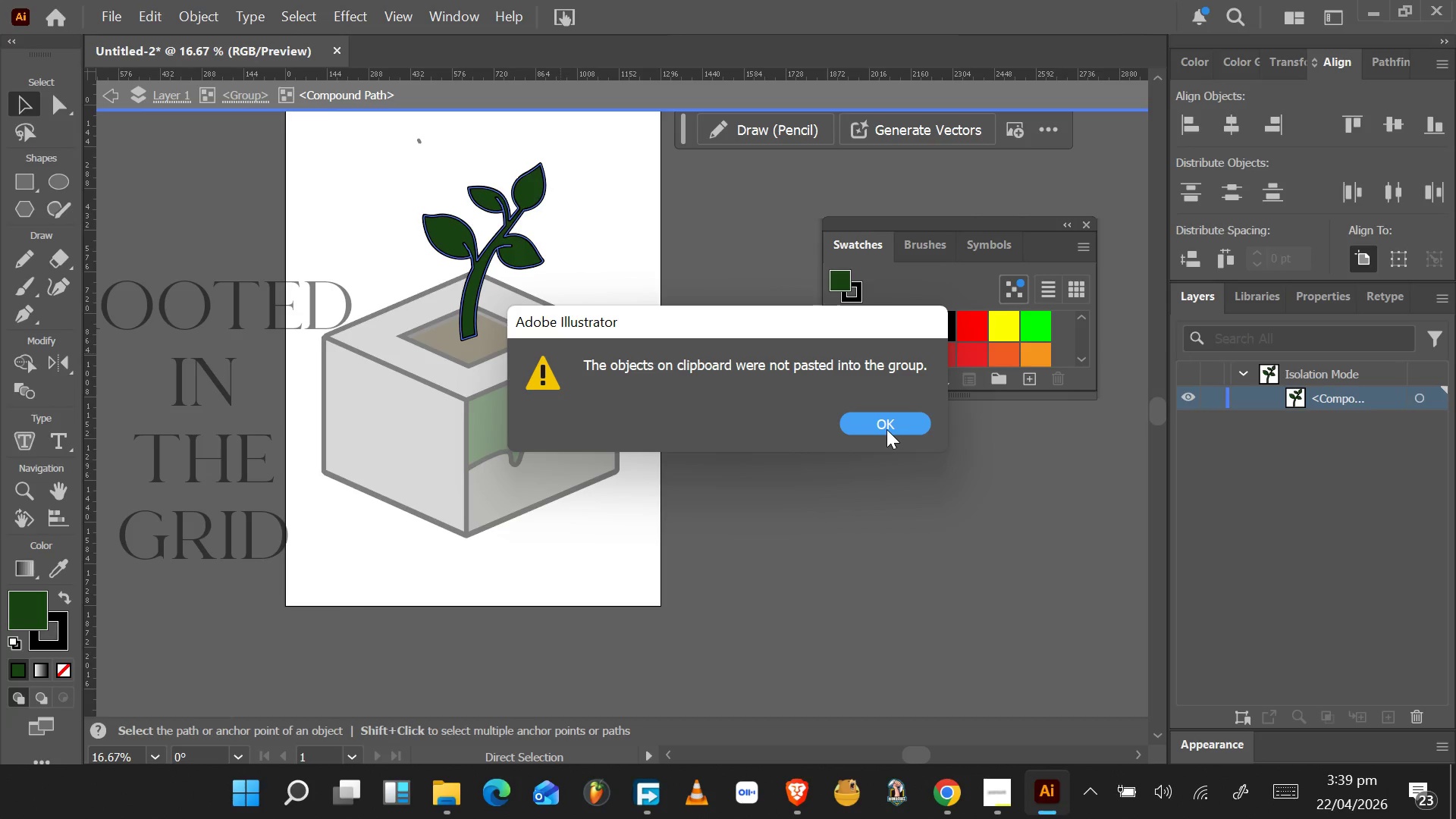 
wait(5.23)
 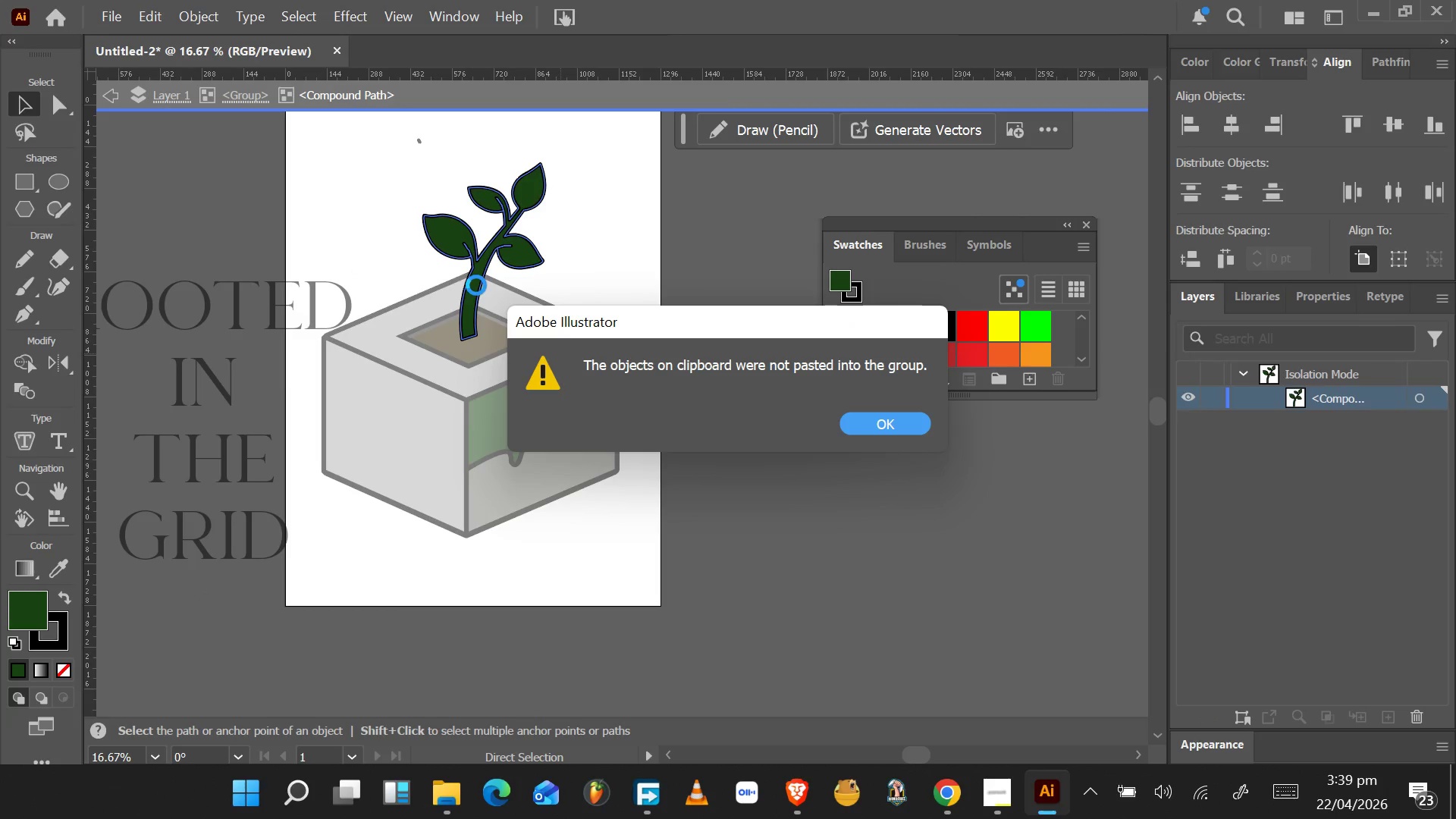 
left_click([886, 429])
 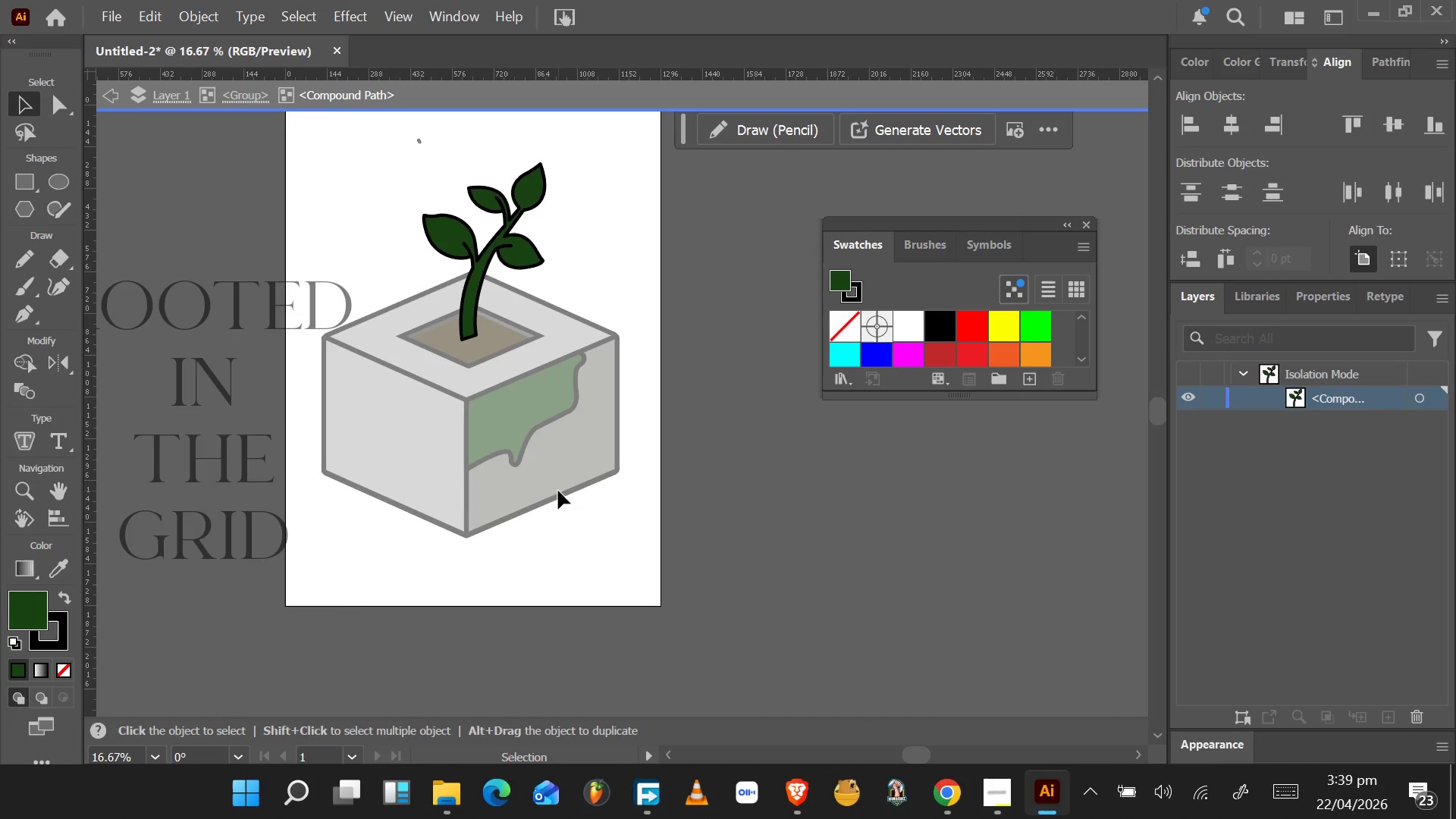 
double_click([538, 550])
 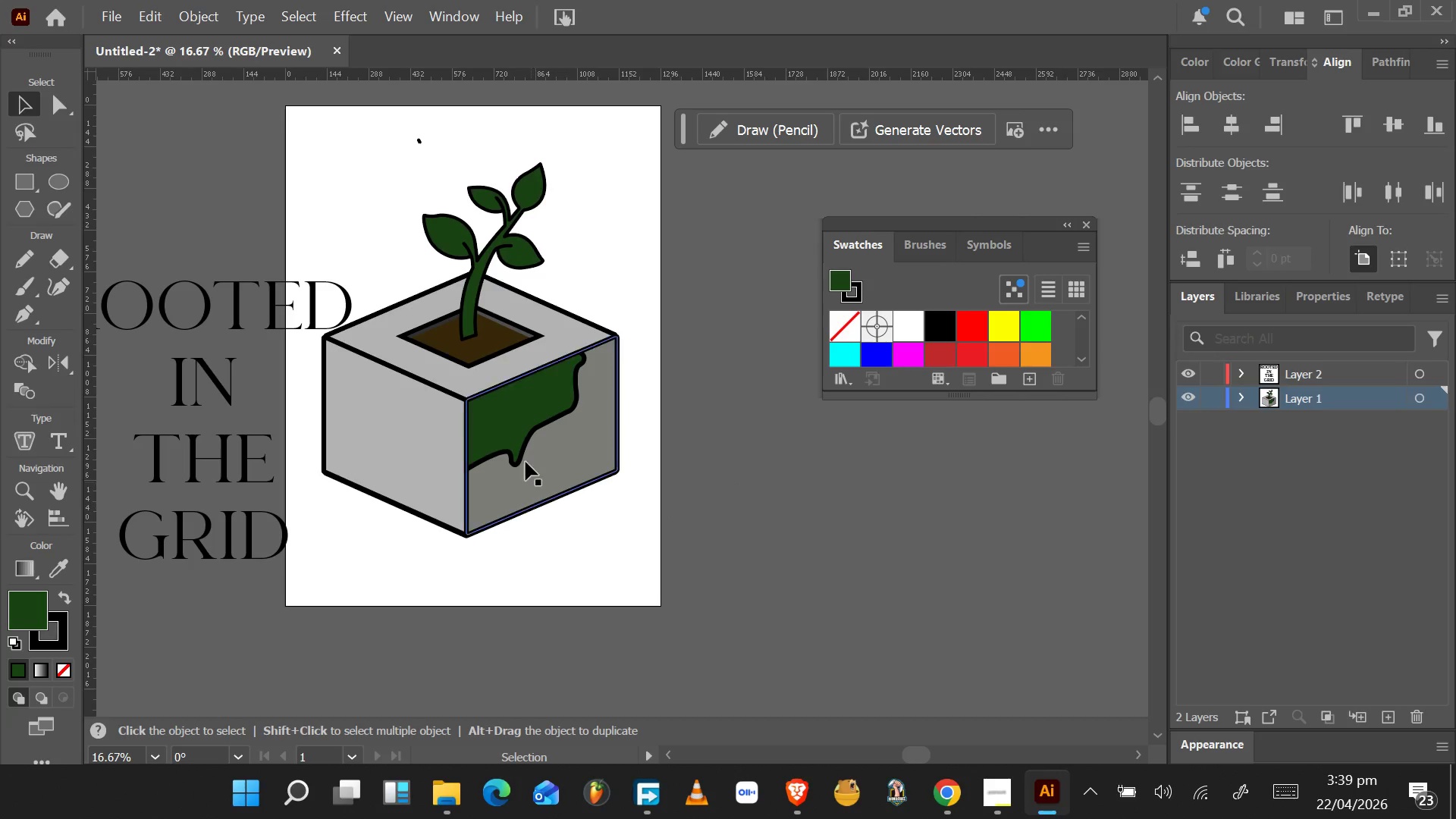 
left_click([522, 453])
 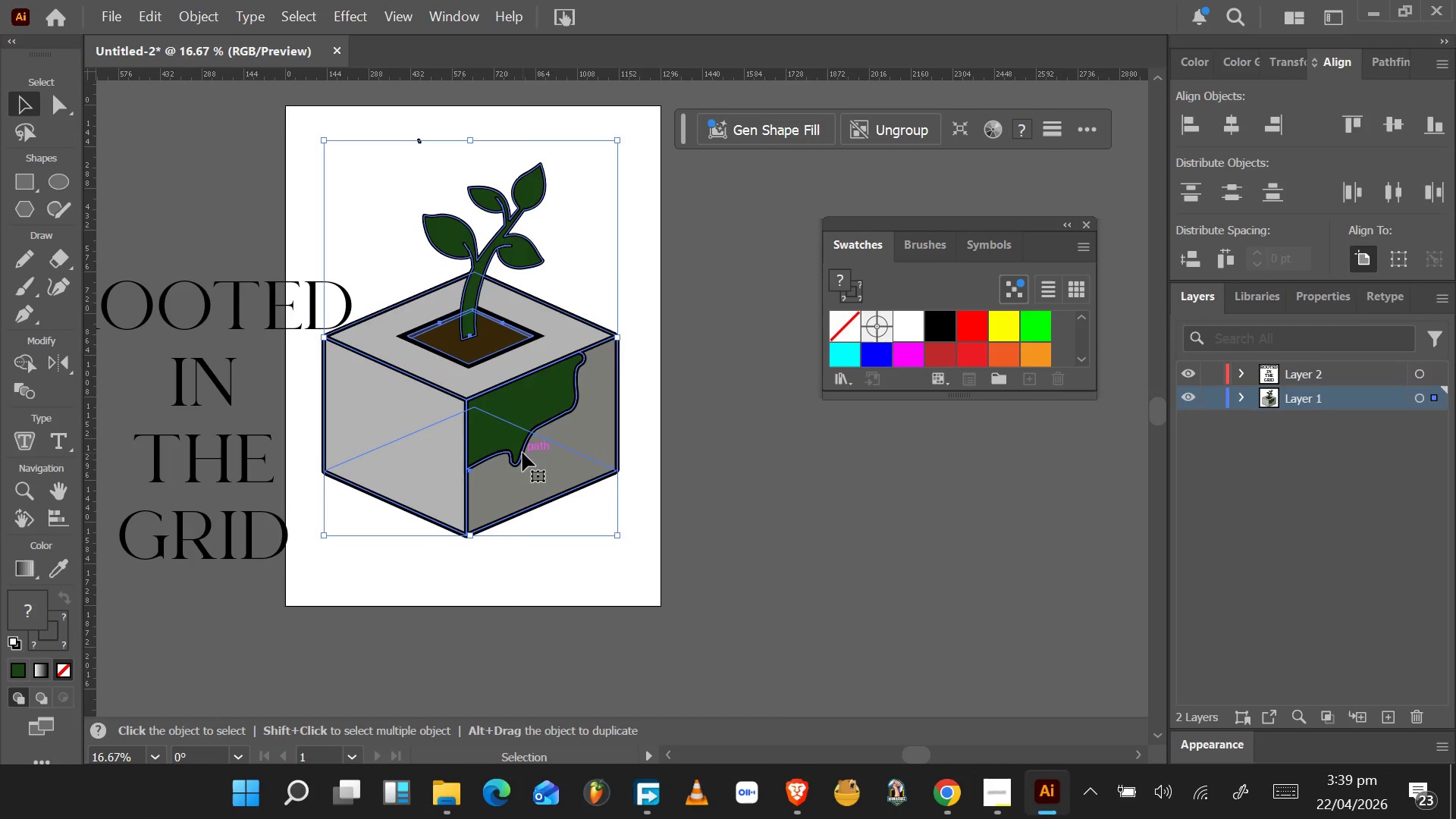 
right_click([522, 453])
 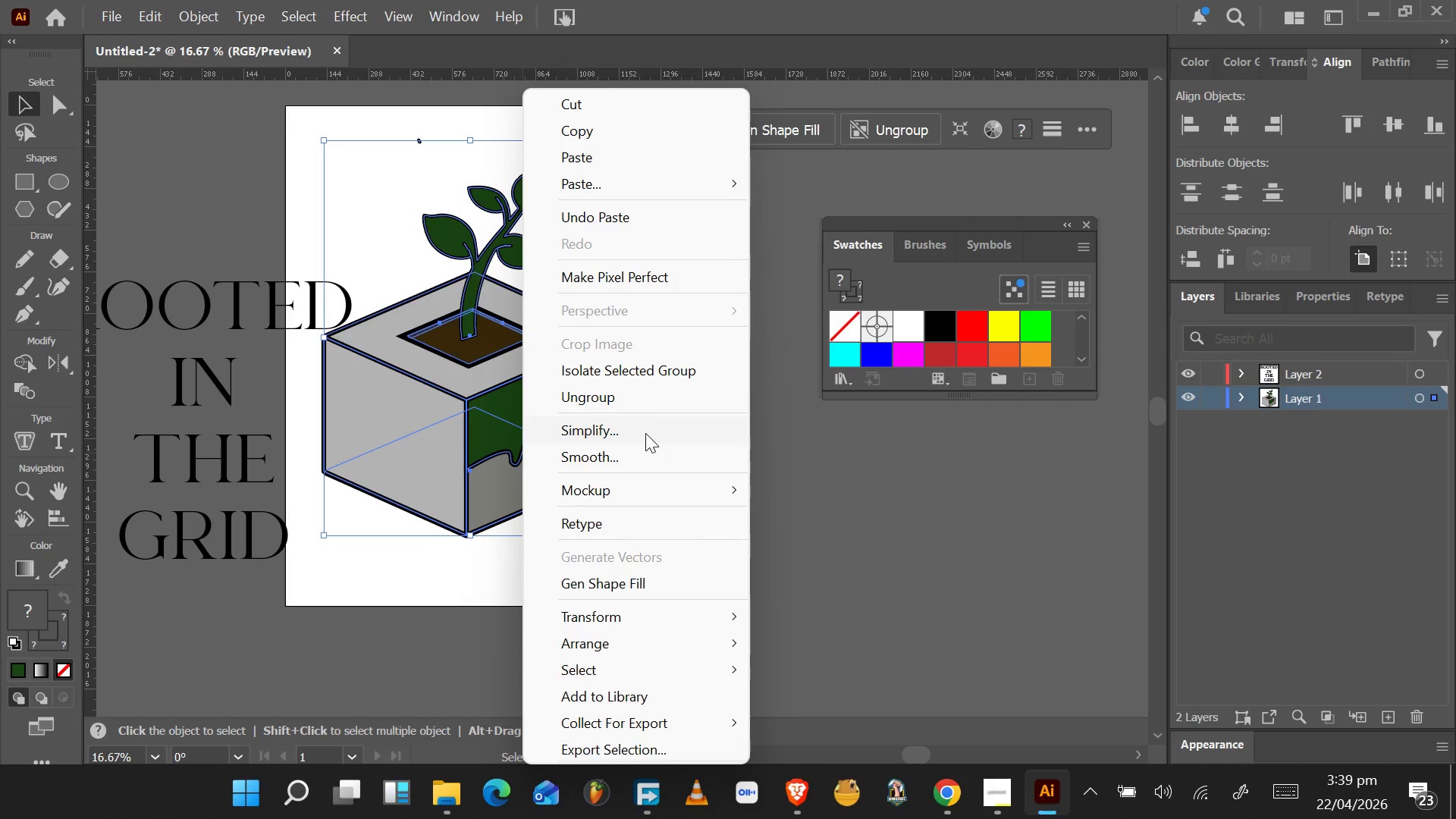 
wait(8.88)
 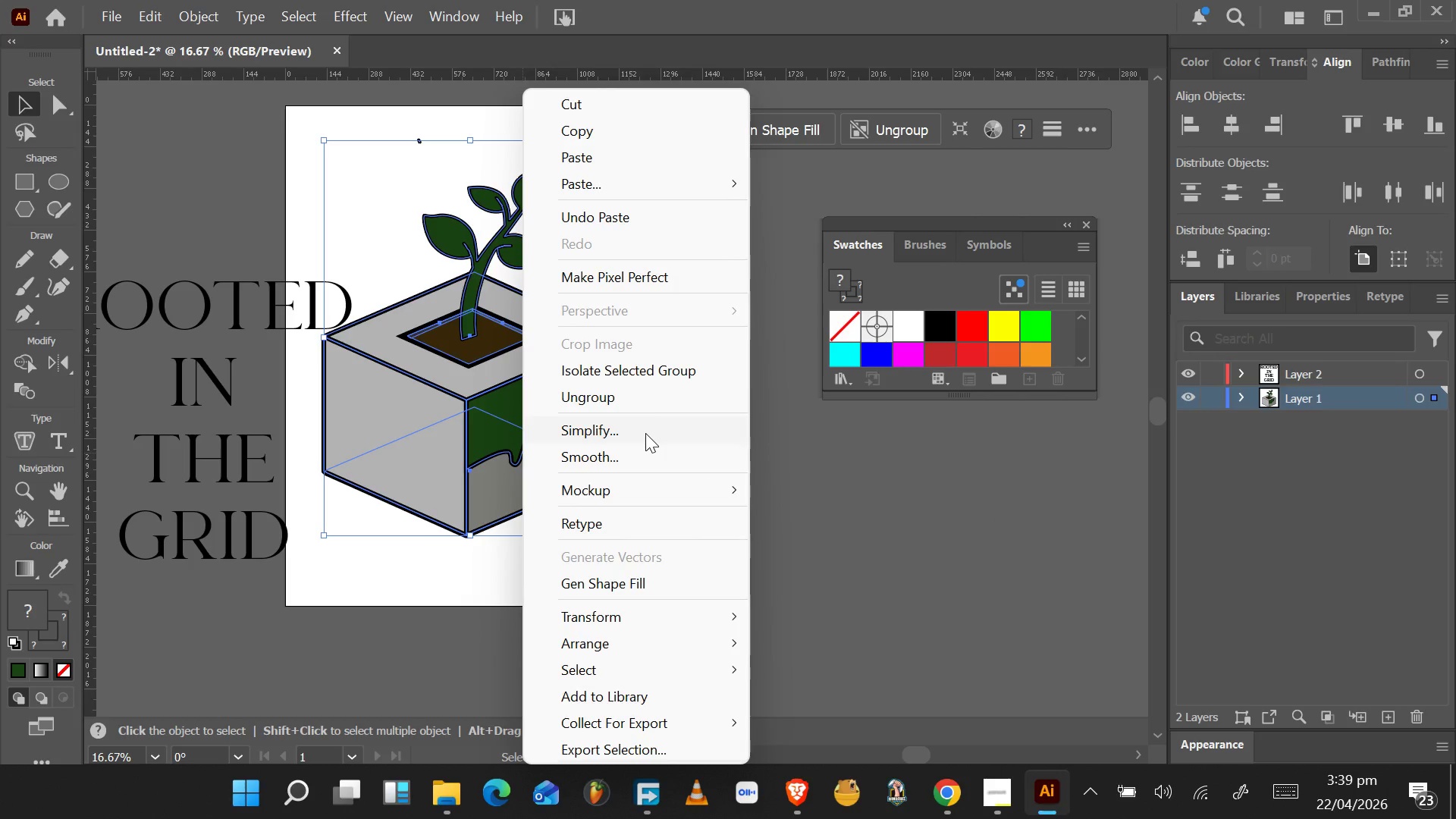 
left_click([646, 405])
 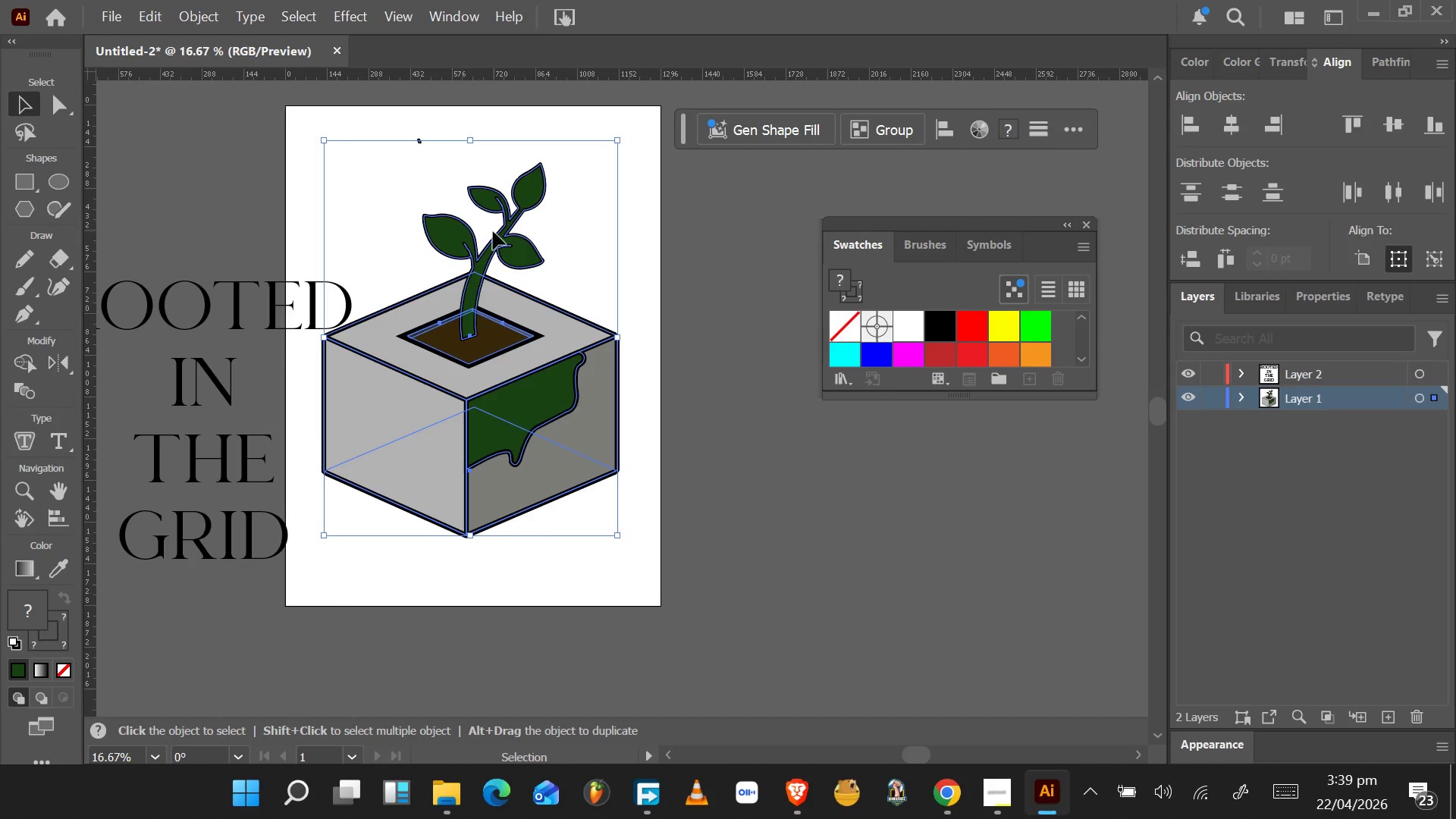 
double_click([493, 242])
 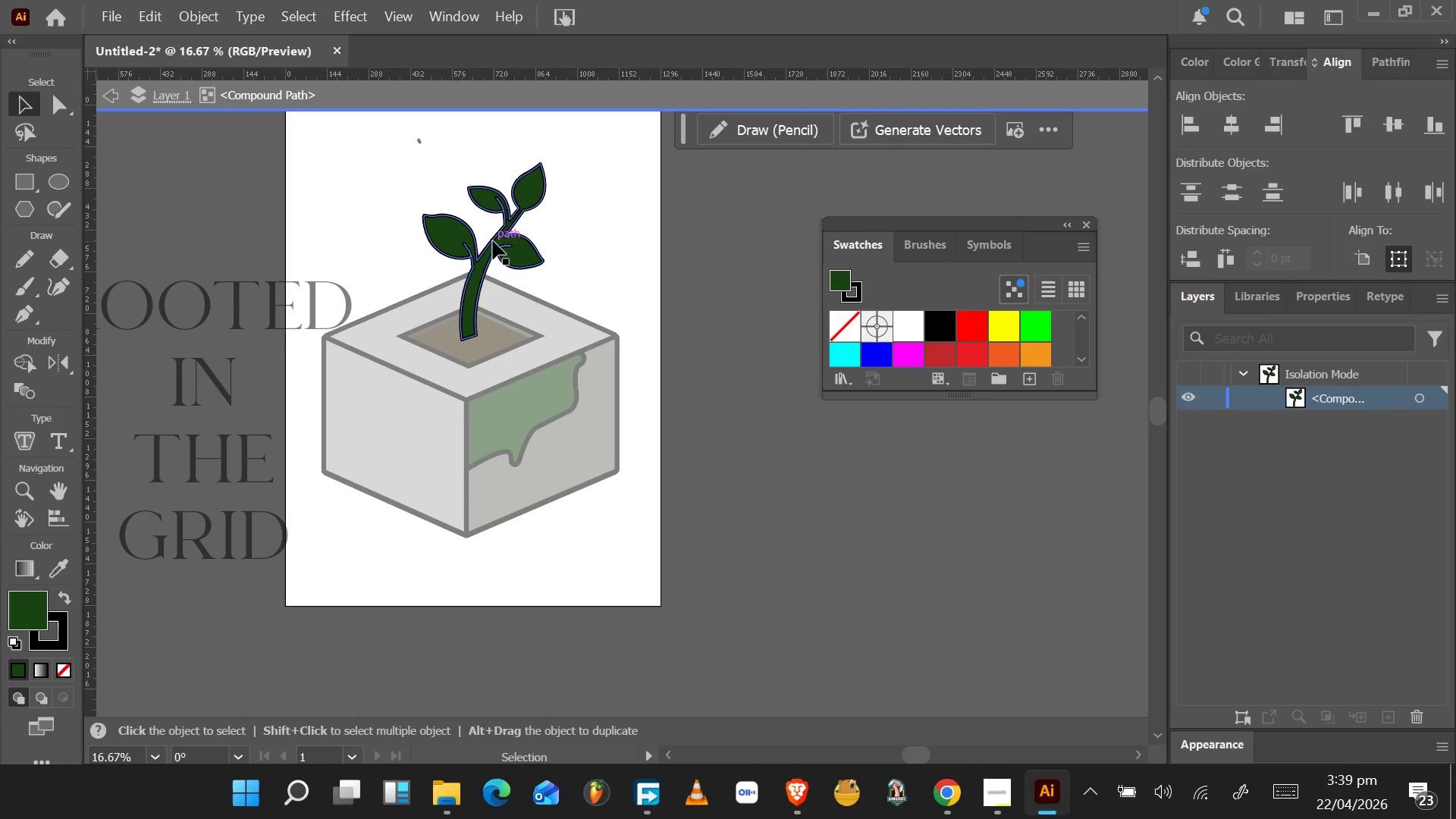 
key(Control+C)
 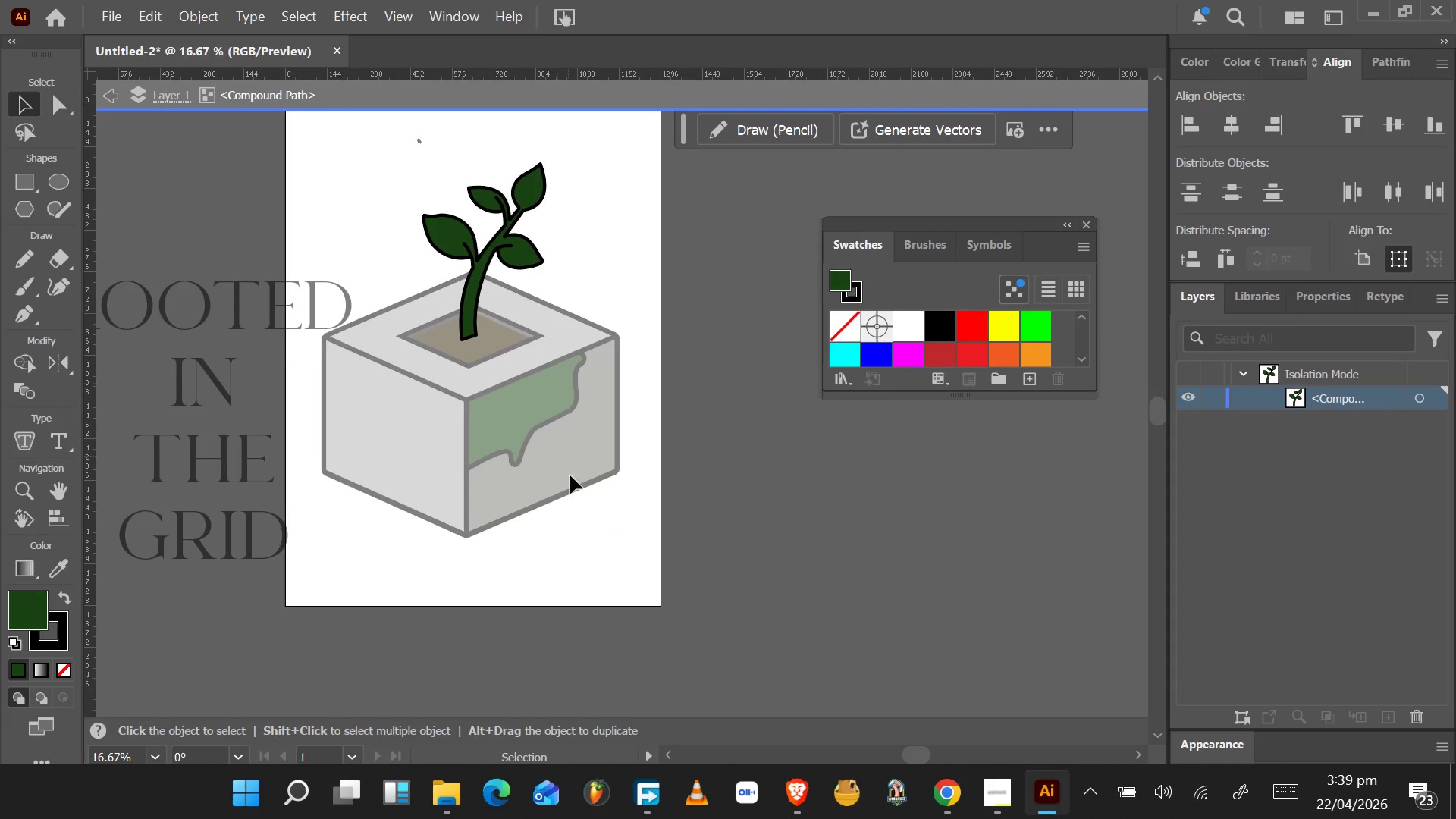 
left_click([577, 516])
 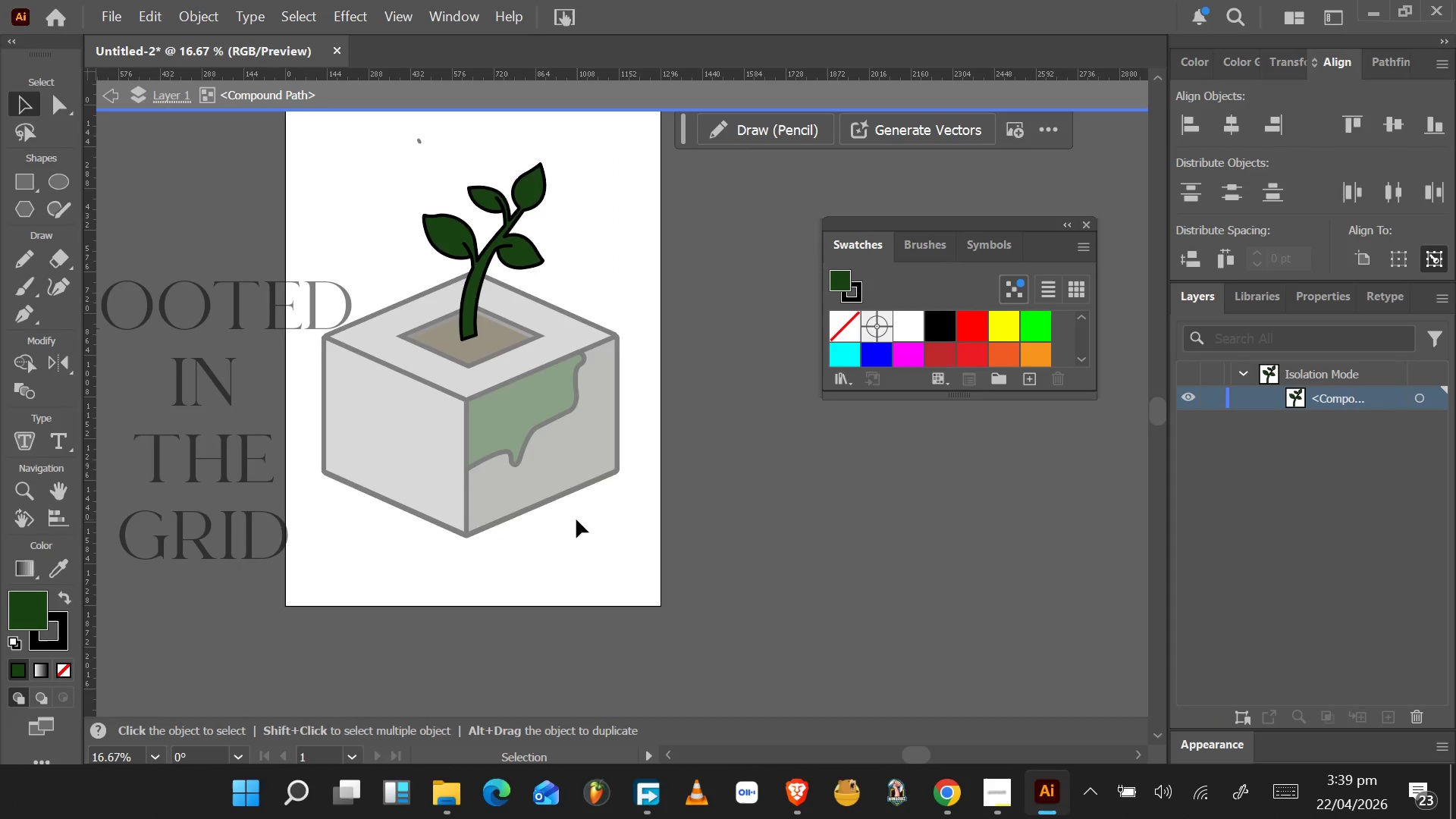 
triple_click([576, 519])
 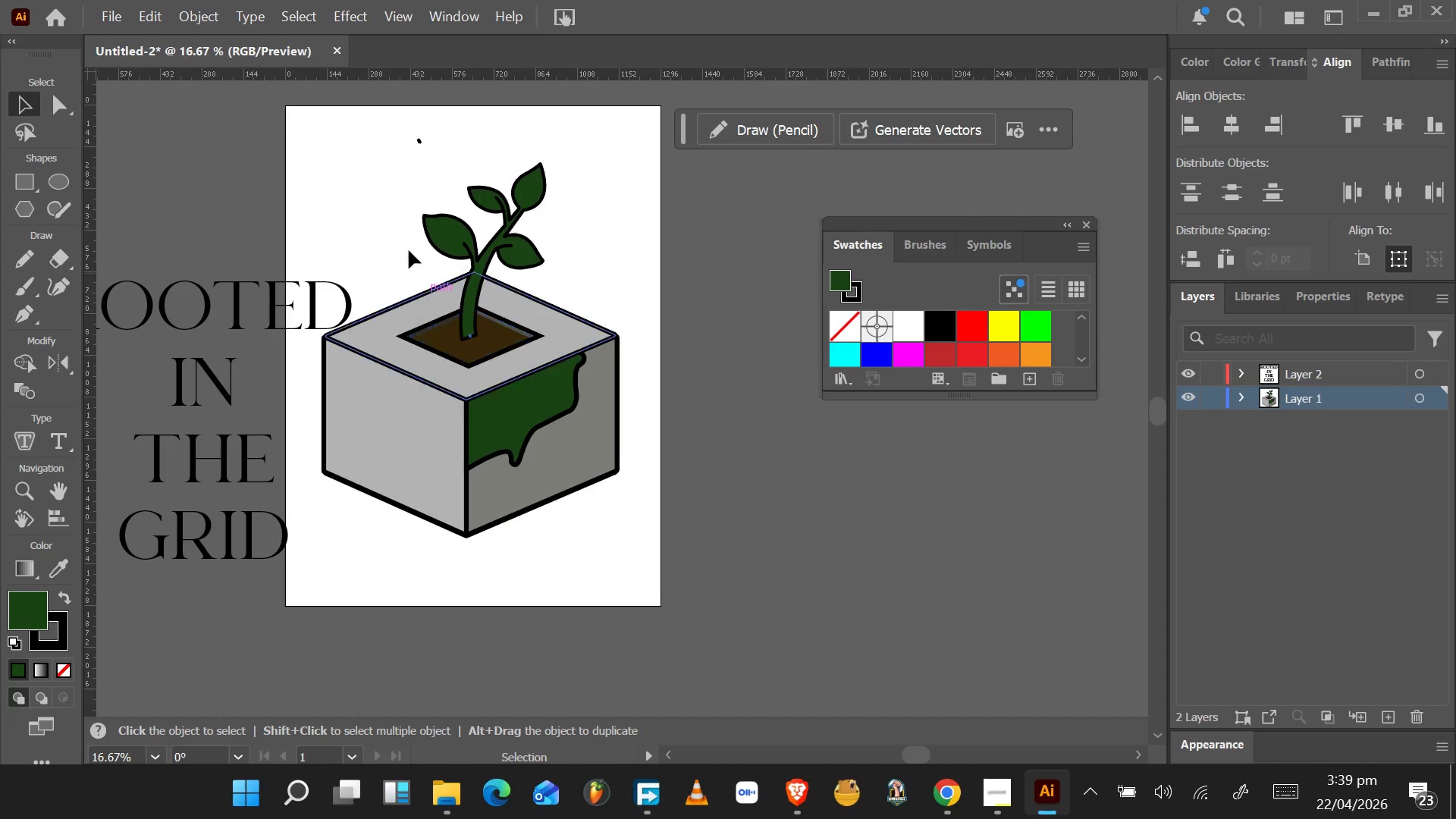 
left_click_drag(start_coordinate=[378, 209], to_coordinate=[560, 532])
 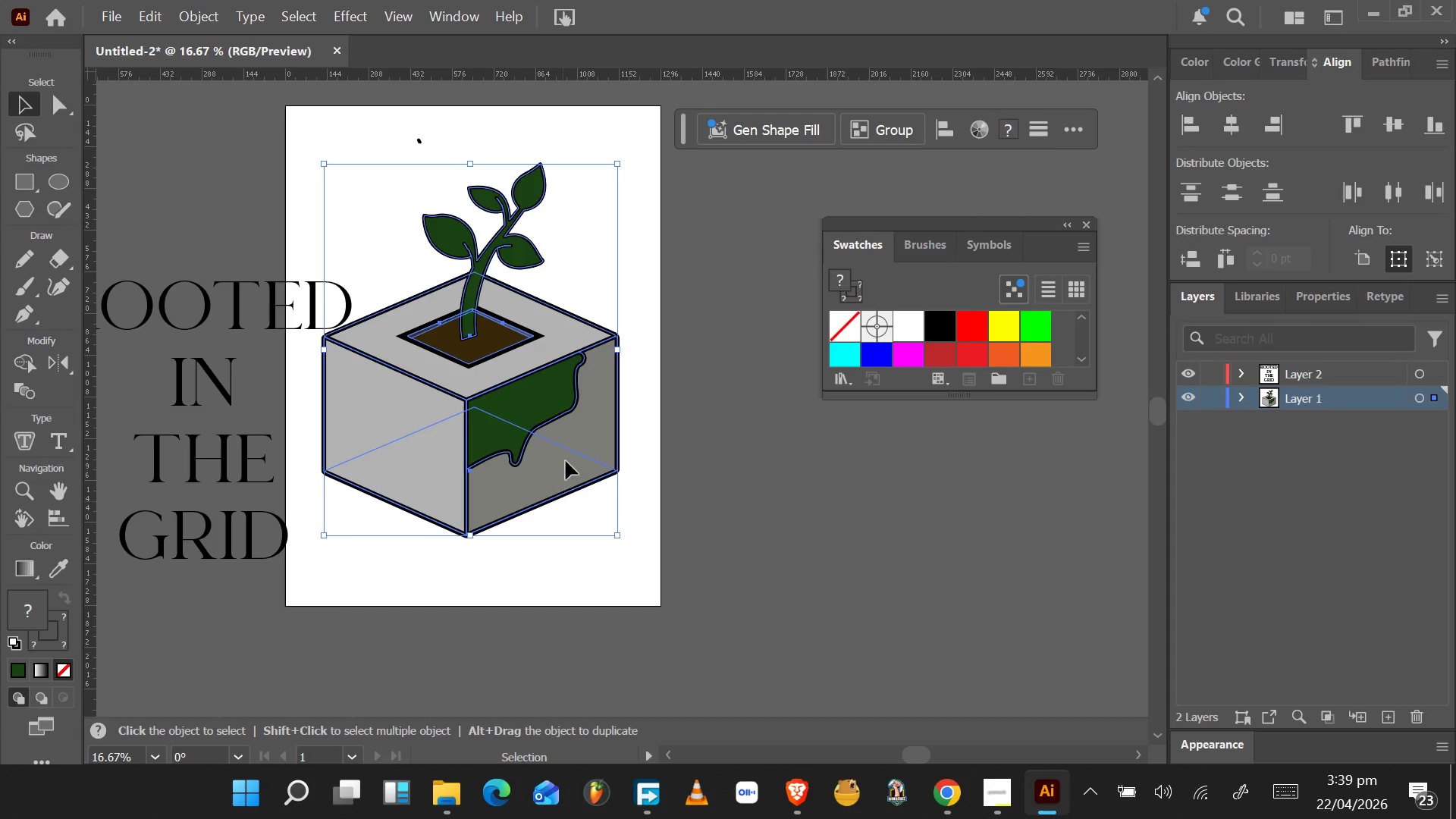 
right_click([567, 447])
 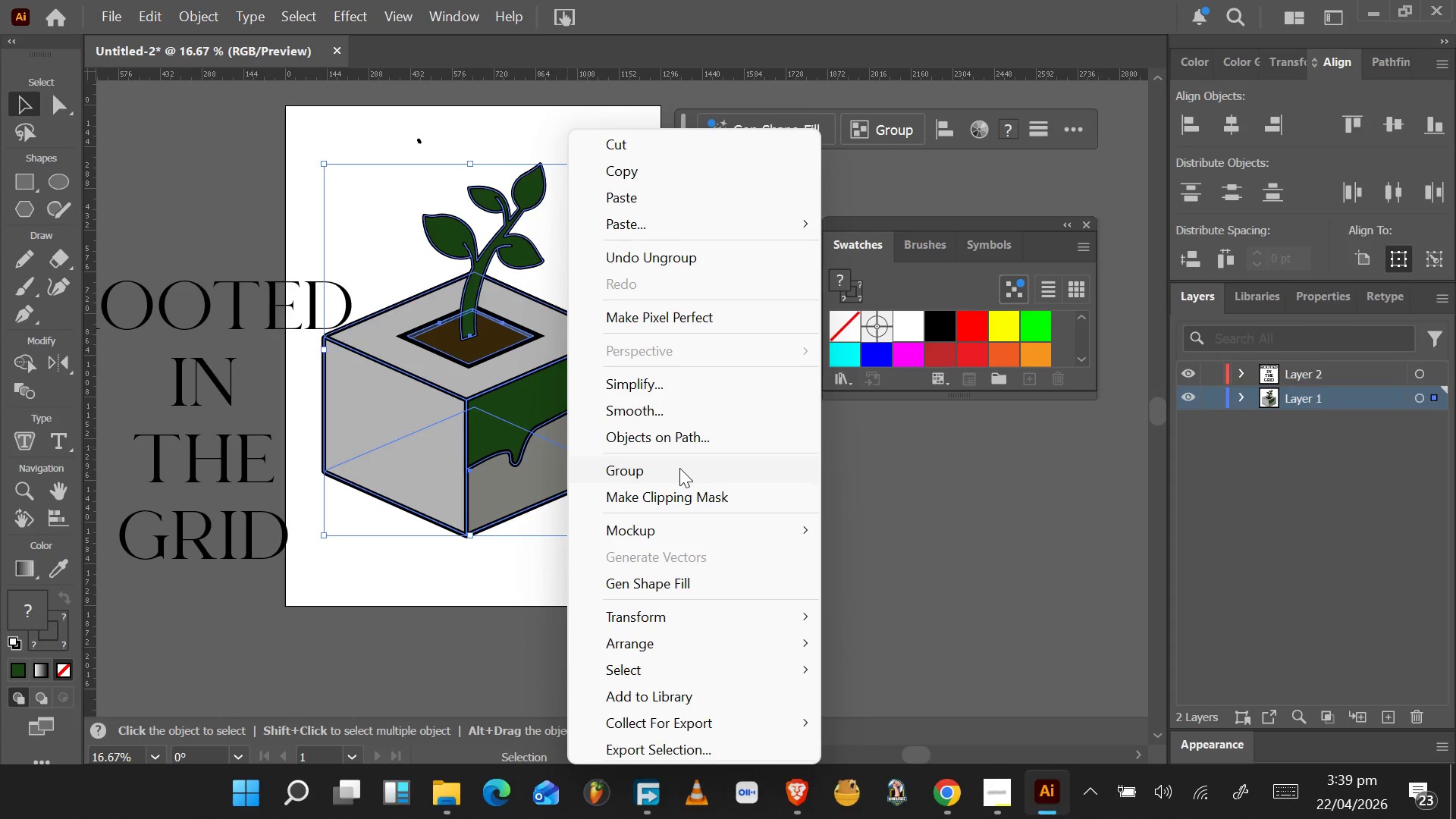 
wait(5.16)
 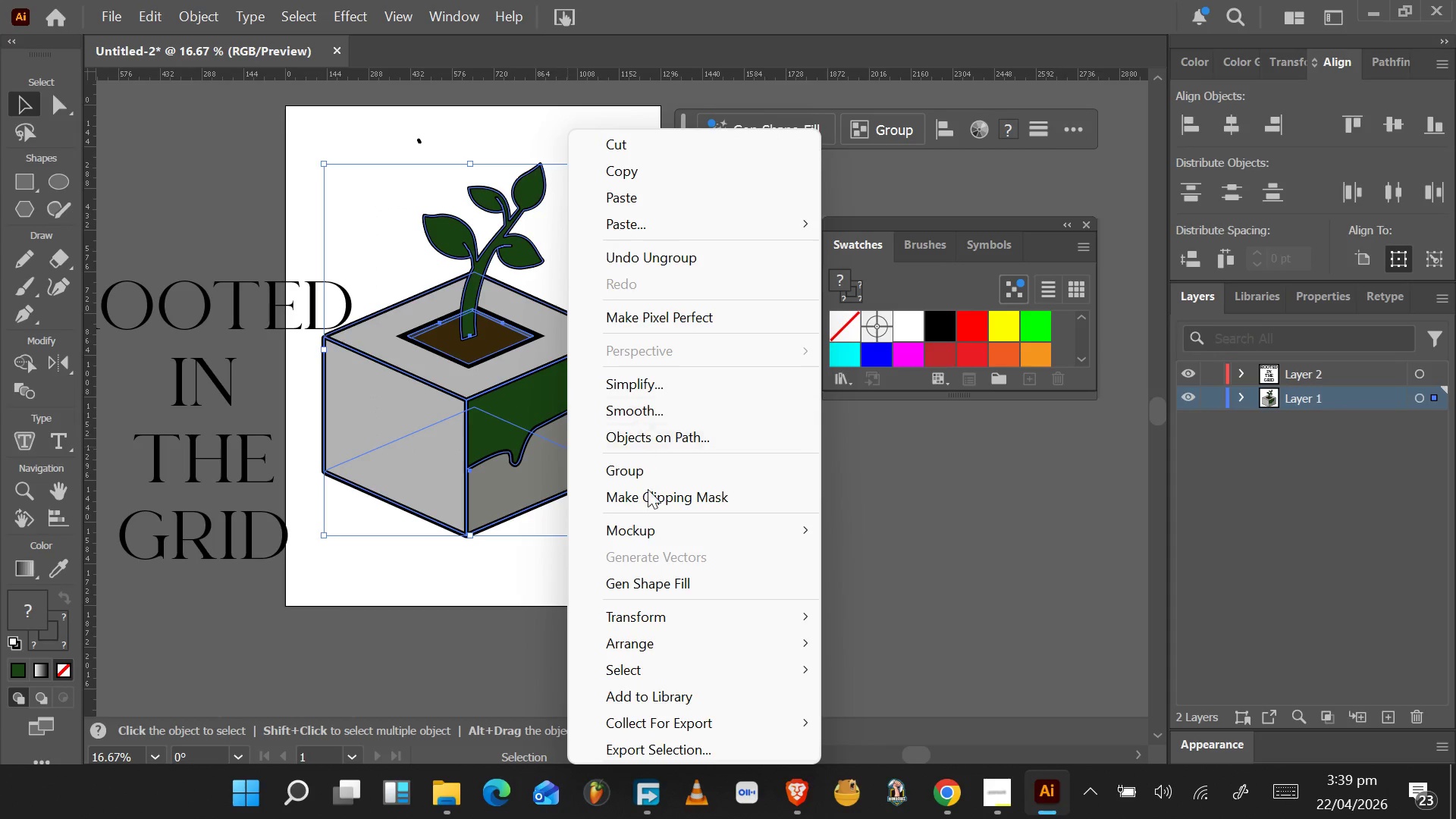 
left_click([679, 468])
 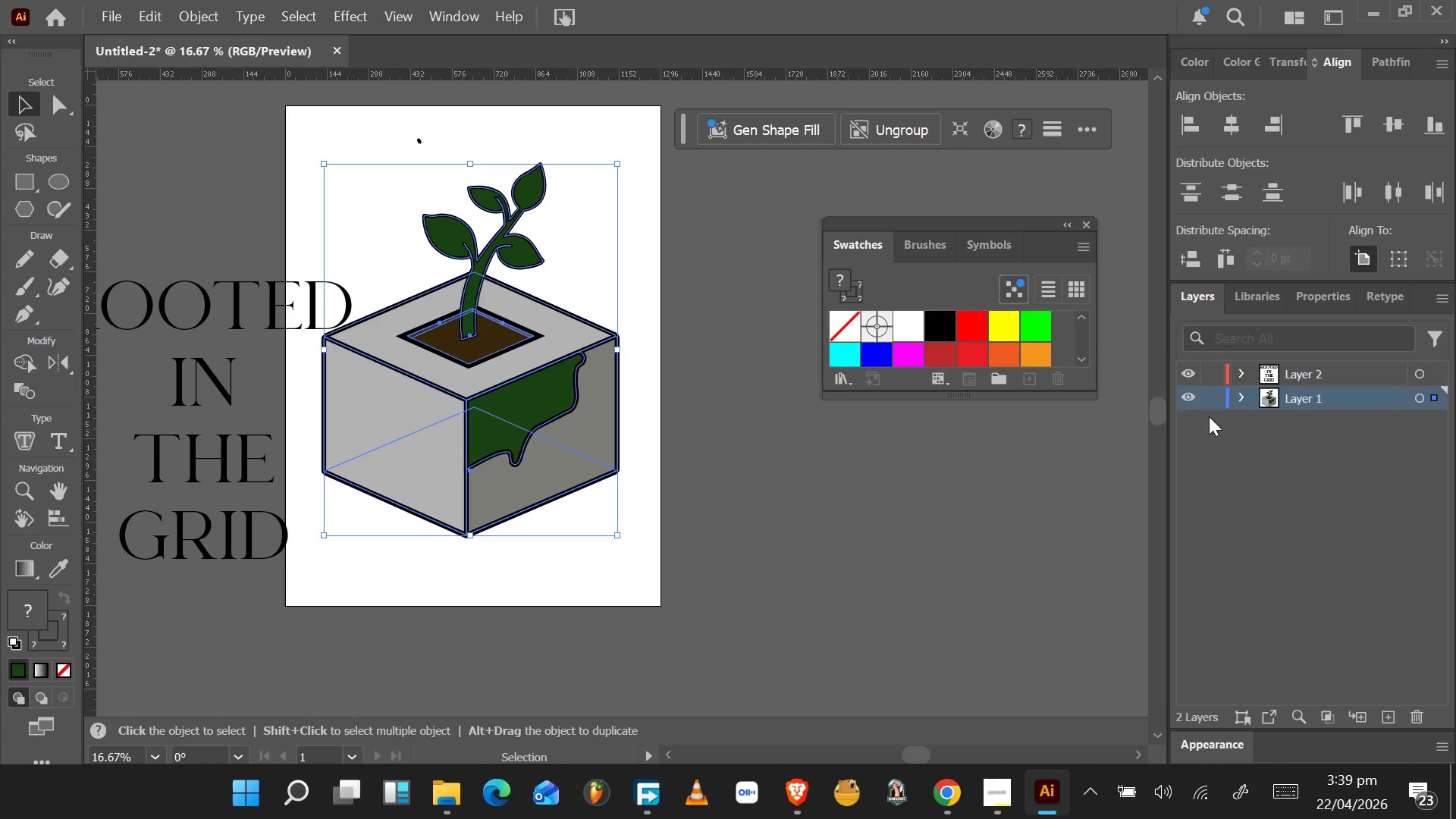 
left_click([1186, 401])
 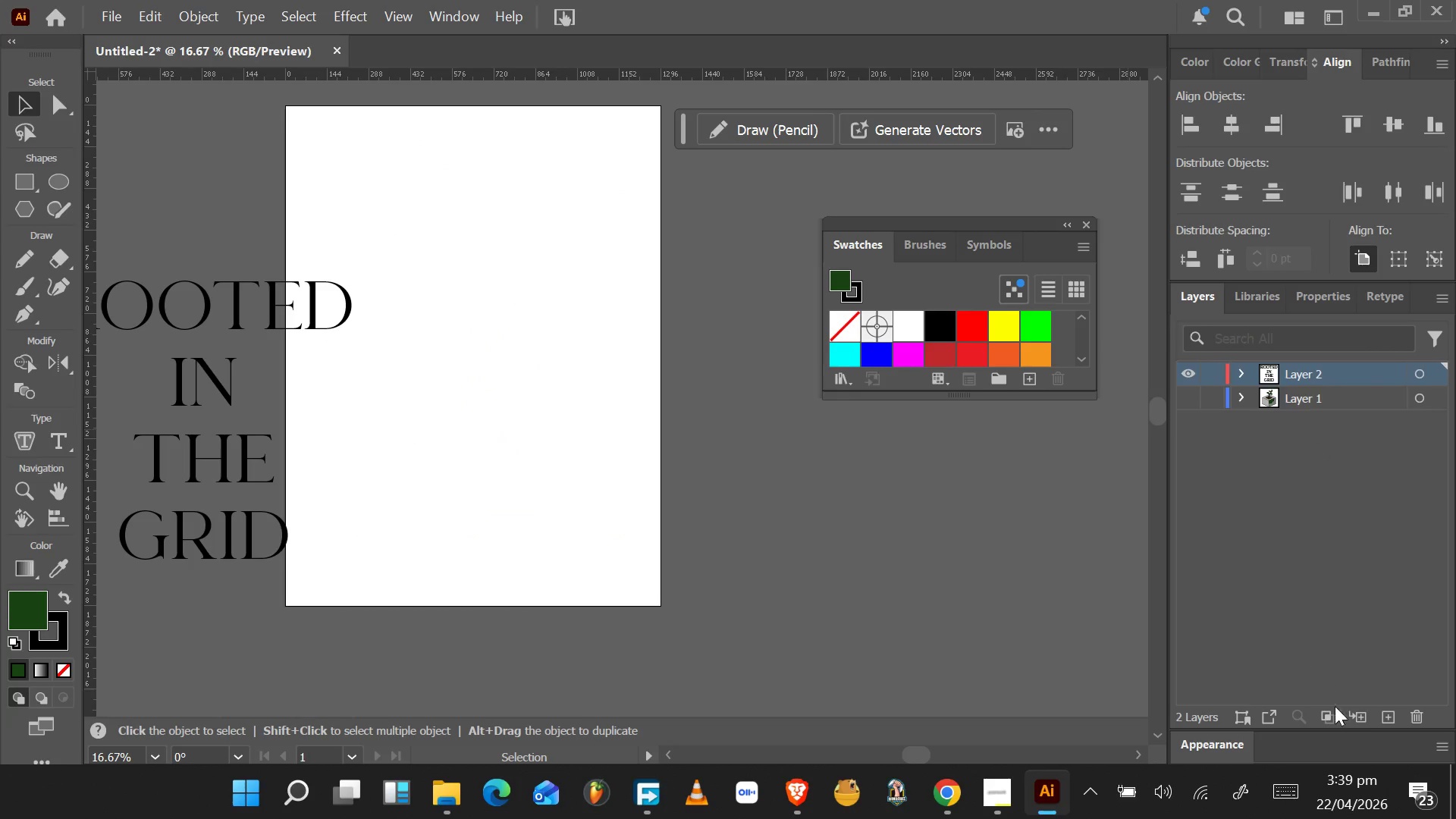 
left_click([1382, 718])
 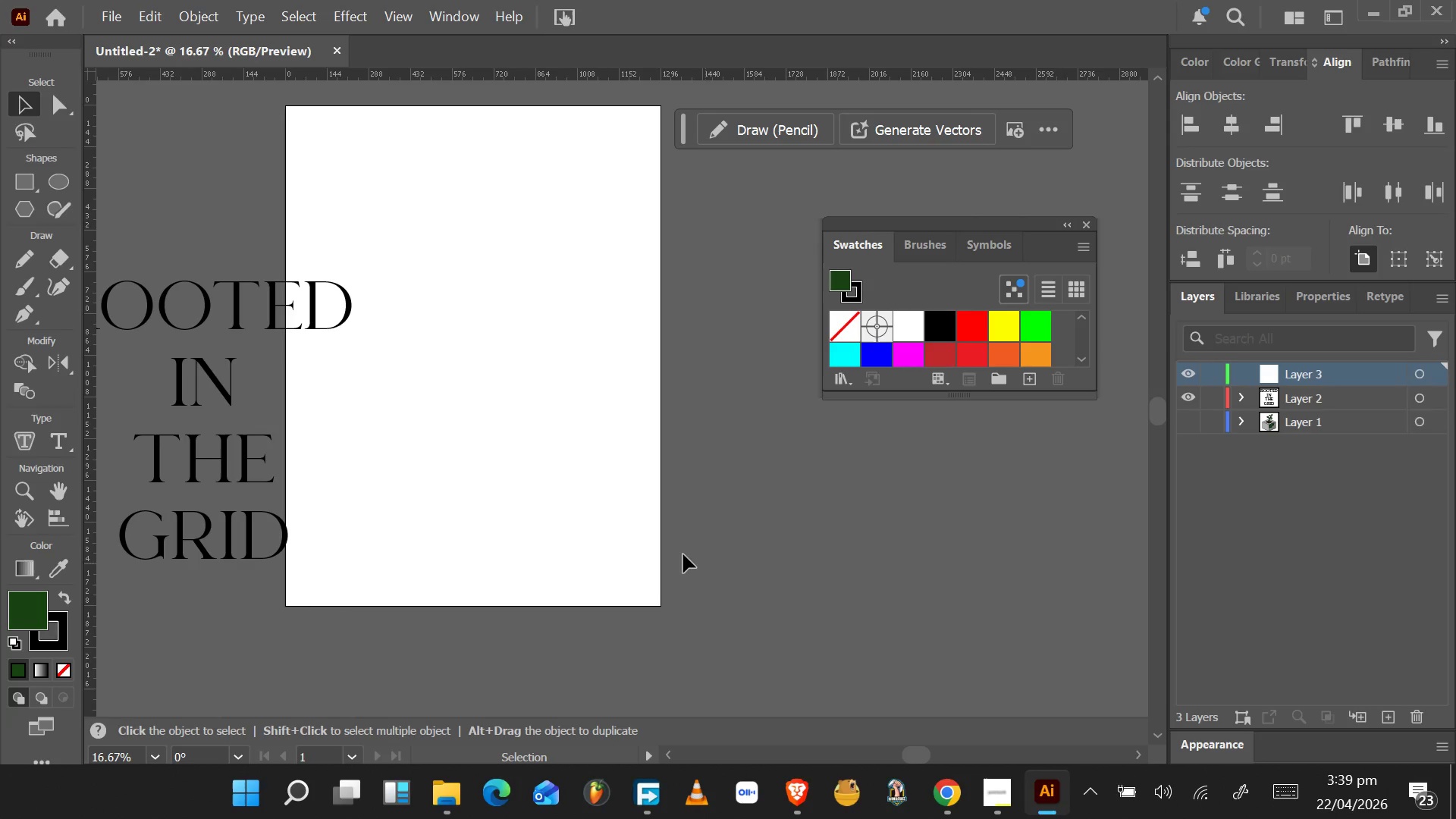 
key(Control+V)
 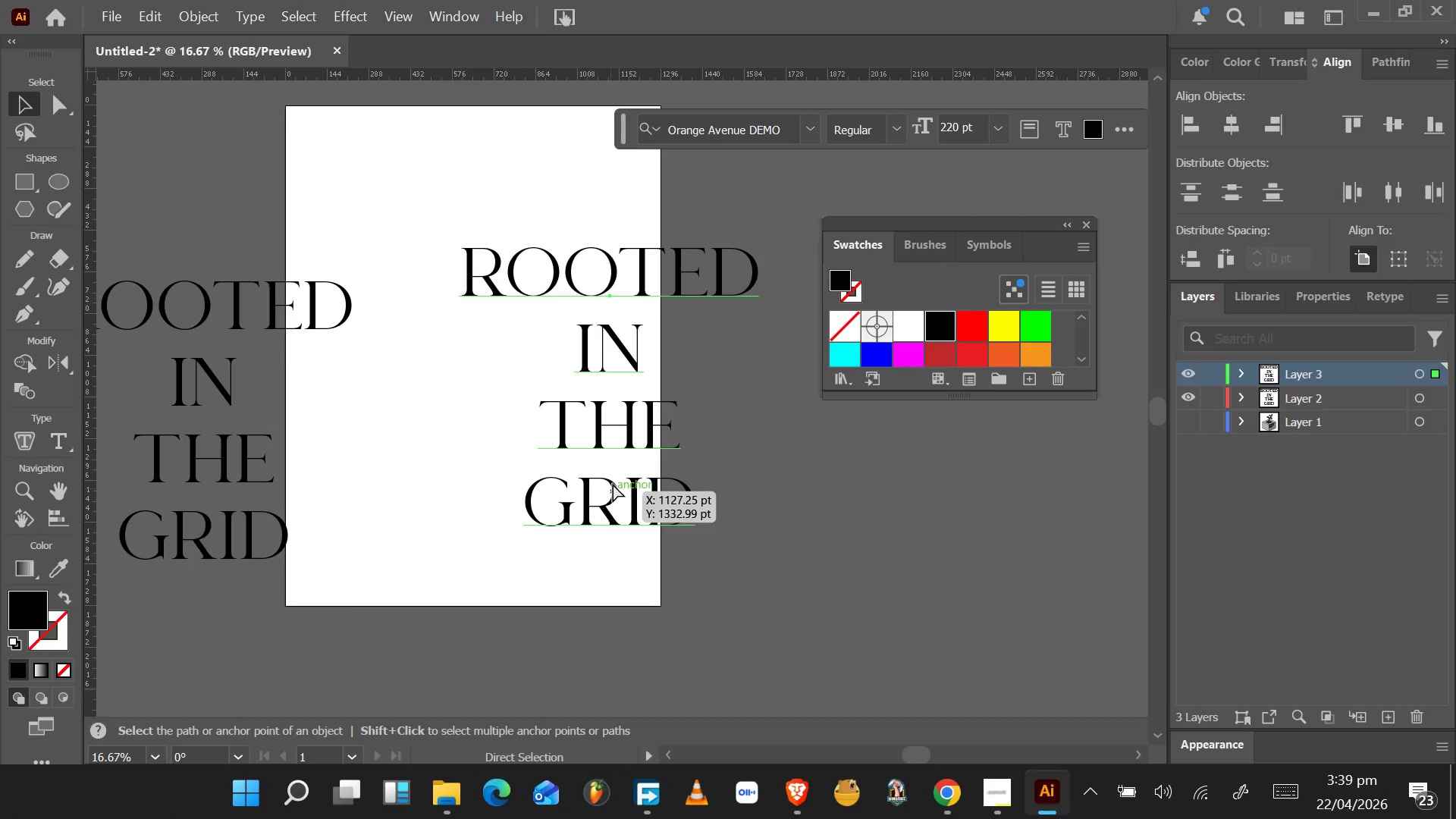 
key(Control+Z)
 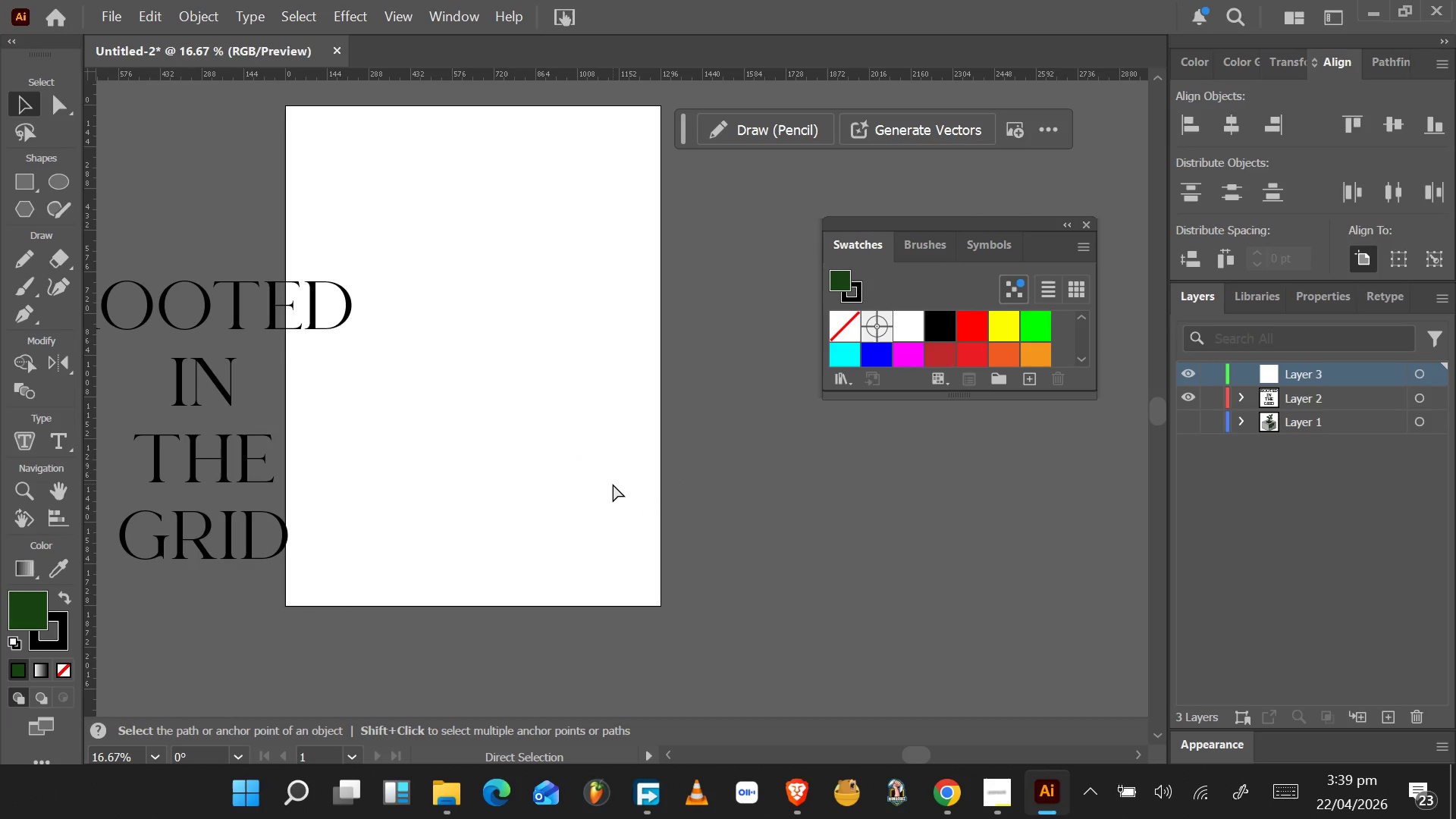 
key(Control+Z)
 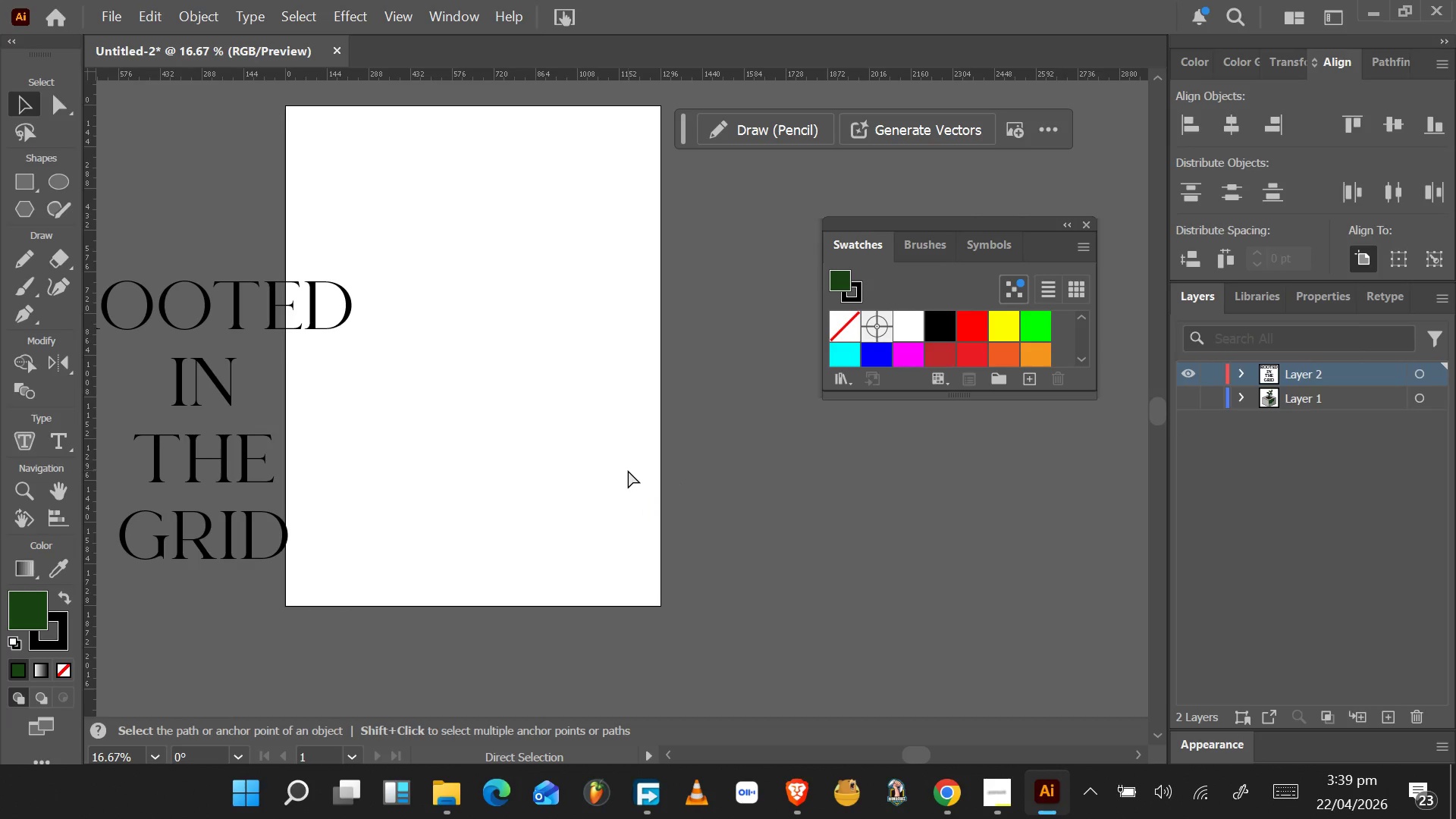 
key(Control+Z)
 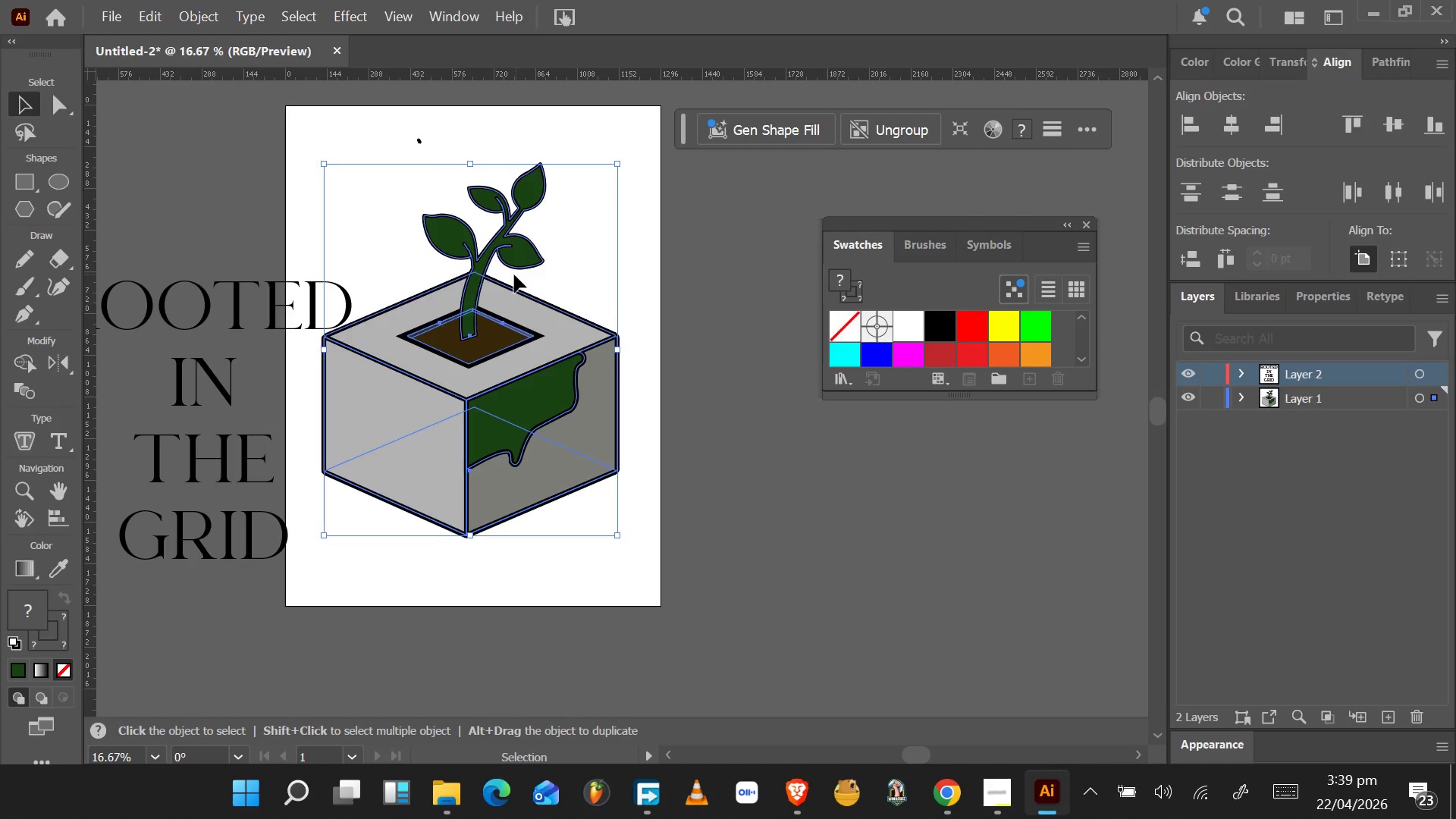 
left_click([479, 268])
 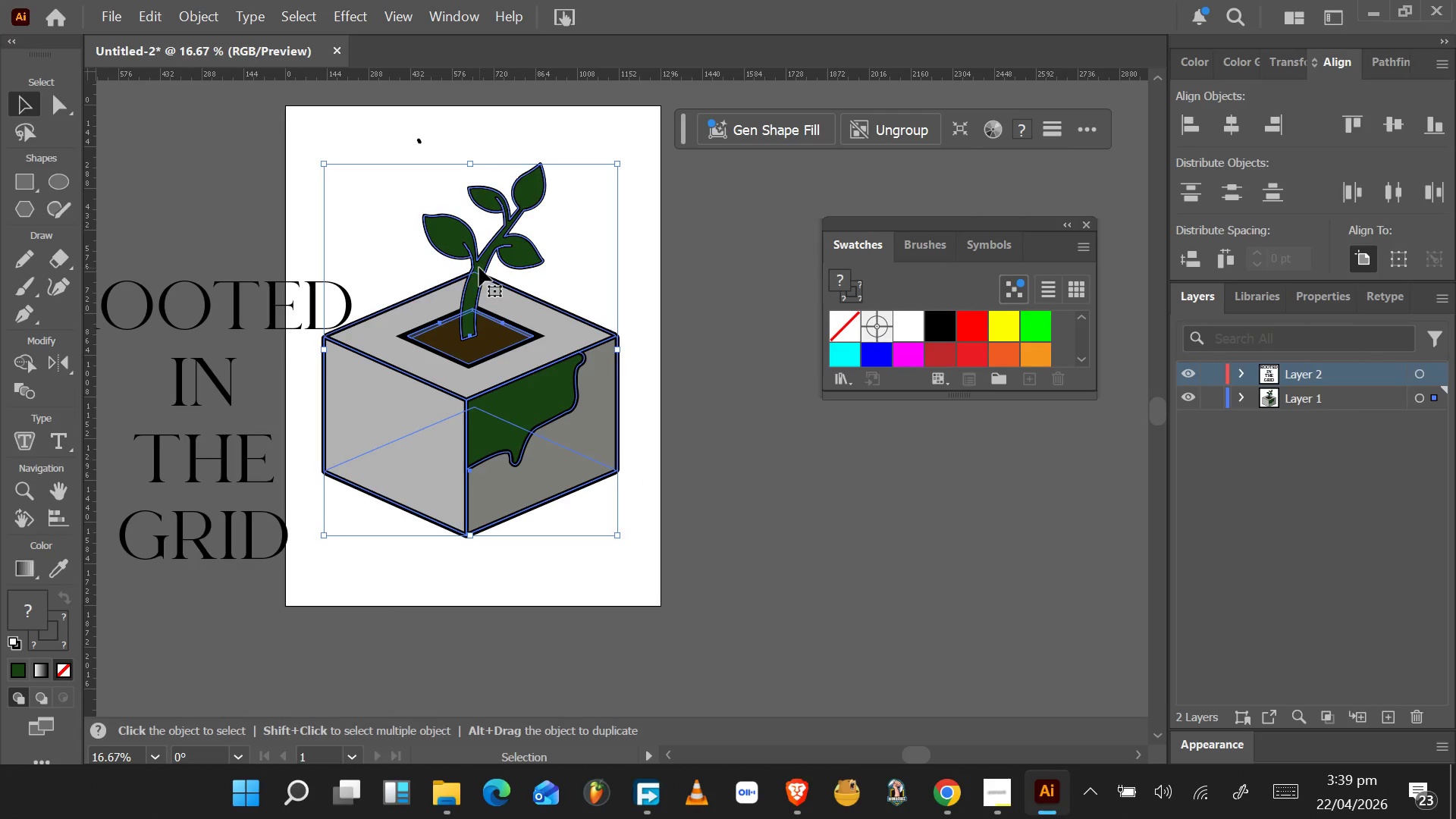 
key(Control+Z)
 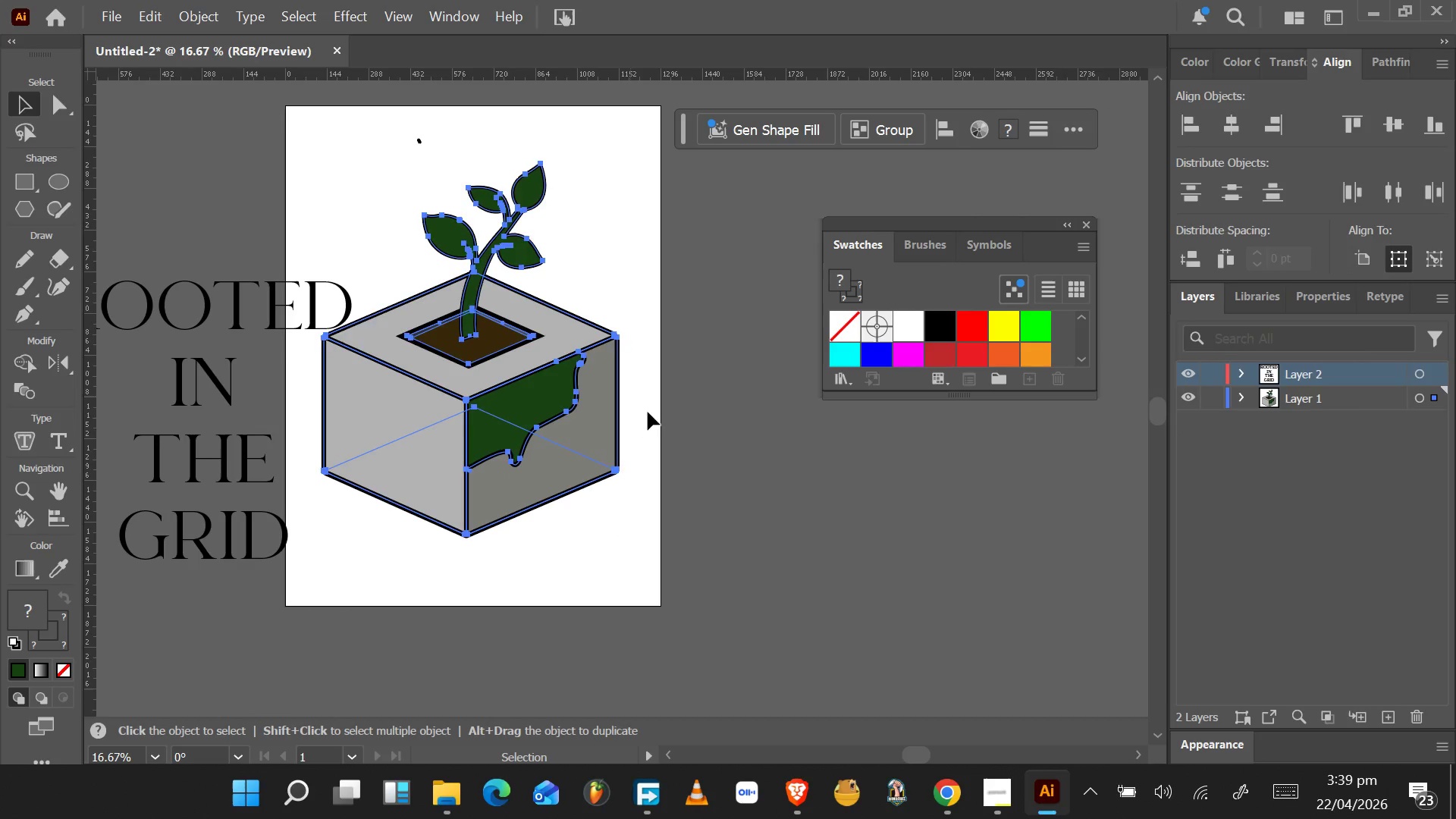 
key(Control+Z)
 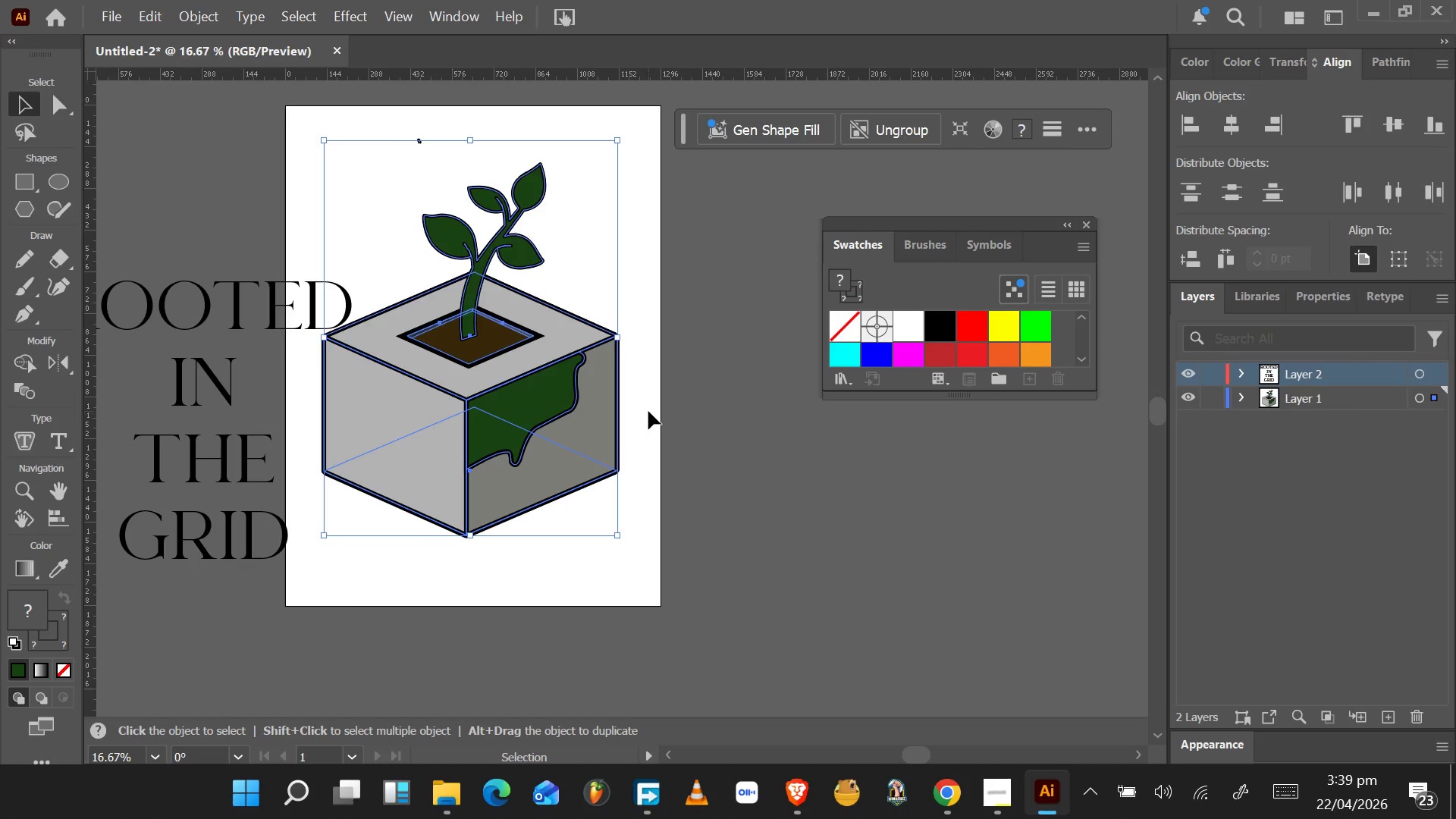 
key(Control+ControlLeft)
 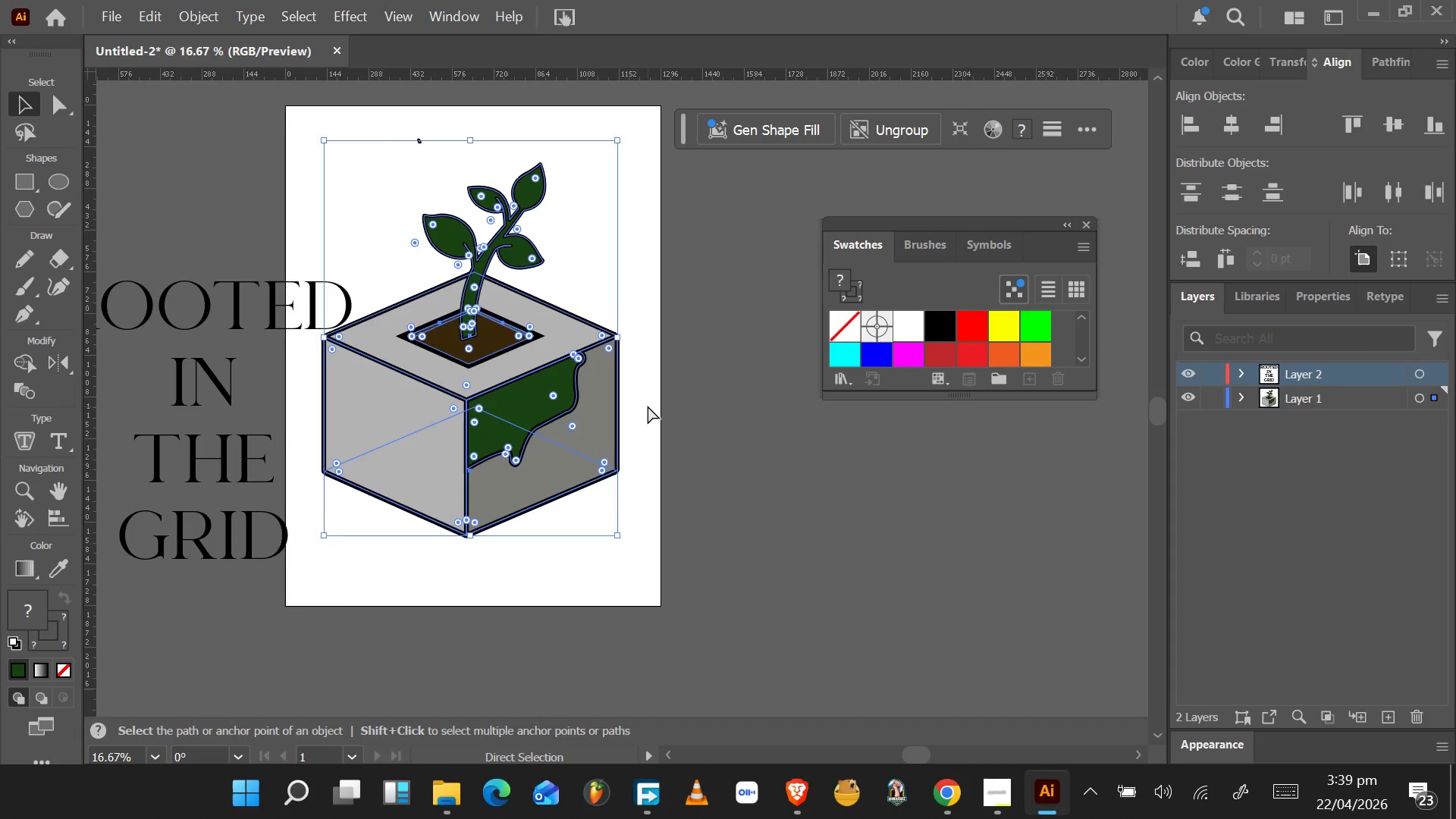 
key(Control+Z)
 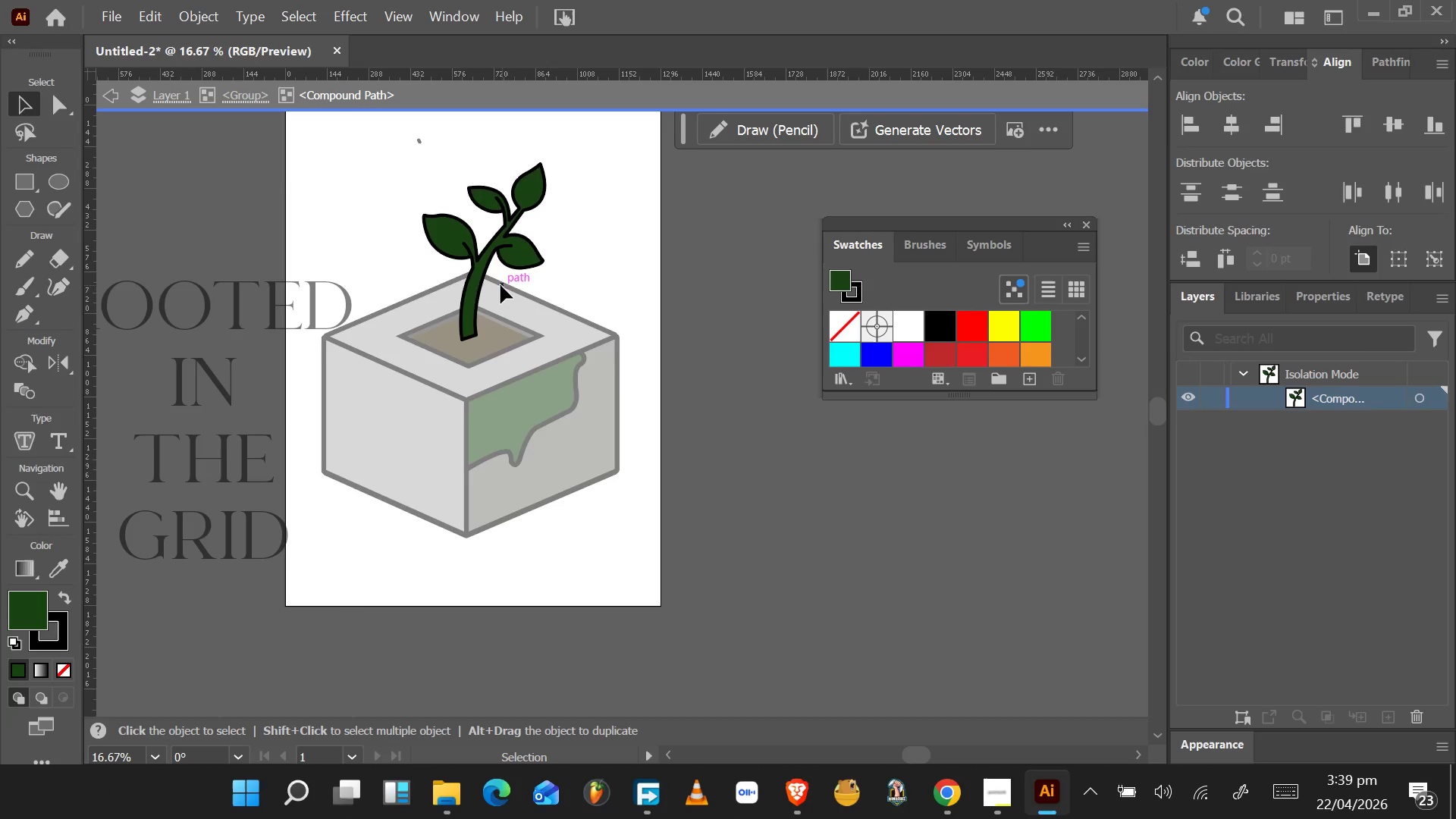 
left_click([475, 273])
 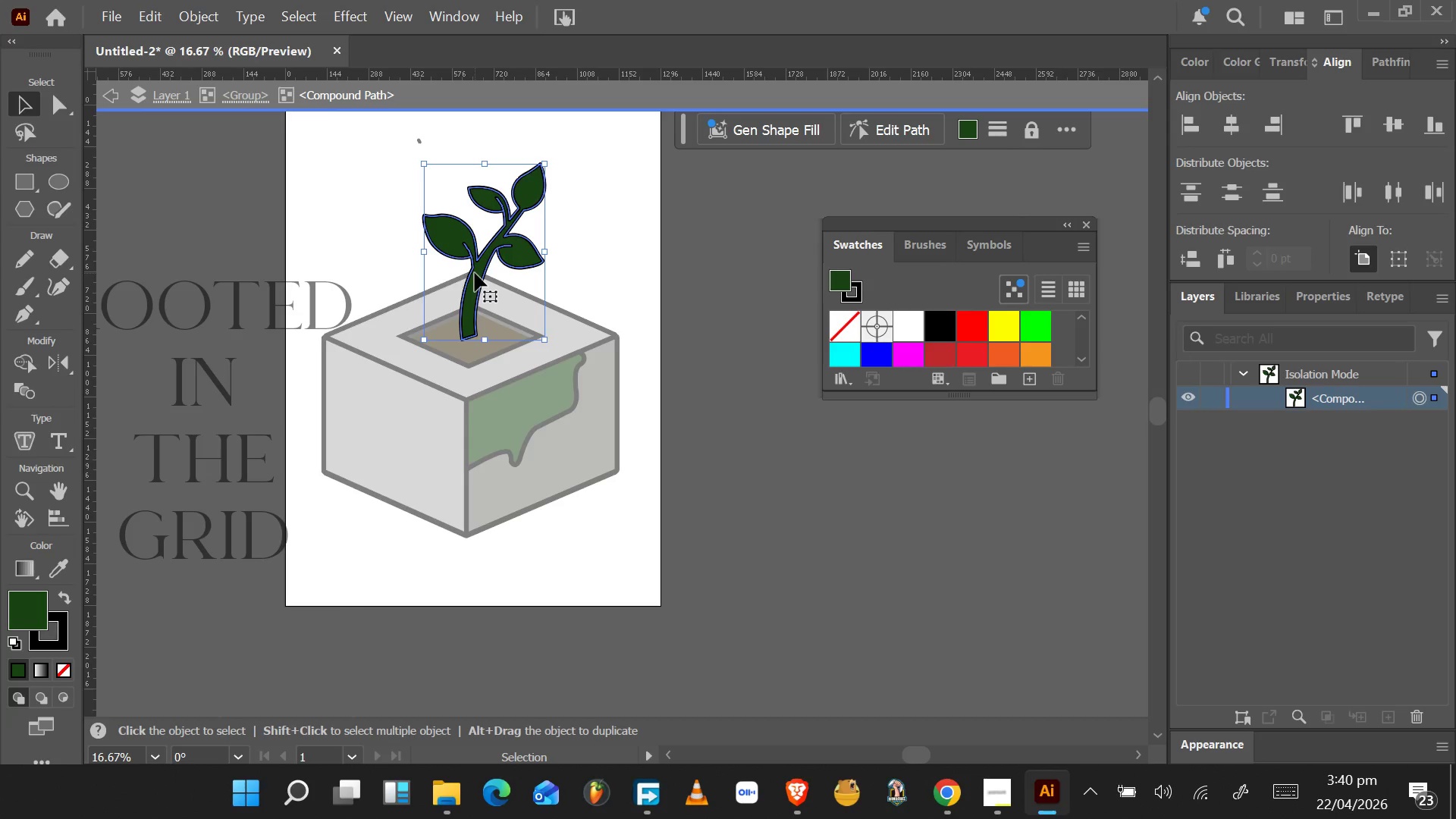 
key(Control+C)
 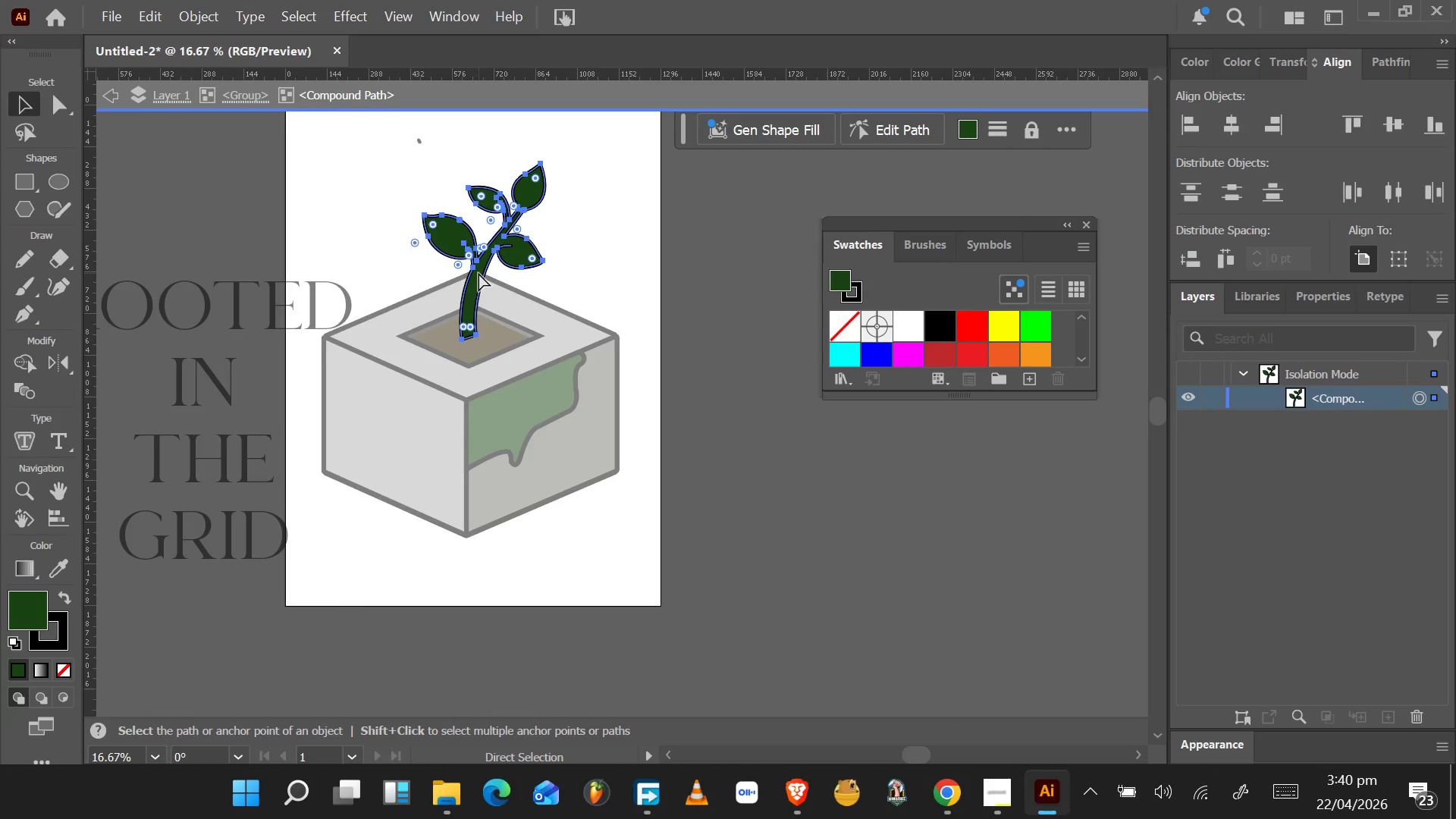 
key(Control+V)
 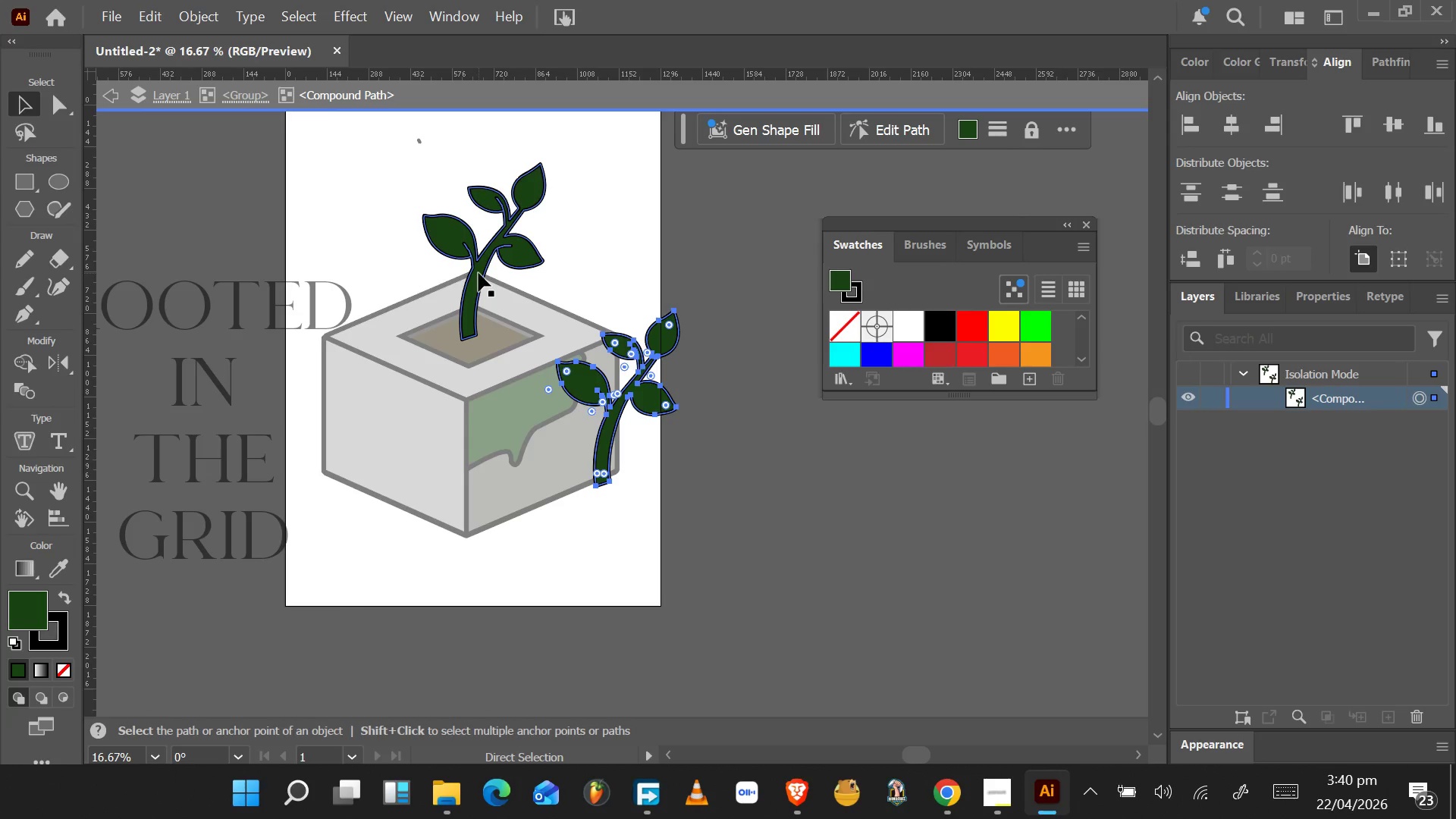 
key(Control+Z)
 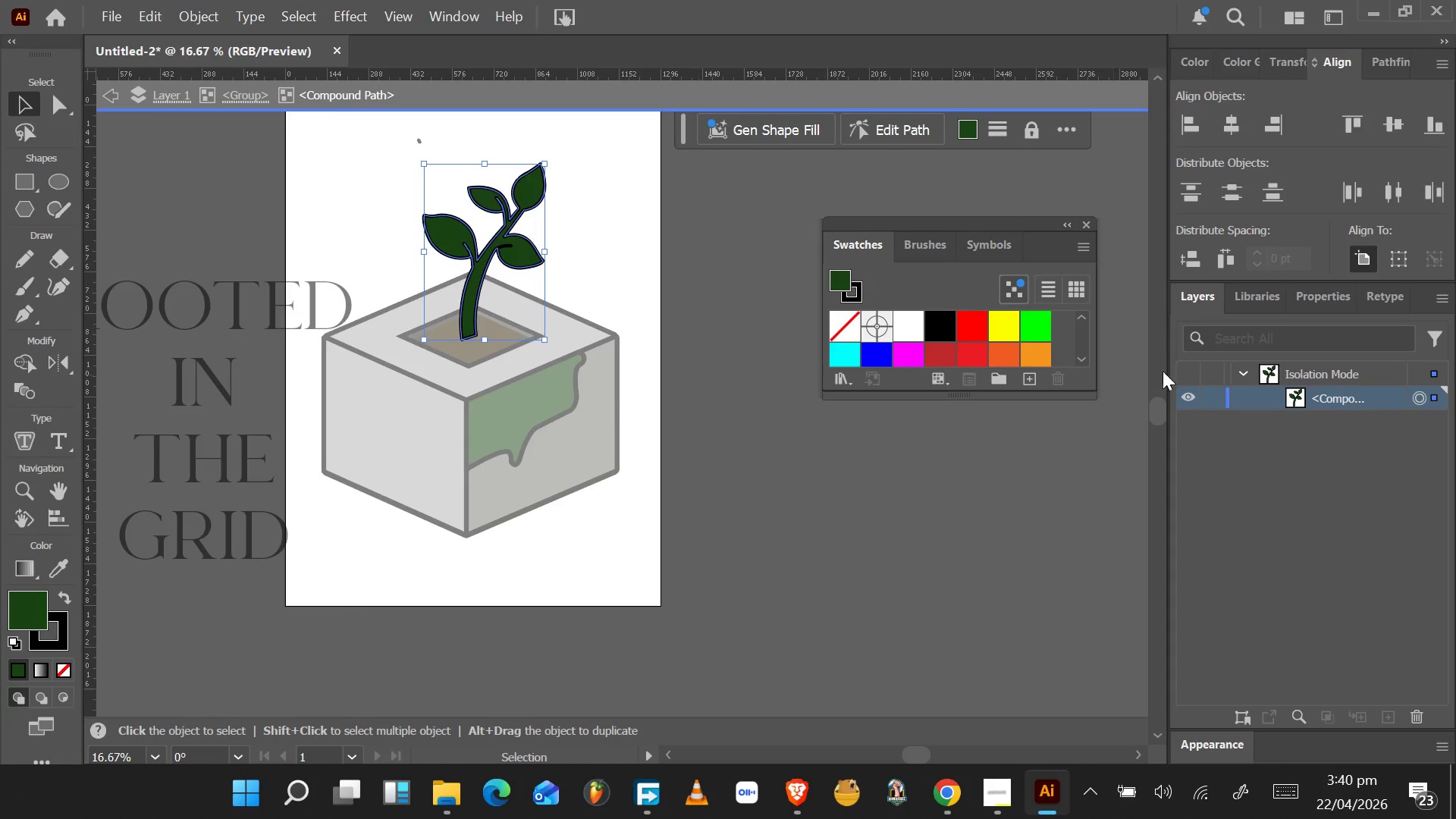 
left_click([1332, 370])
 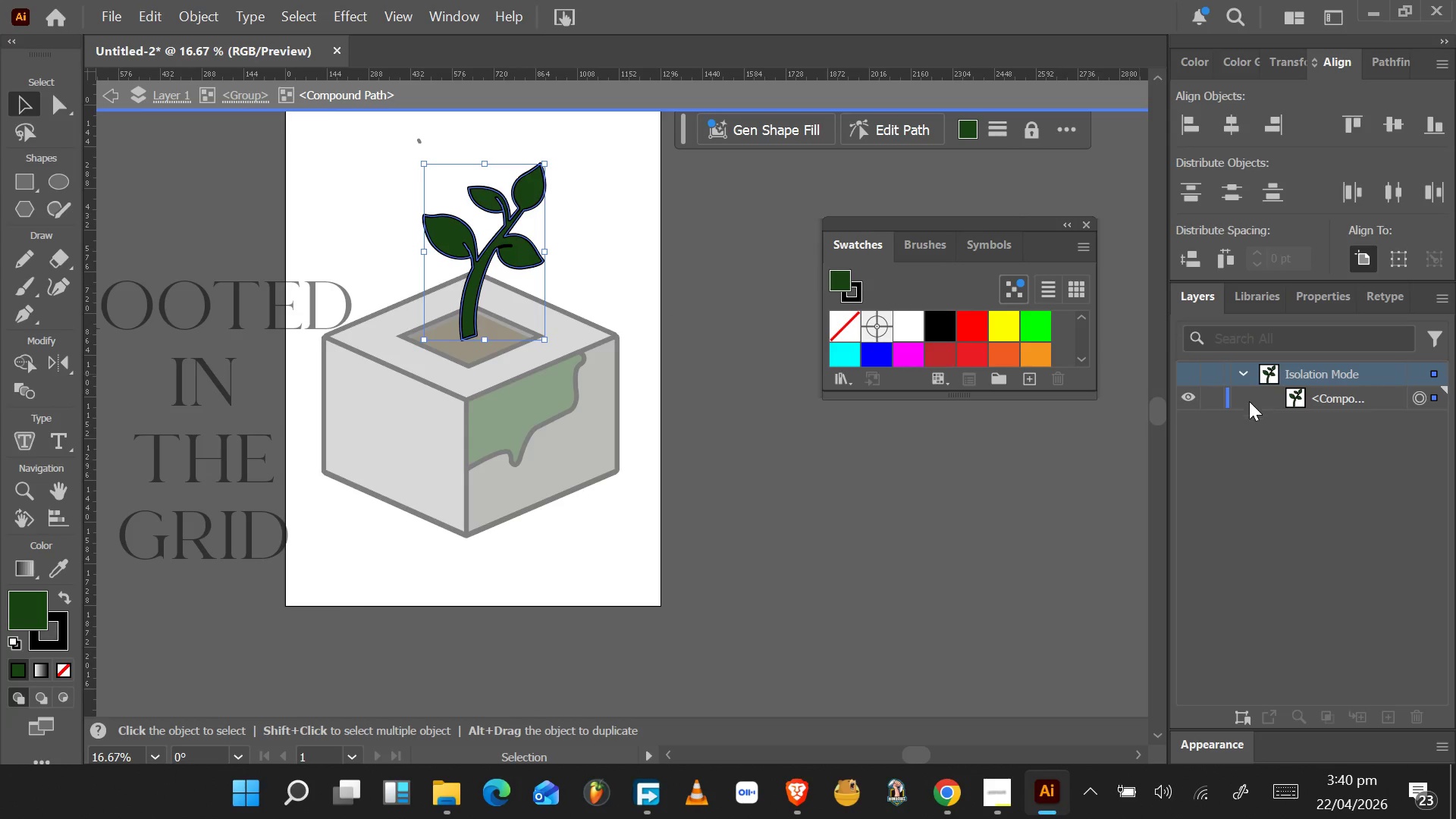 
double_click([653, 472])
 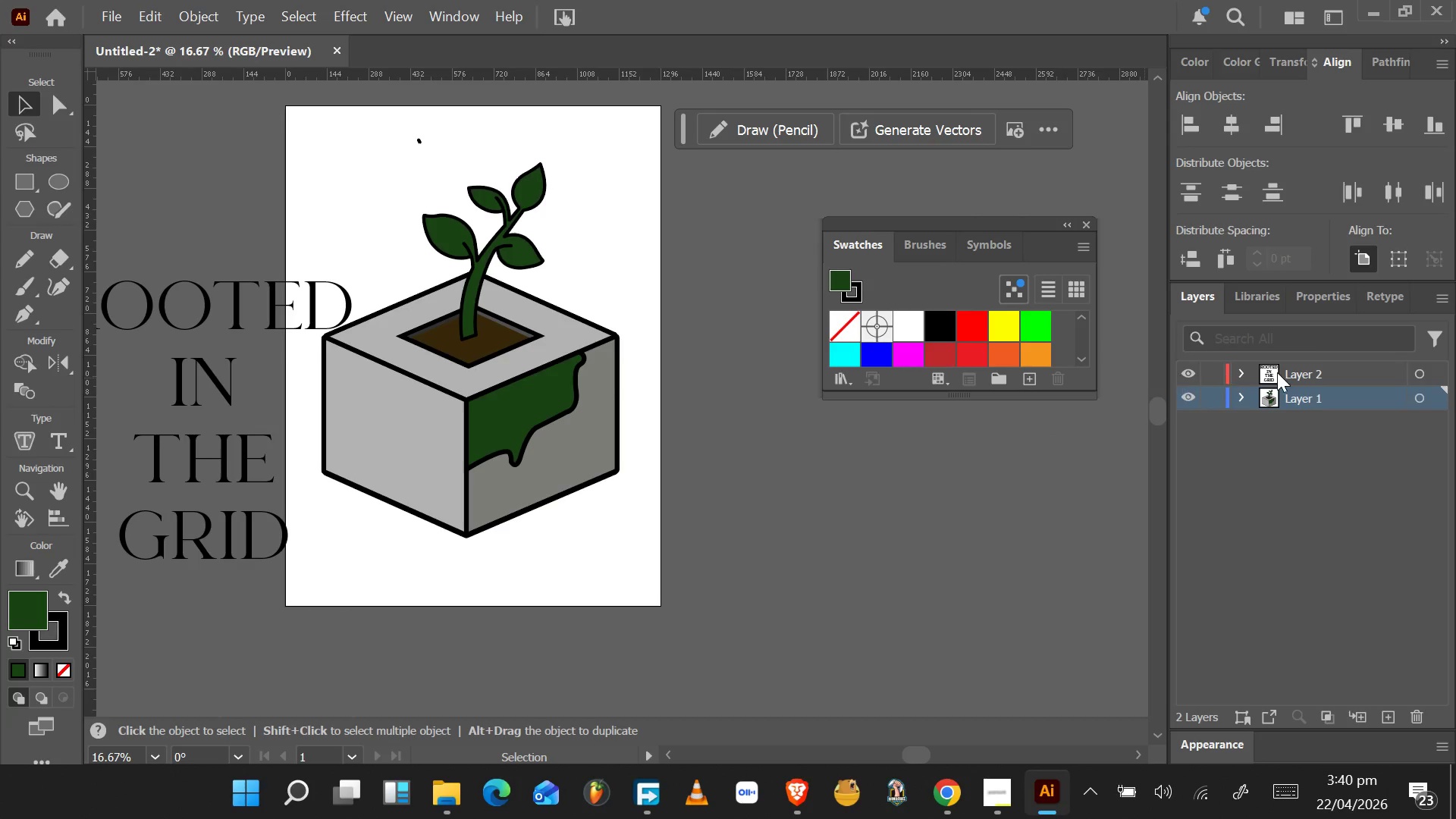 
left_click([1292, 369])
 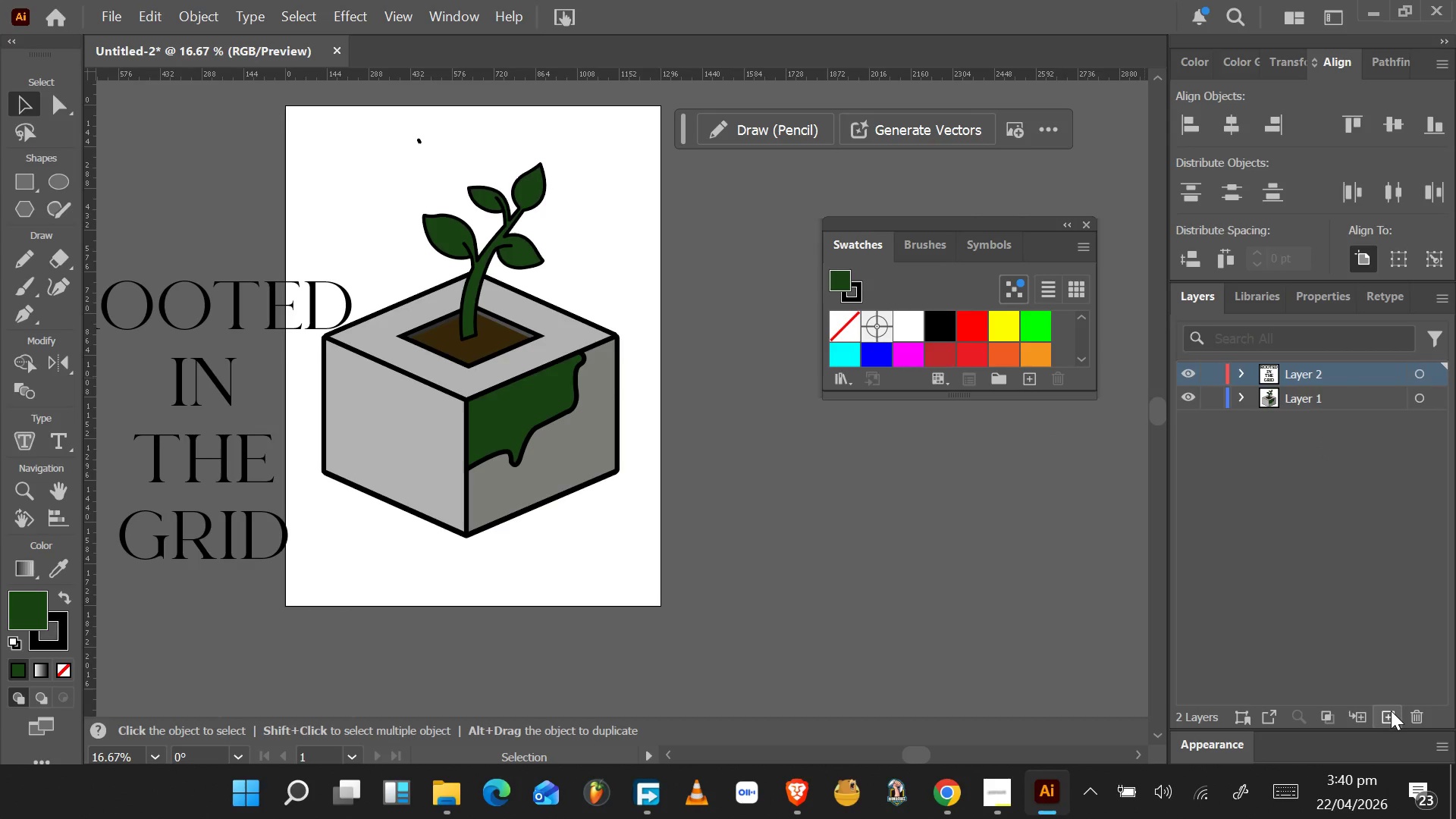 
left_click([1391, 711])
 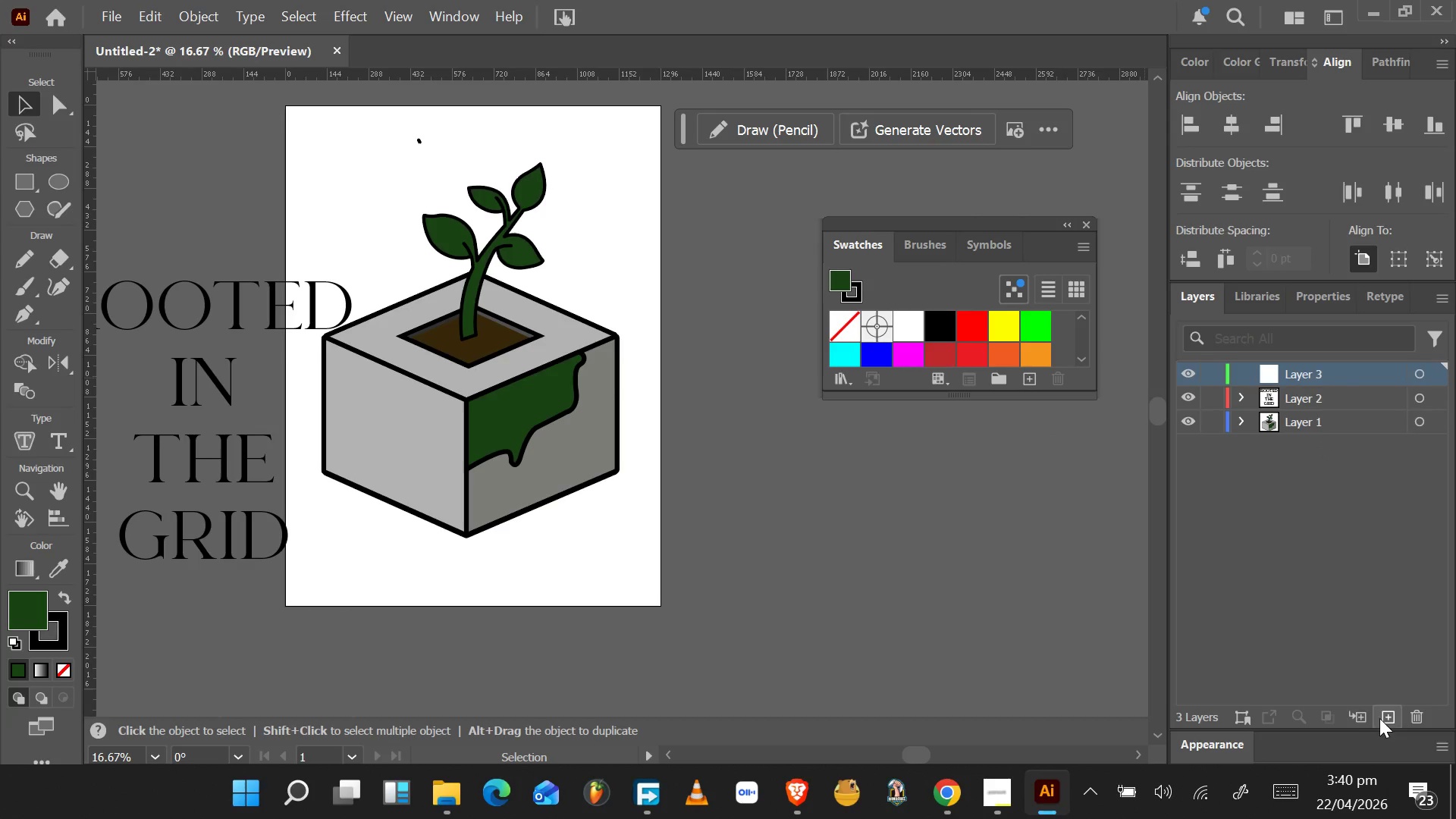 
key(Control+V)
 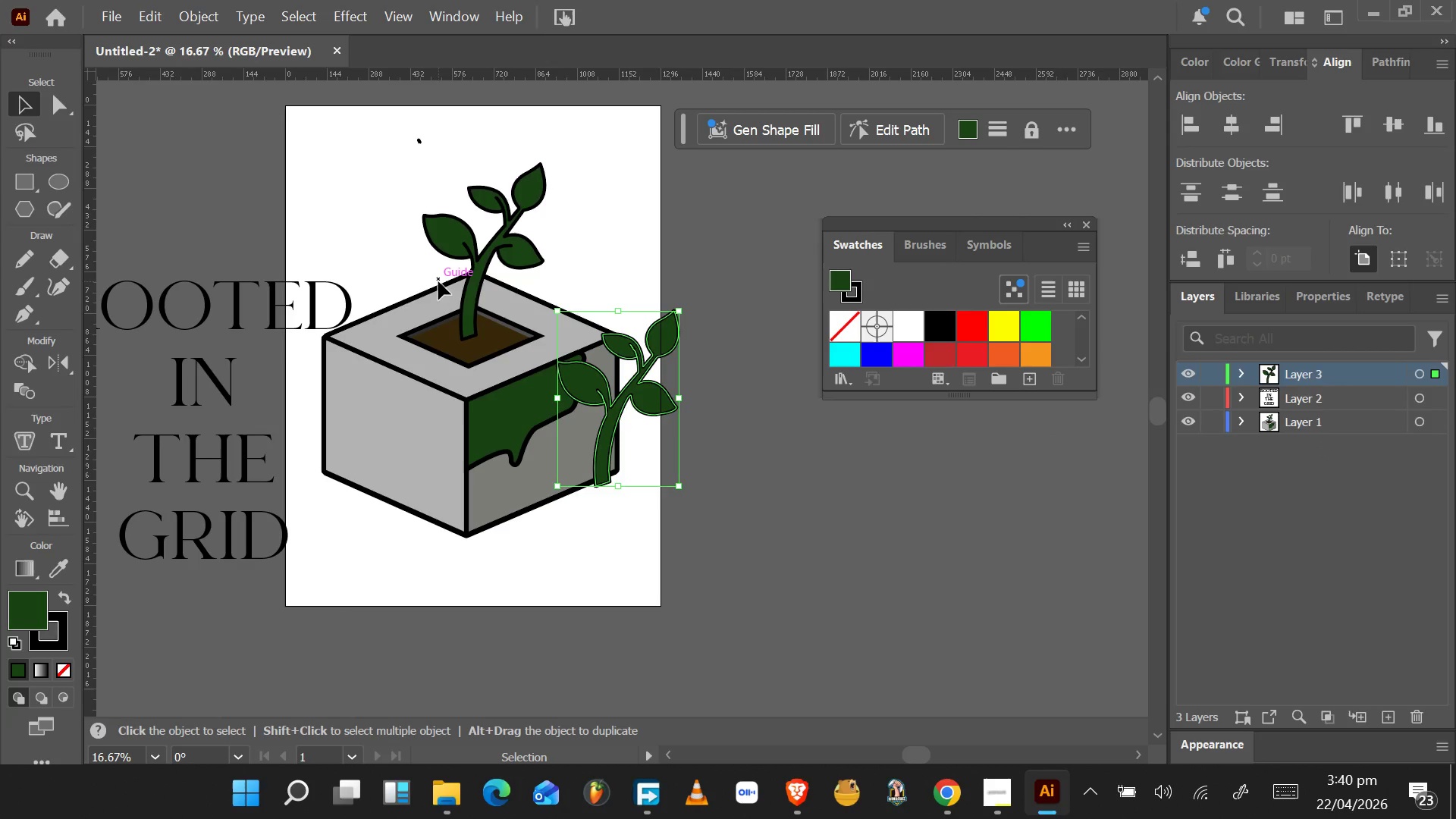 
left_click_drag(start_coordinate=[395, 180], to_coordinate=[516, 559])
 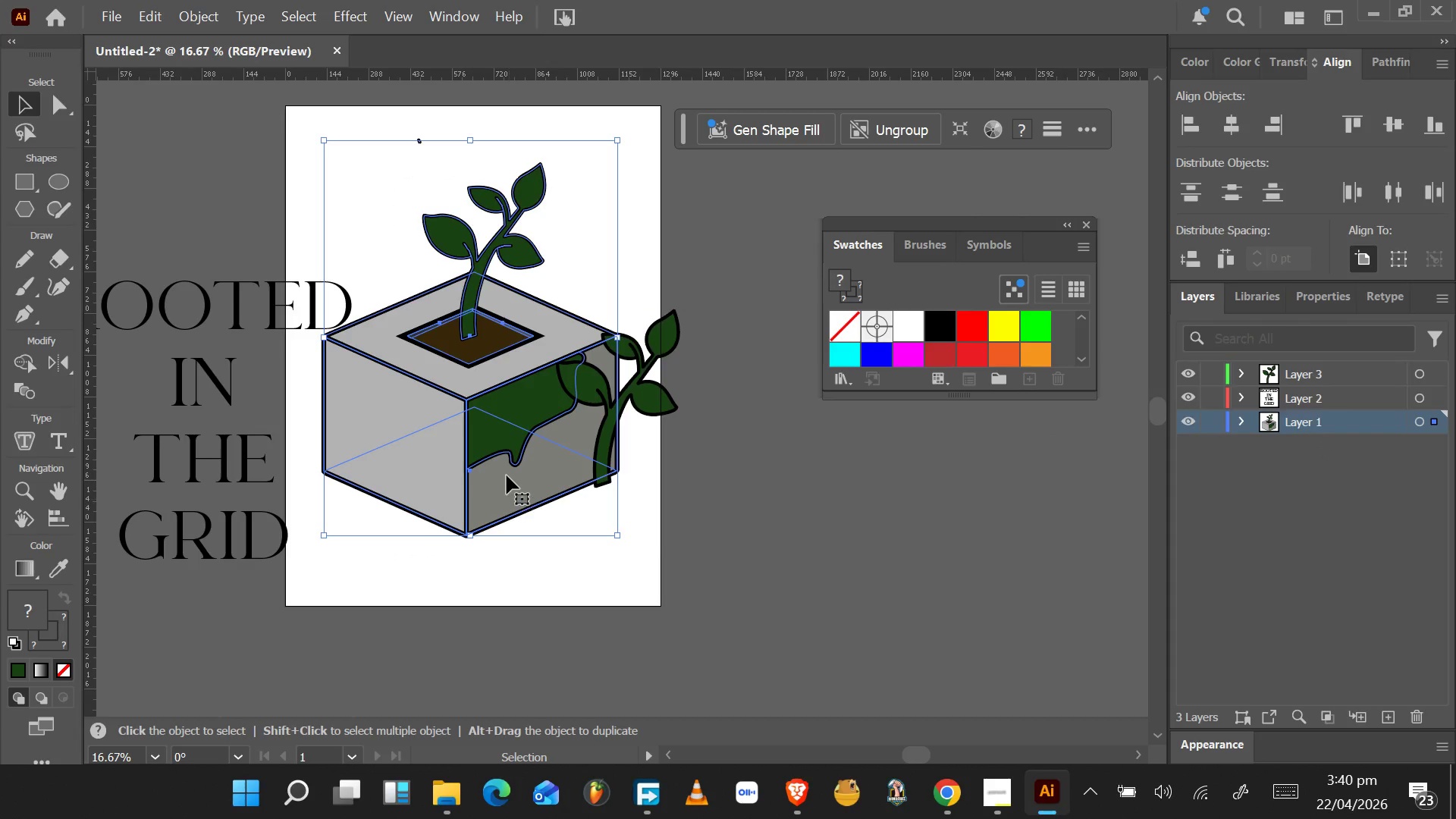 
right_click([504, 472])
 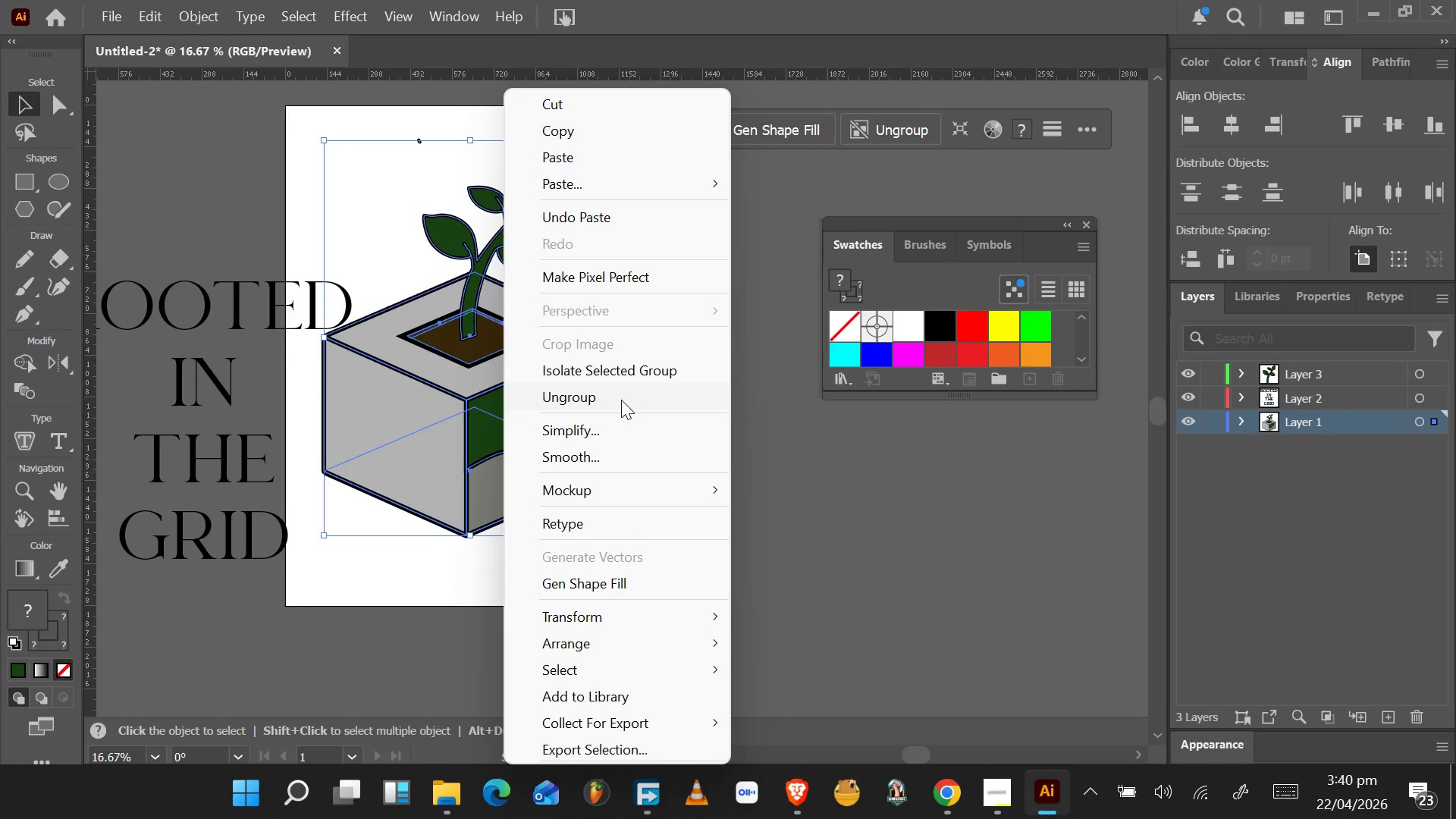 
left_click([621, 400])
 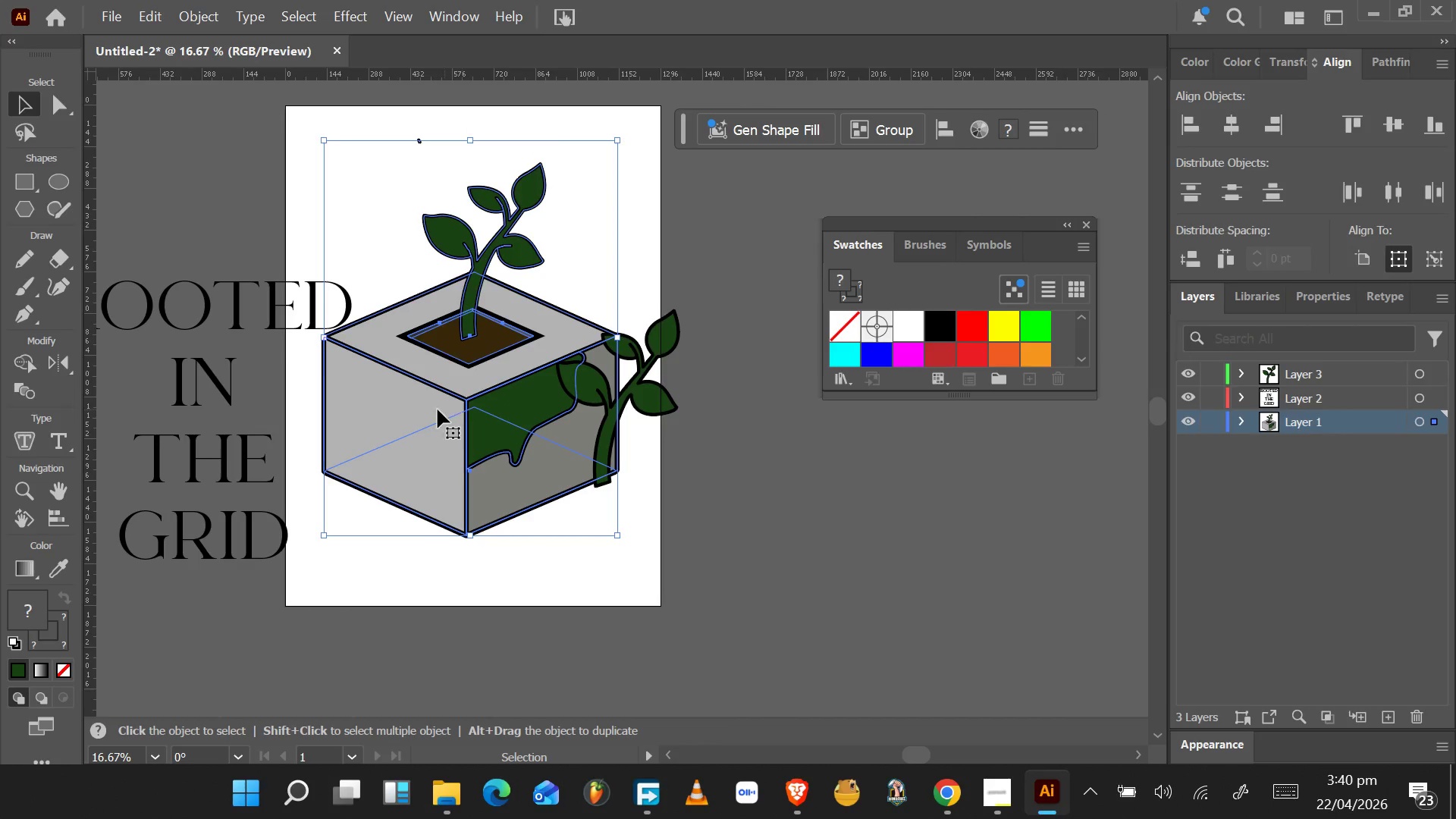 
right_click([432, 410])
 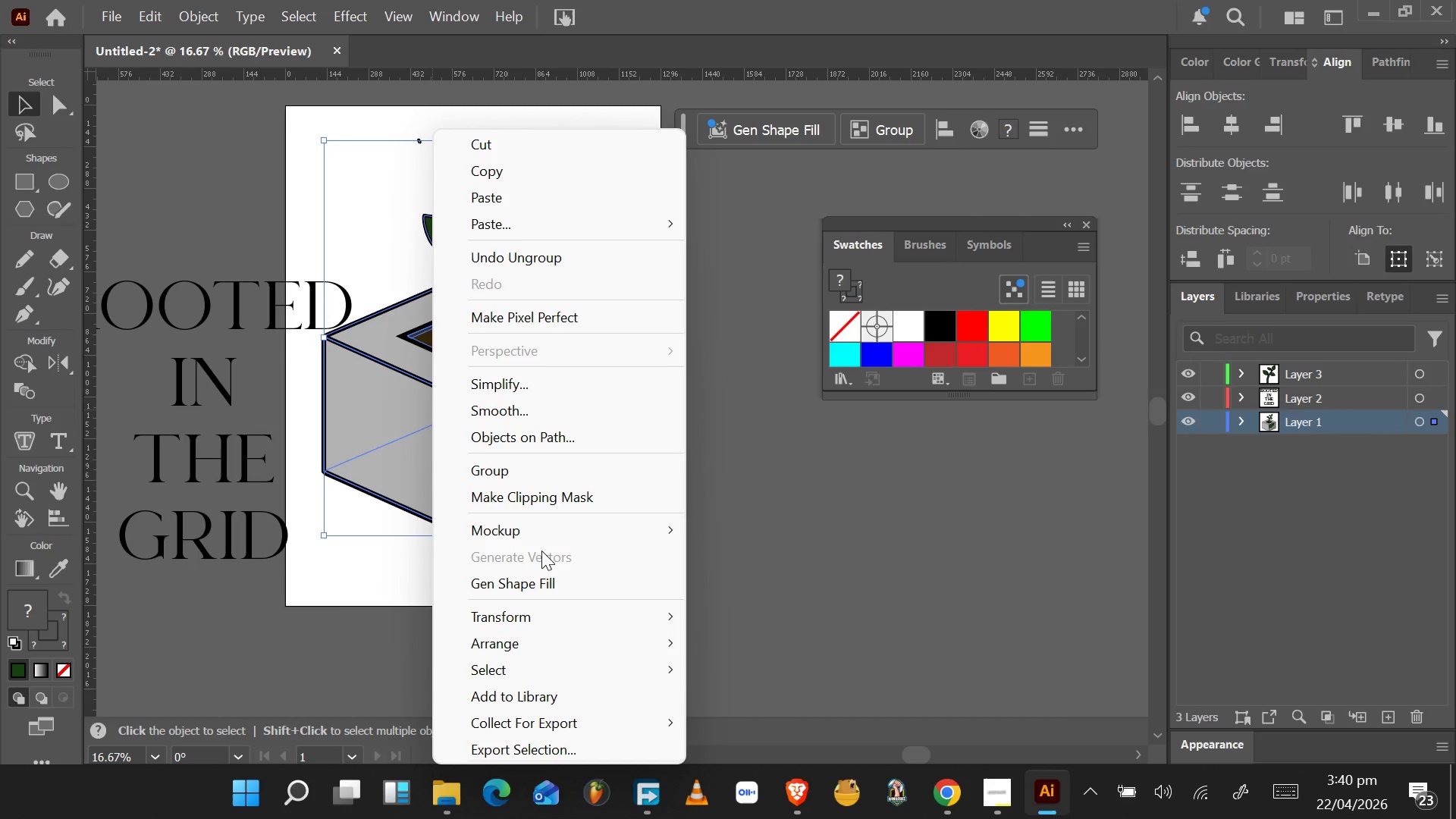 
left_click([554, 479])
 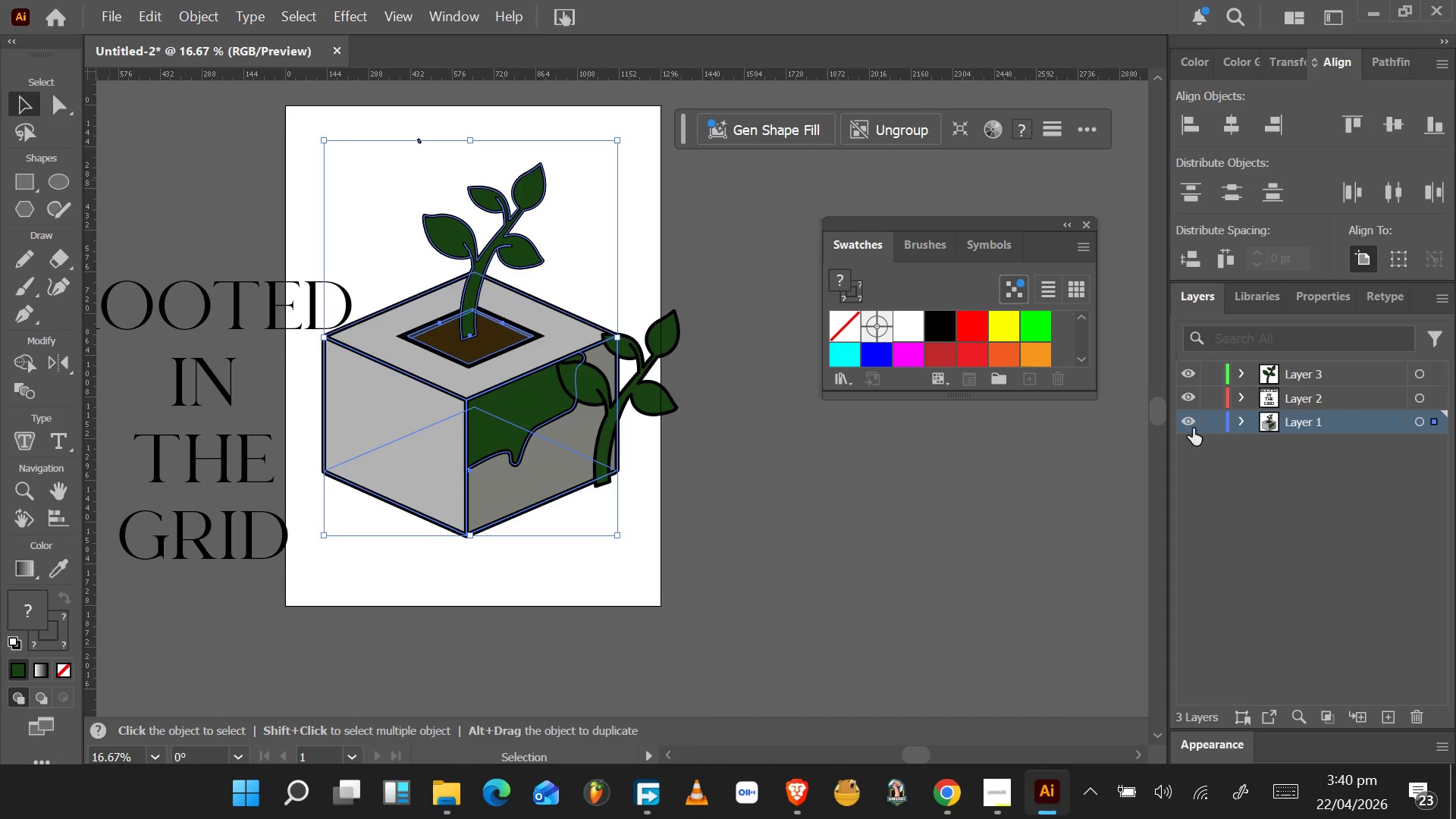 
left_click([1180, 420])
 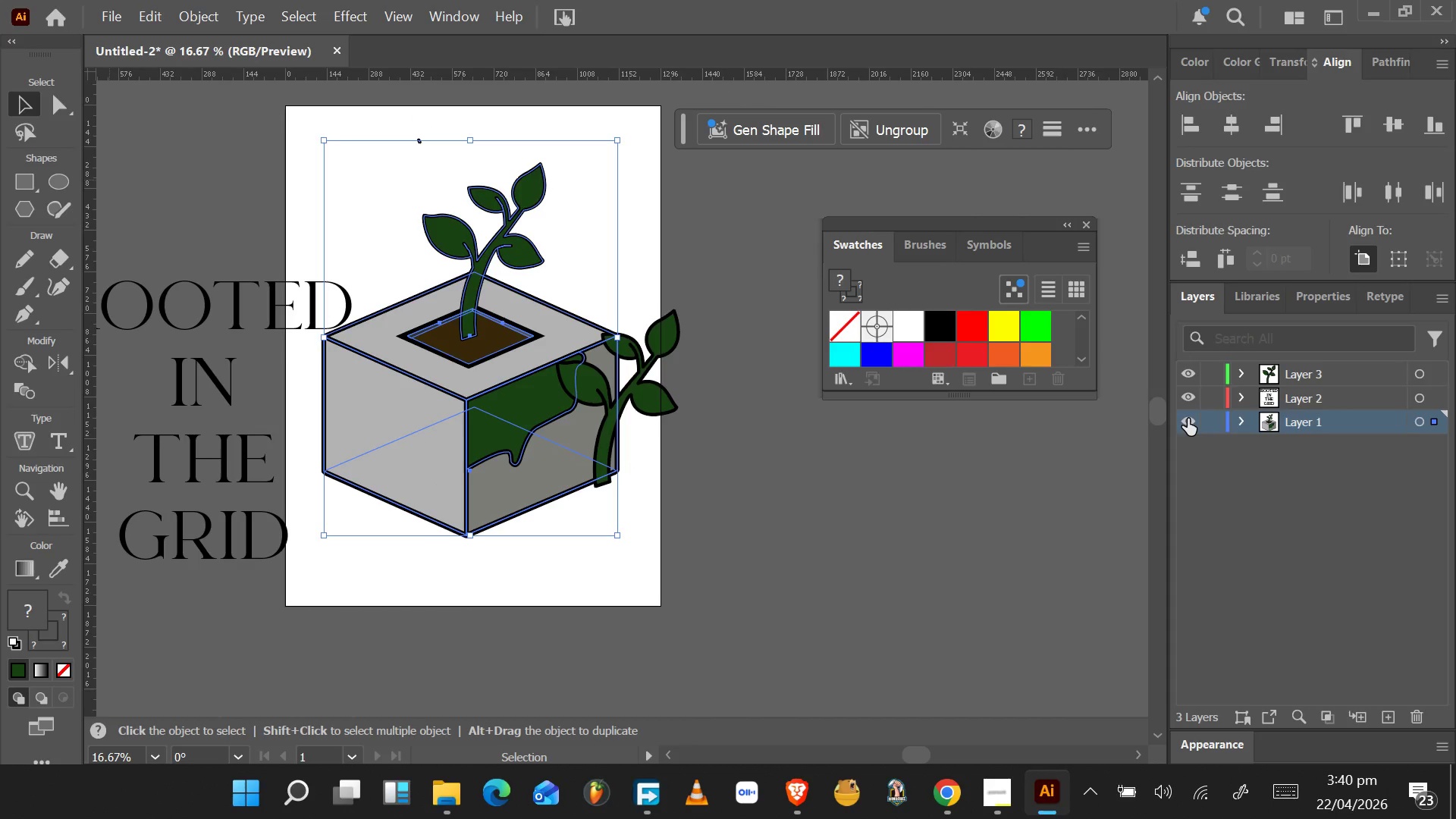 
left_click([1188, 419])
 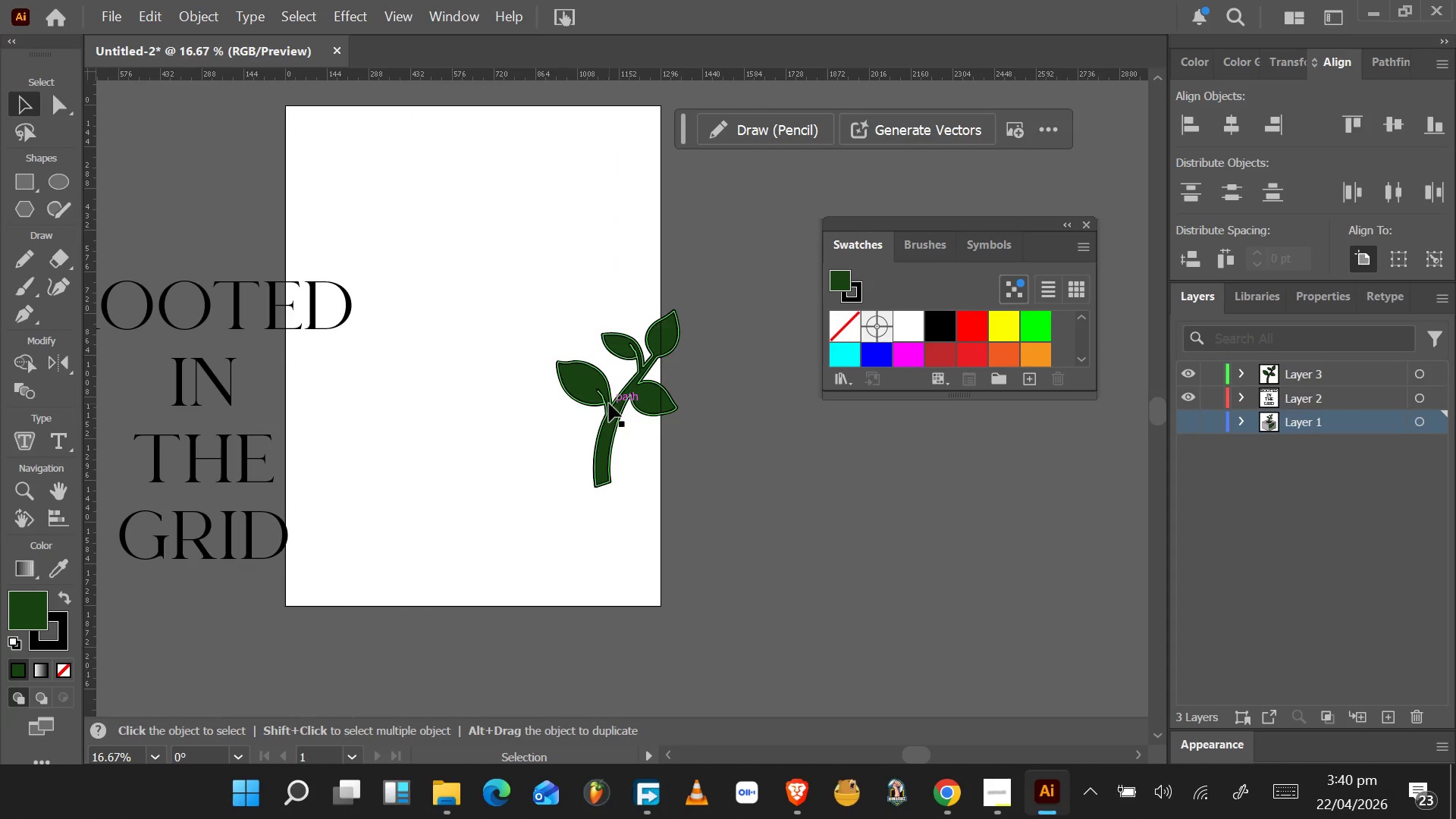 
left_click_drag(start_coordinate=[612, 420], to_coordinate=[498, 341])
 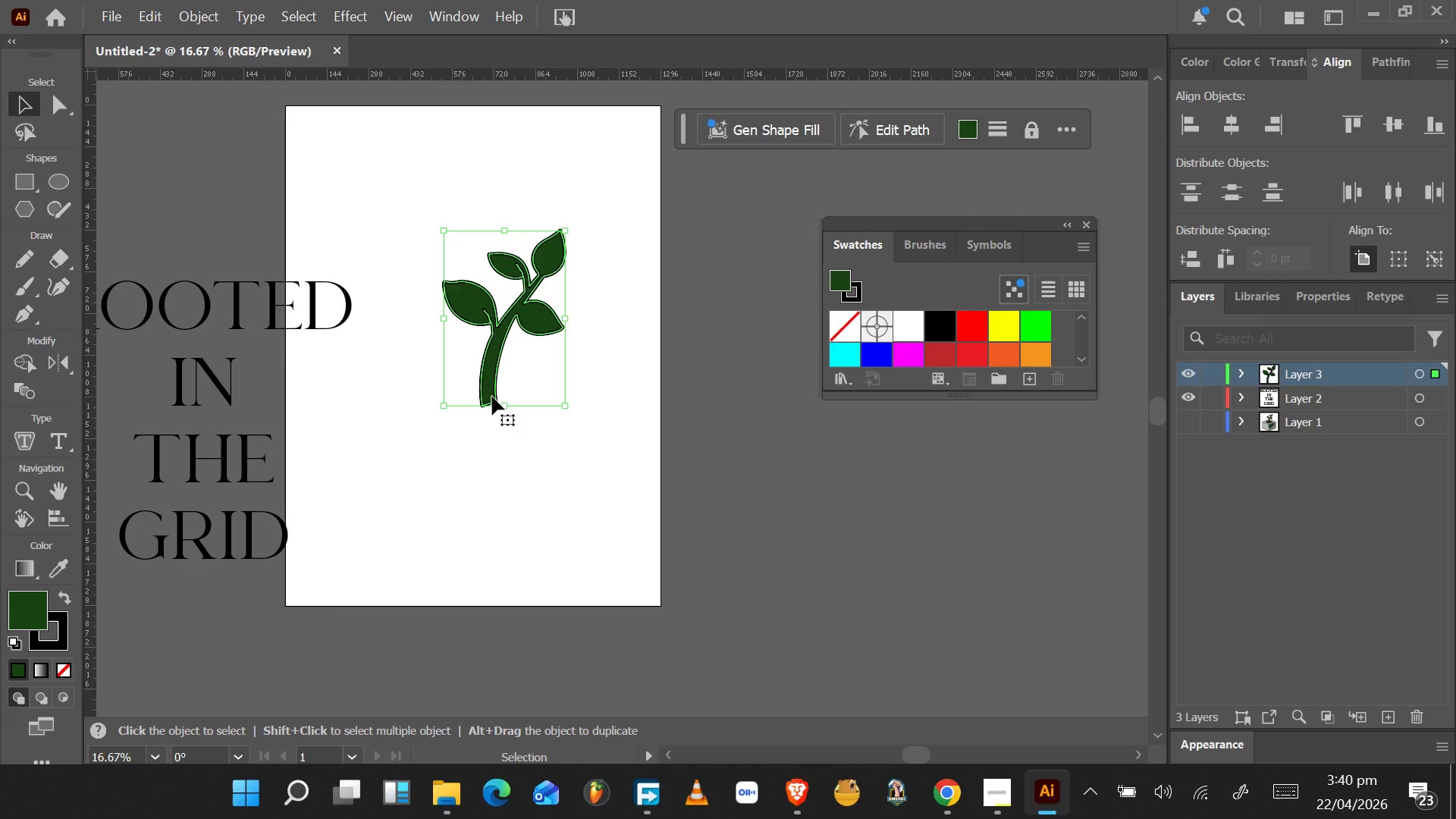 
wait(6.72)
 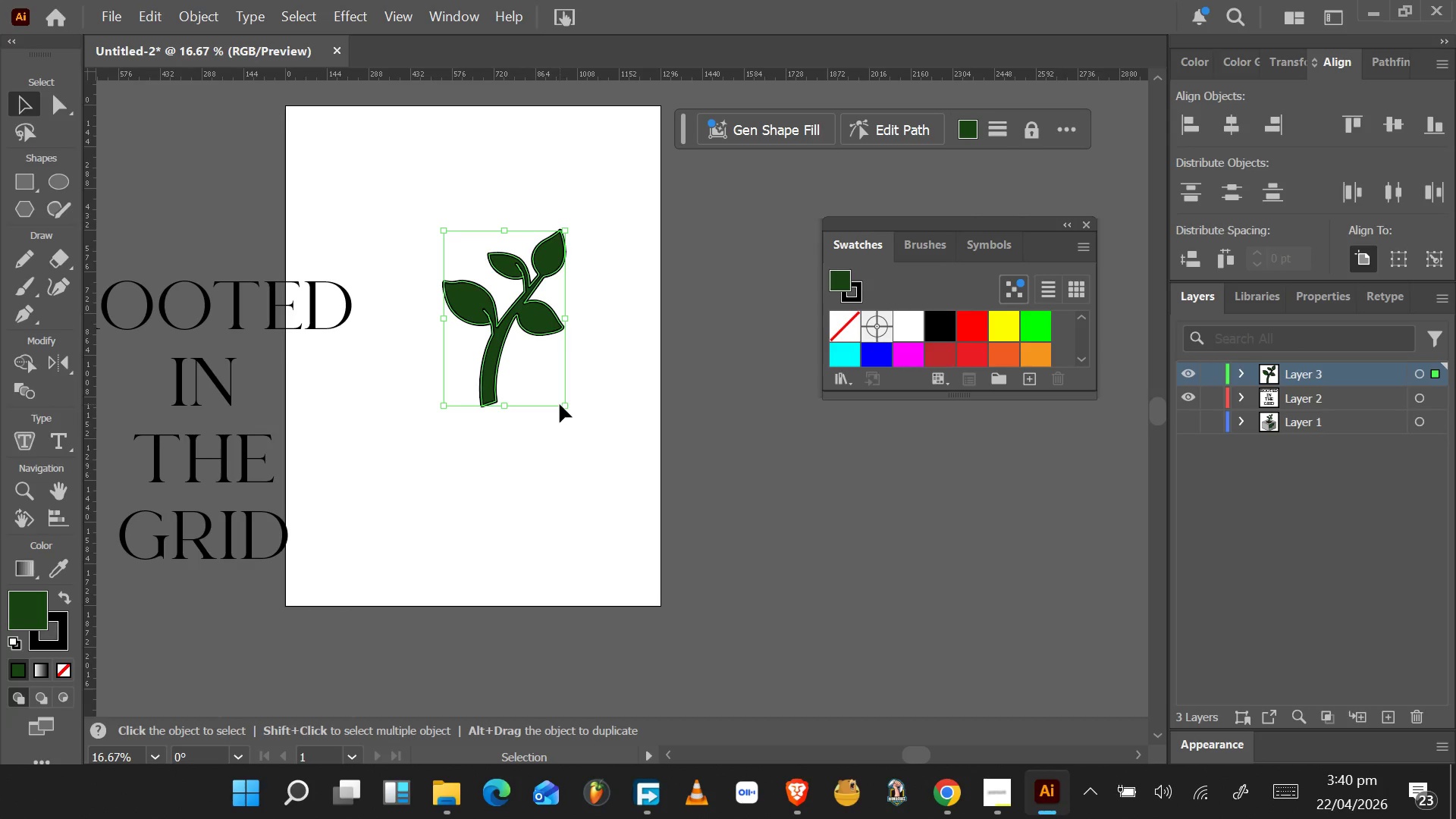 
key(2)
 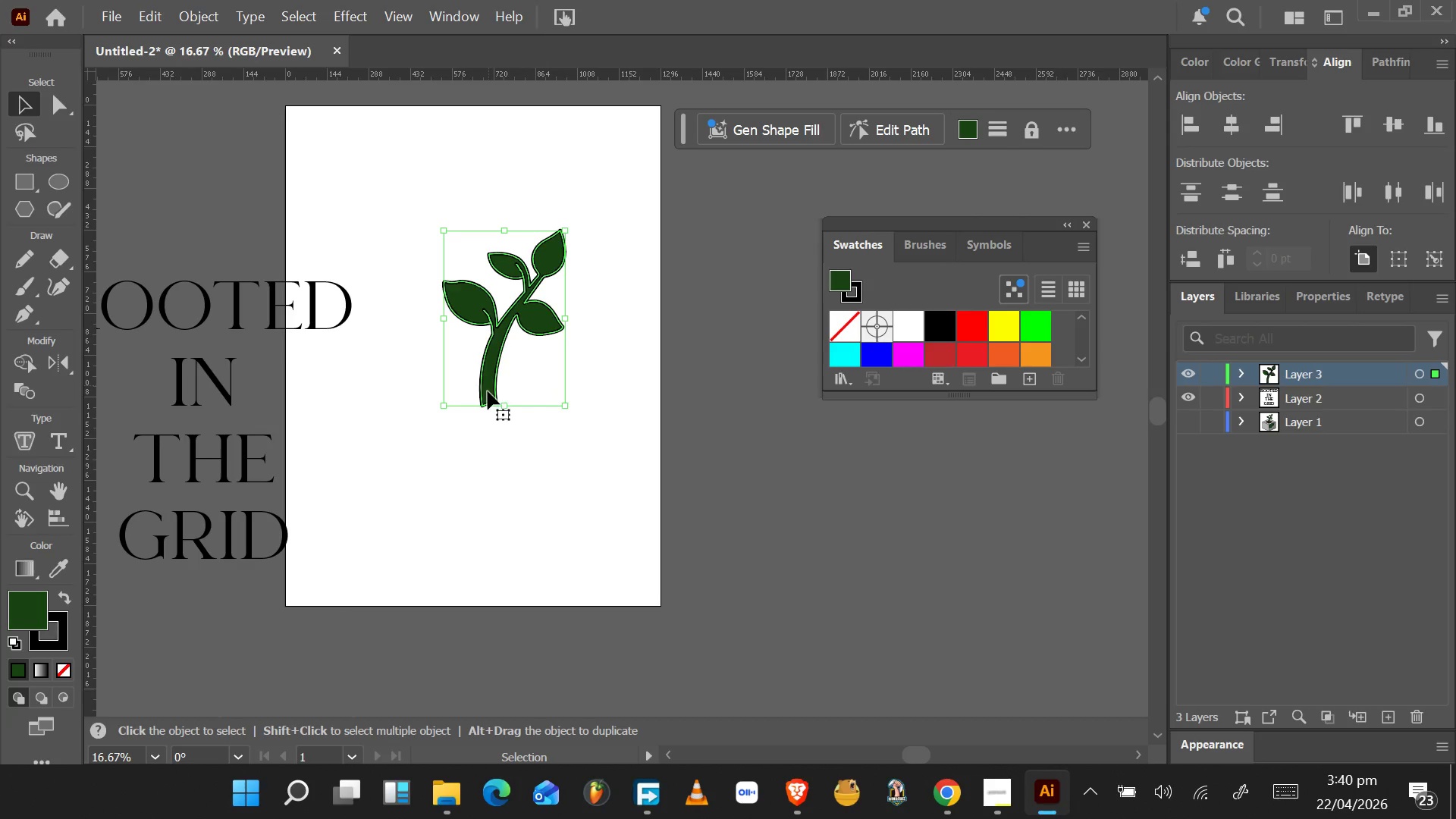 
key(A)
 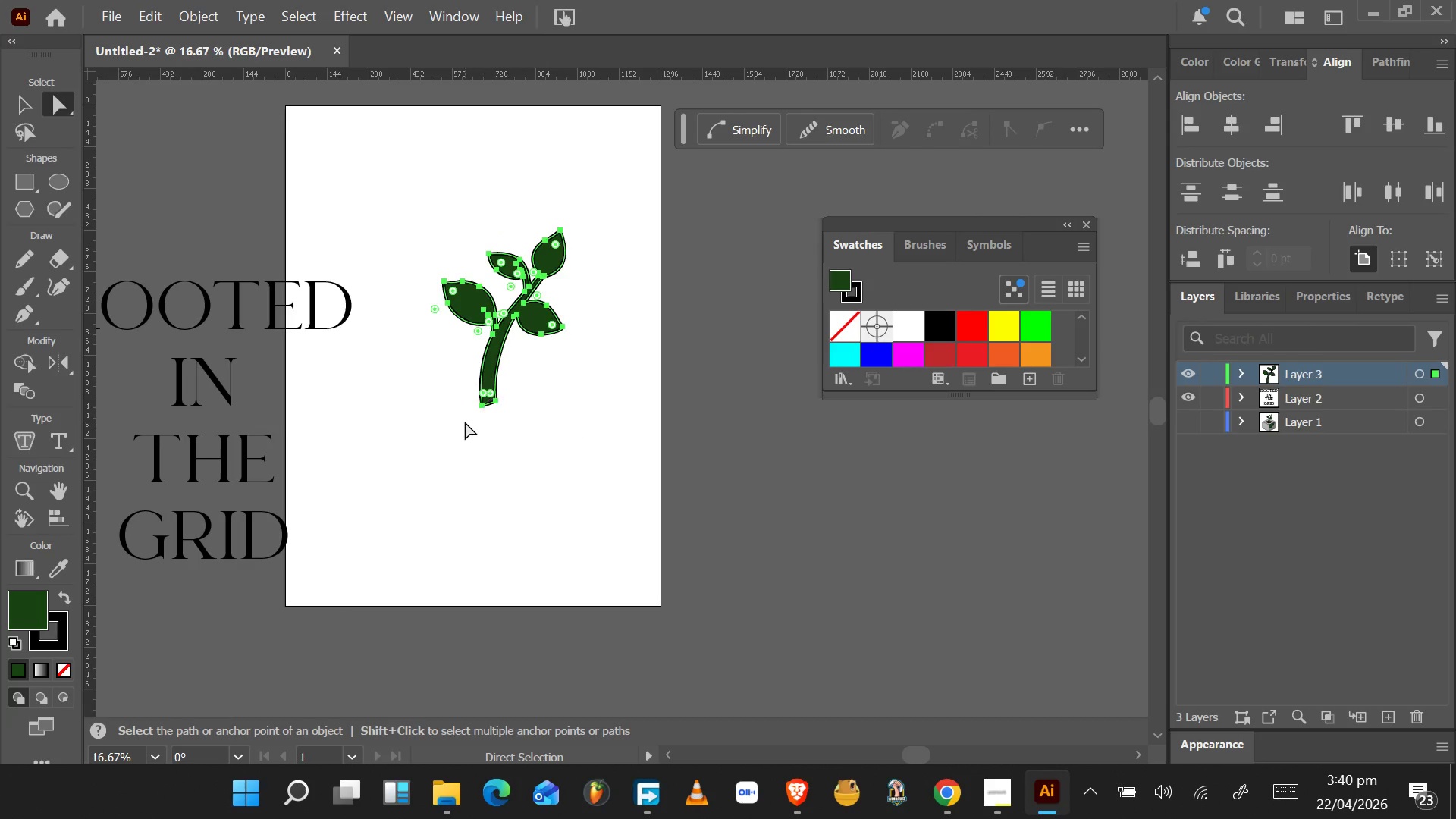 
left_click_drag(start_coordinate=[464, 422], to_coordinate=[523, 373])
 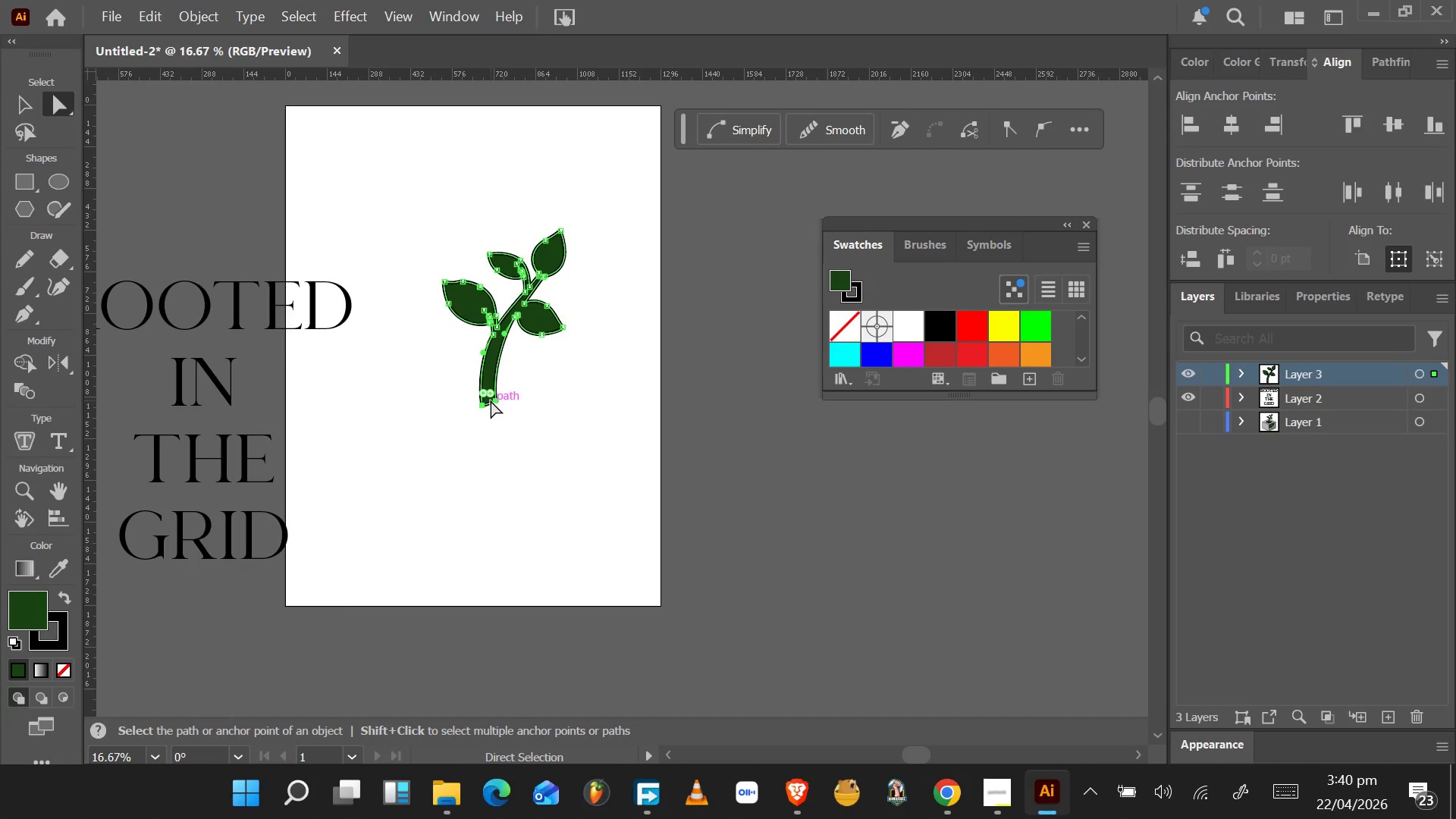 
left_click_drag(start_coordinate=[491, 400], to_coordinate=[483, 557])
 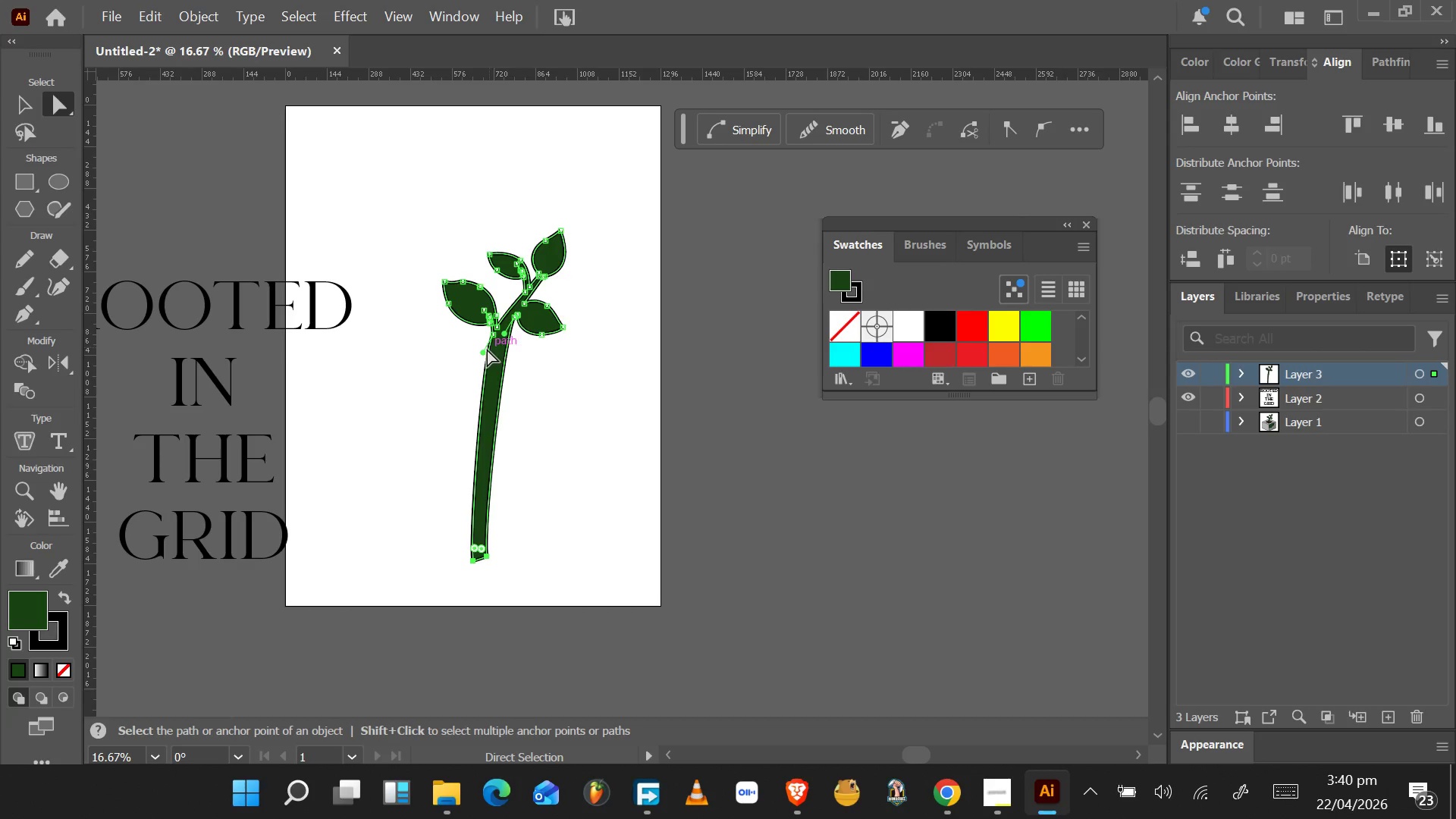 
left_click_drag(start_coordinate=[482, 349], to_coordinate=[466, 418])
 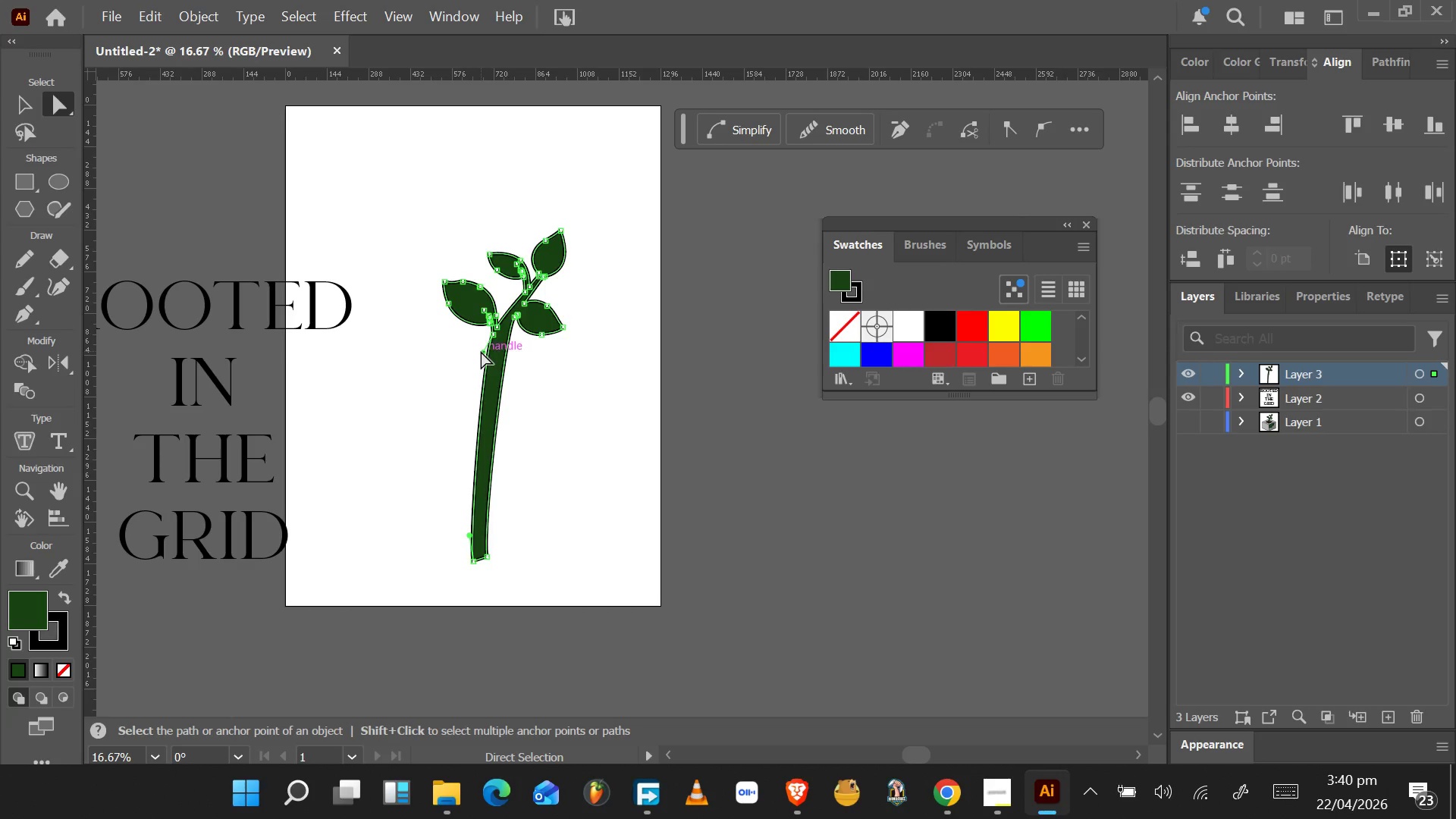 
left_click_drag(start_coordinate=[481, 351], to_coordinate=[447, 467])
 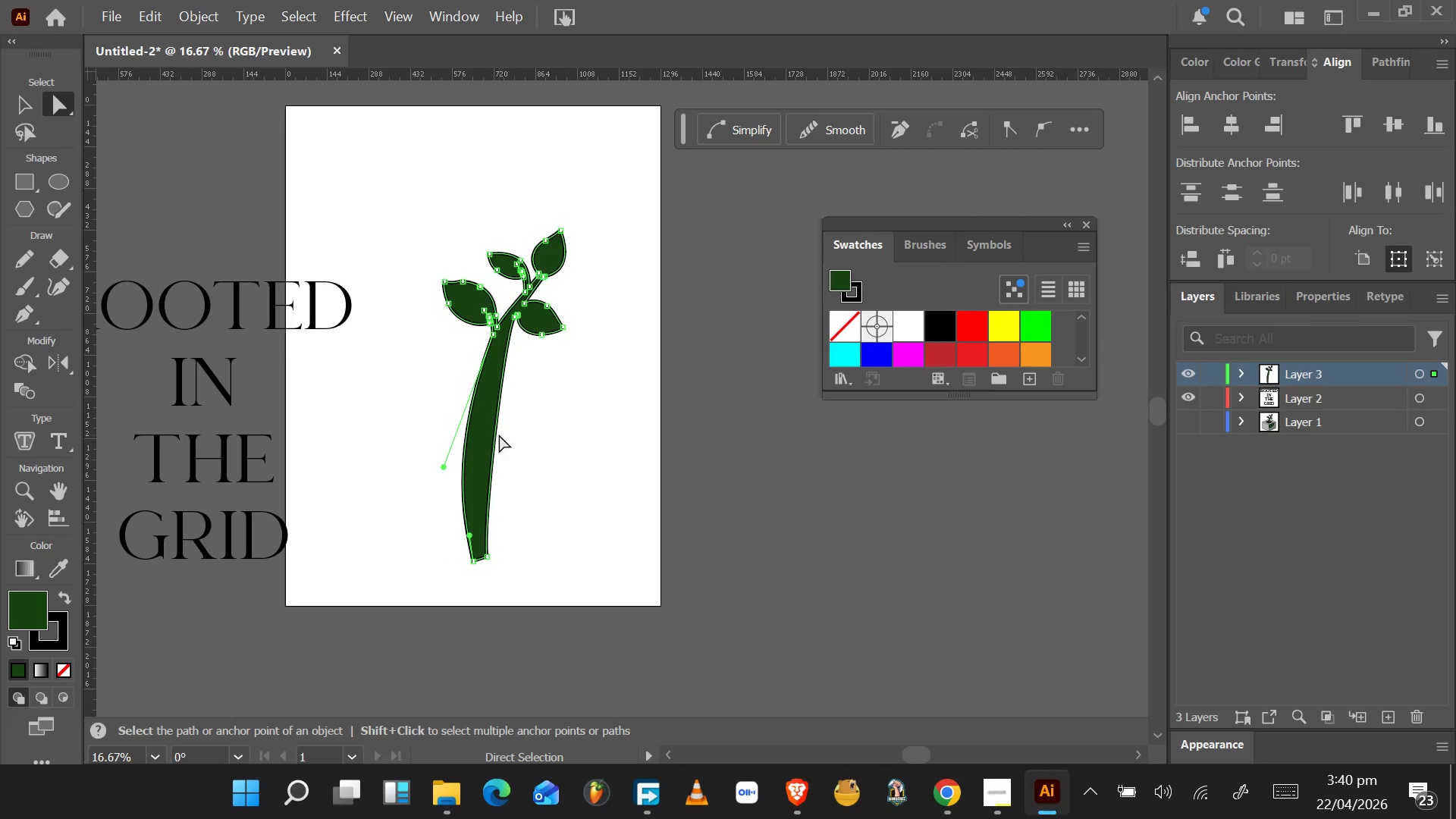 
left_click([494, 435])
 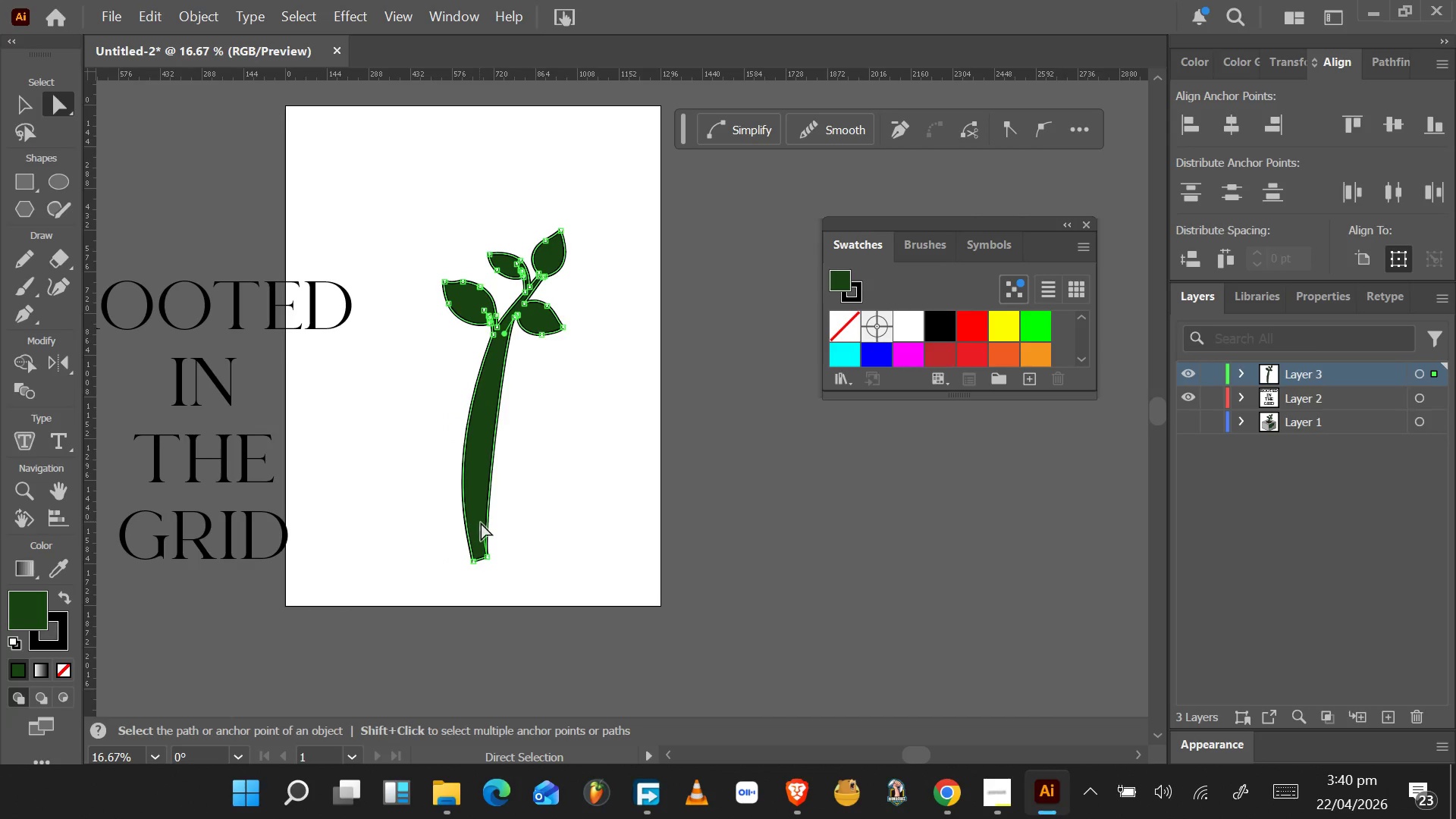 
left_click_drag(start_coordinate=[483, 526], to_coordinate=[460, 493])
 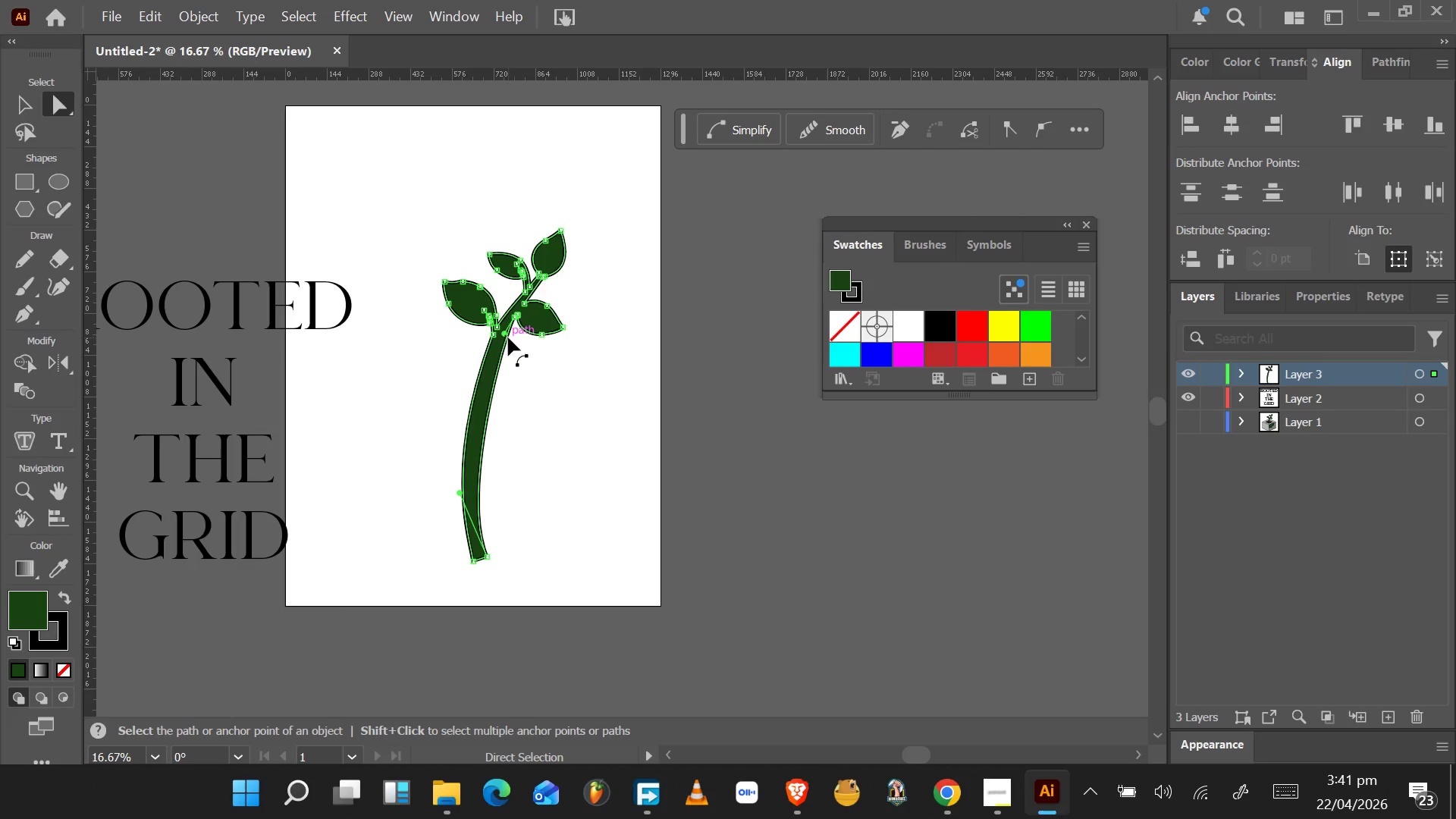 
hold_key(key=AltLeft, duration=0.91)
scroll: coordinate [503, 331], scroll_direction: up, amount: 4.0
 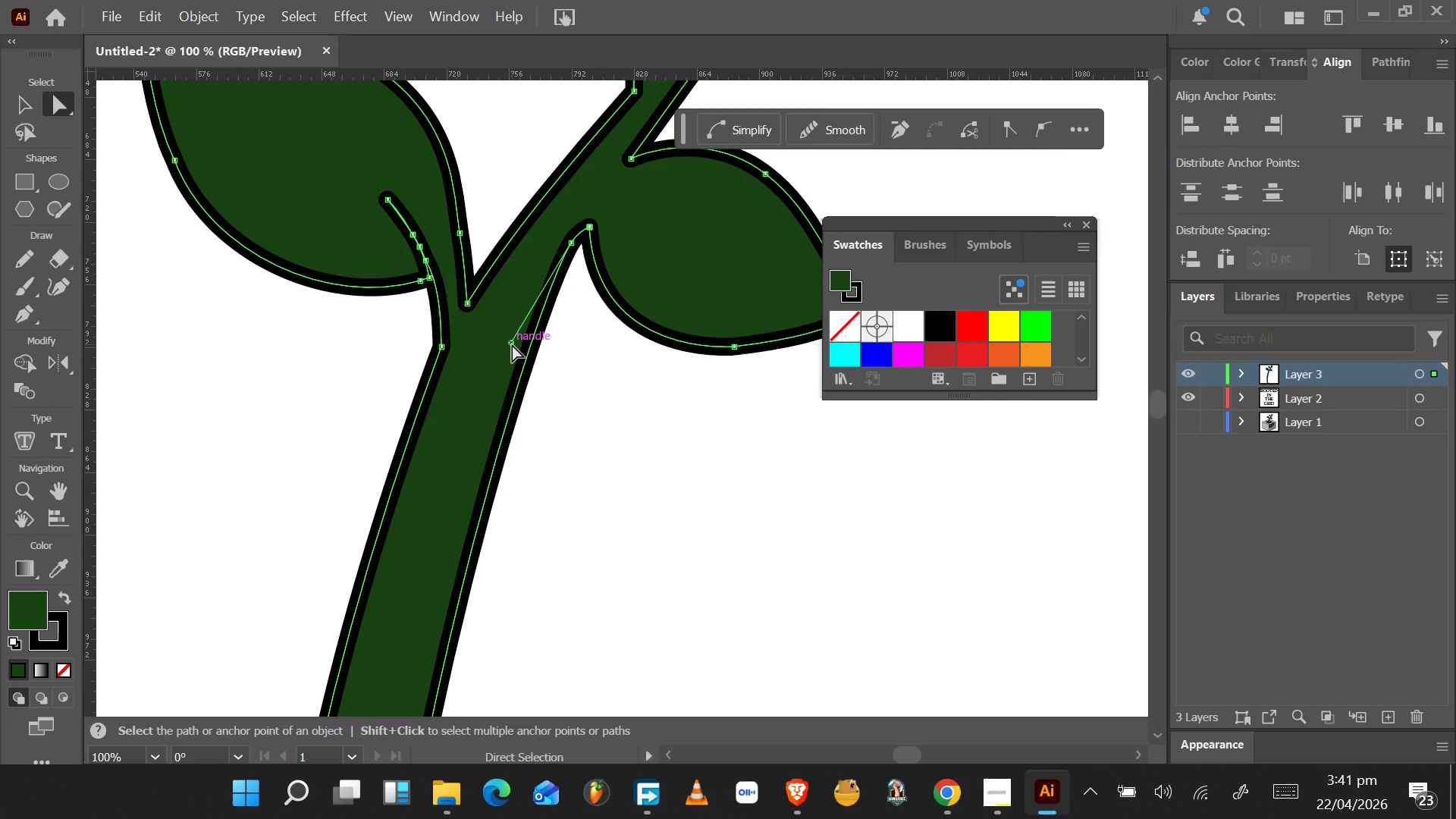 
left_click_drag(start_coordinate=[512, 344], to_coordinate=[443, 337])
 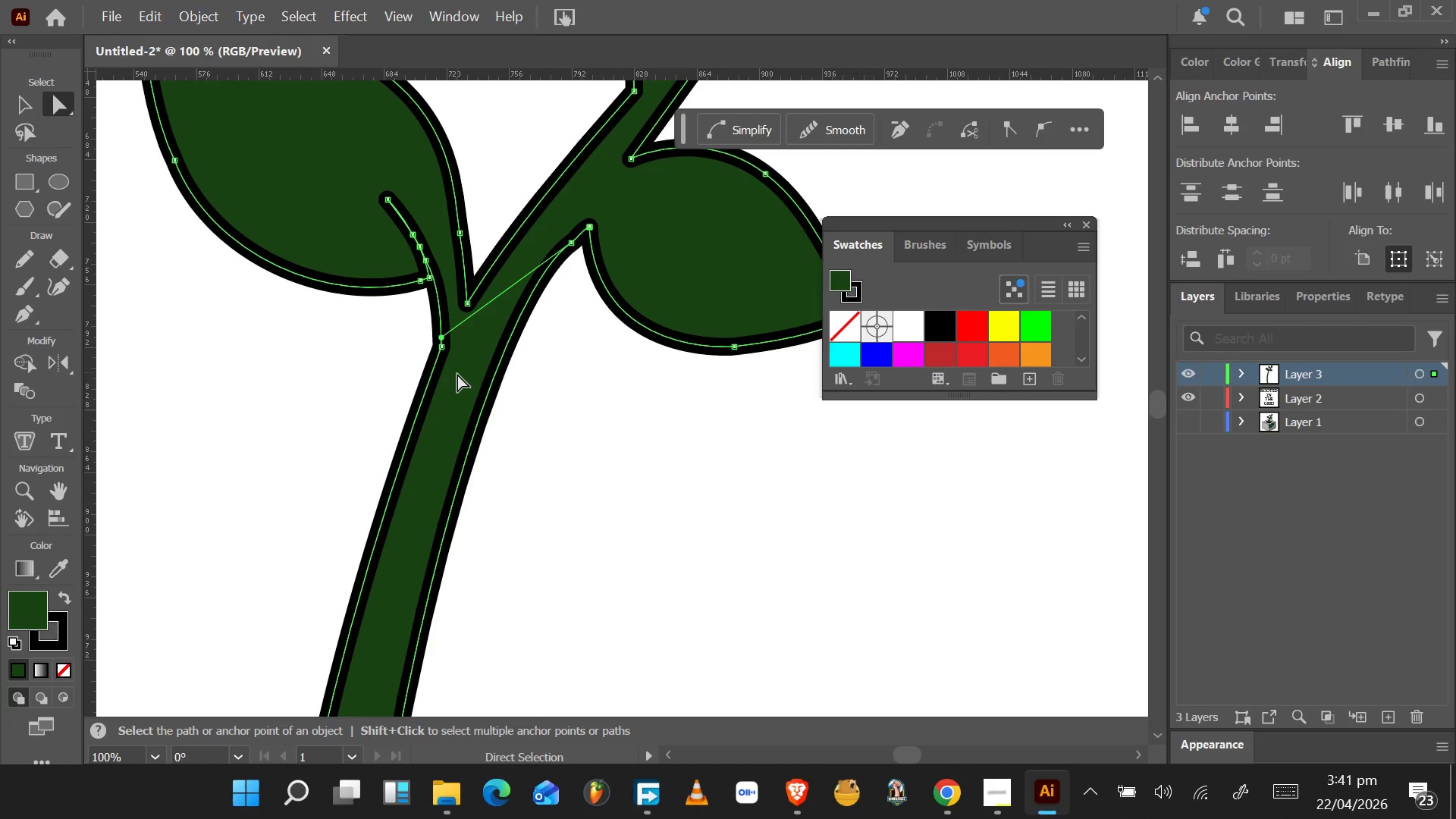 
hold_key(key=AltLeft, duration=0.42)
scroll: coordinate [445, 406], scroll_direction: down, amount: 29.0
 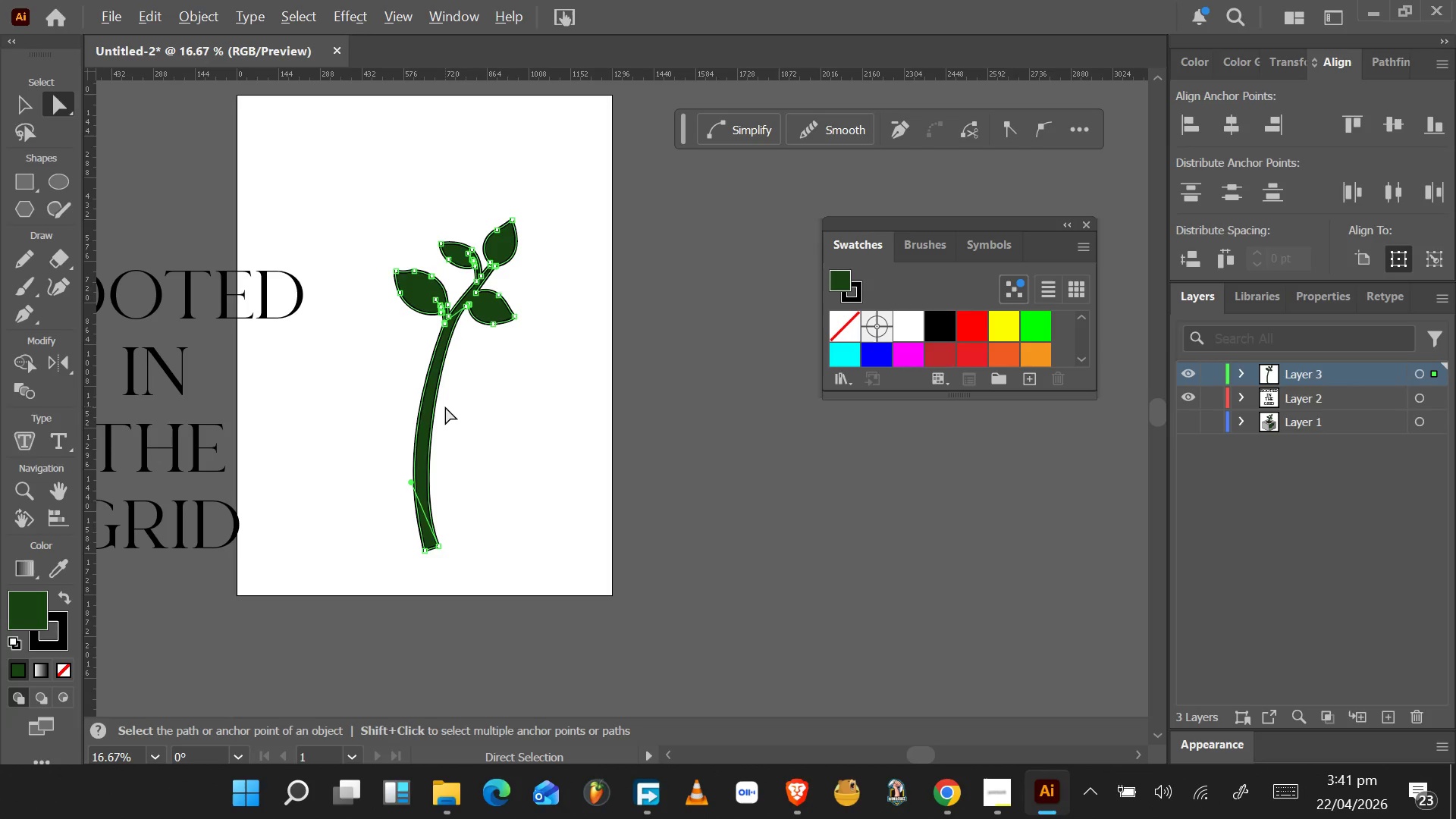 
hold_key(key=AltLeft, duration=0.61)
scroll: coordinate [431, 526], scroll_direction: up, amount: 4.0
 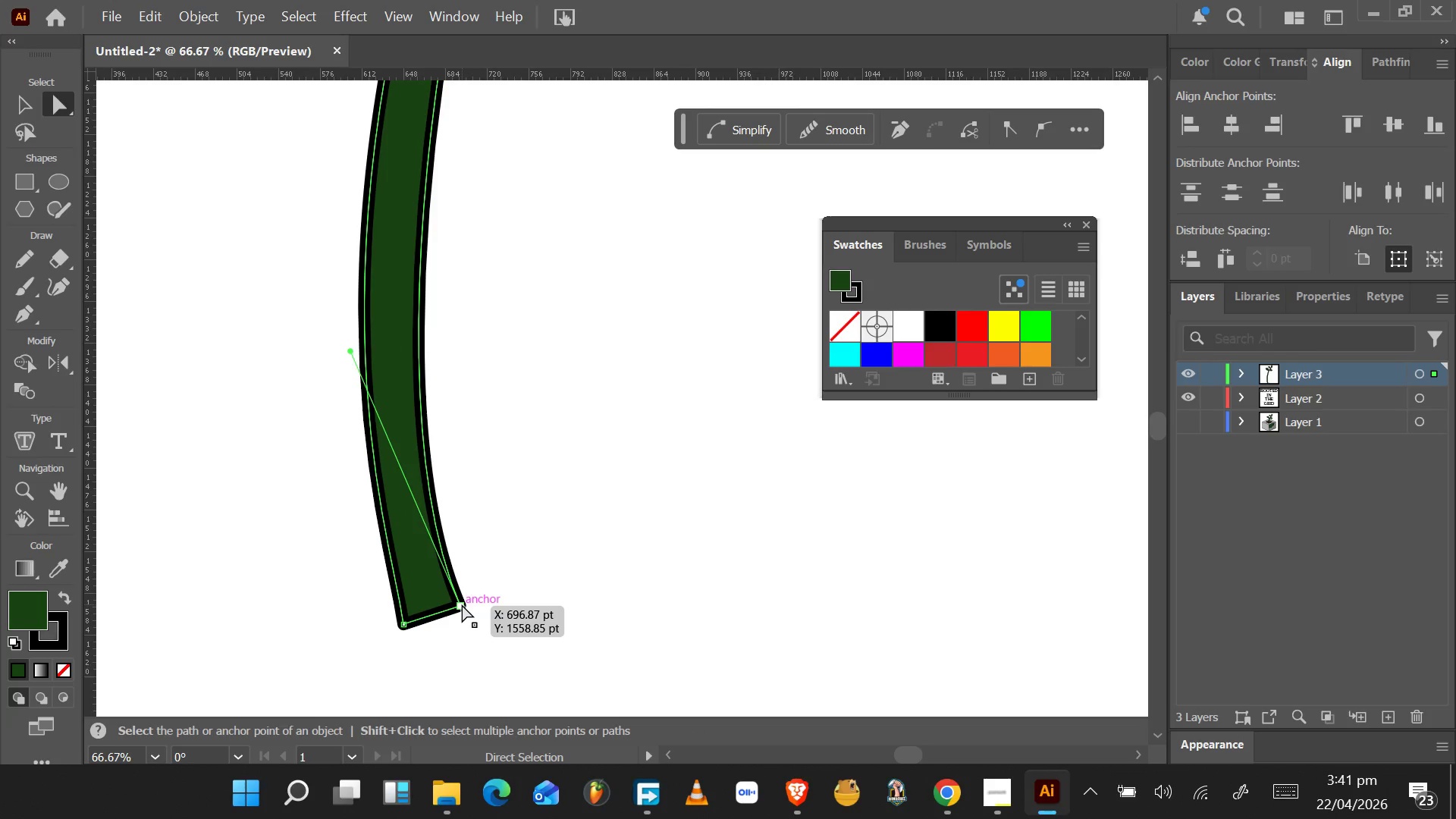 
left_click_drag(start_coordinate=[462, 604], to_coordinate=[431, 612])
 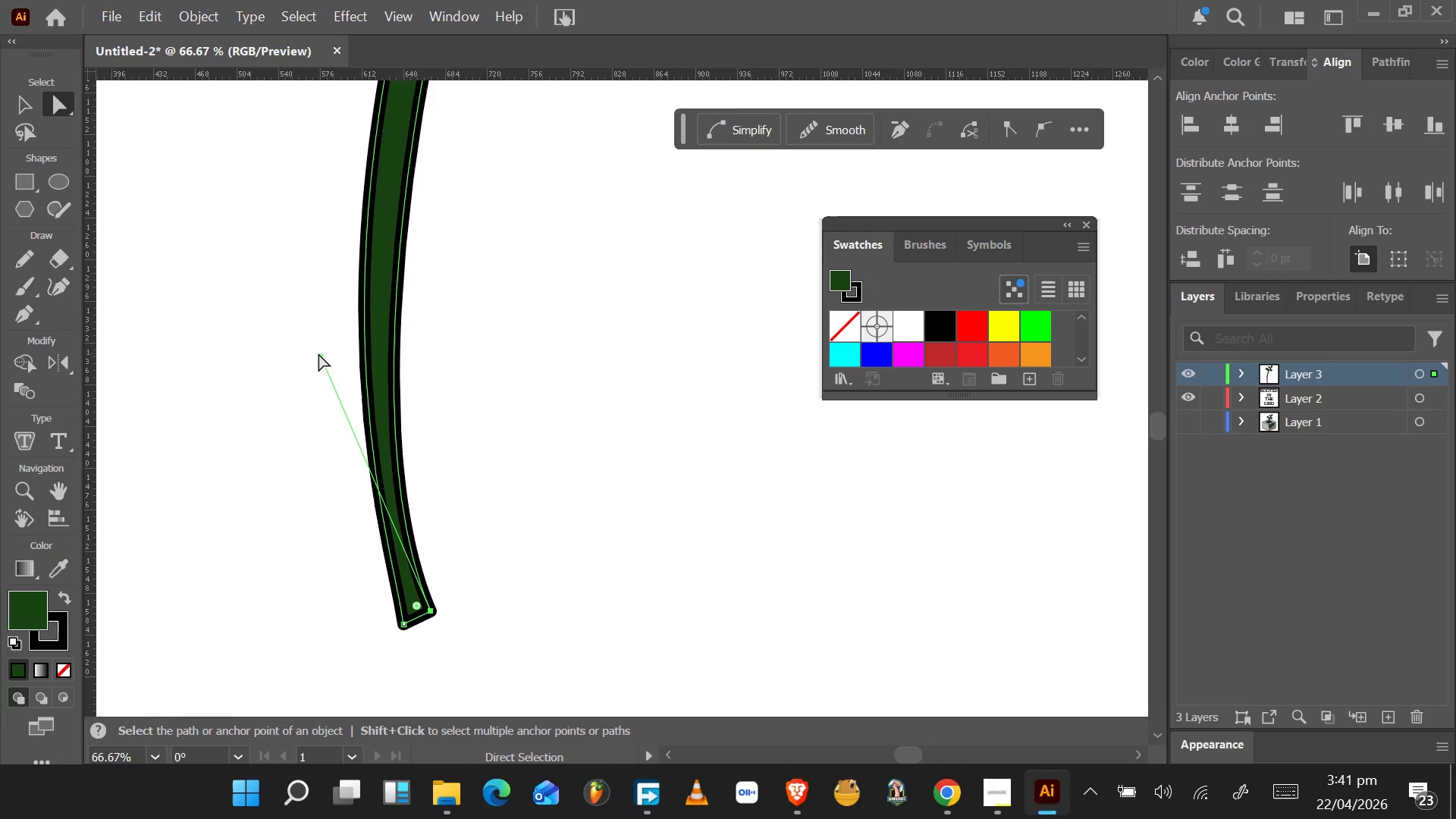 
left_click_drag(start_coordinate=[318, 353], to_coordinate=[328, 322])
 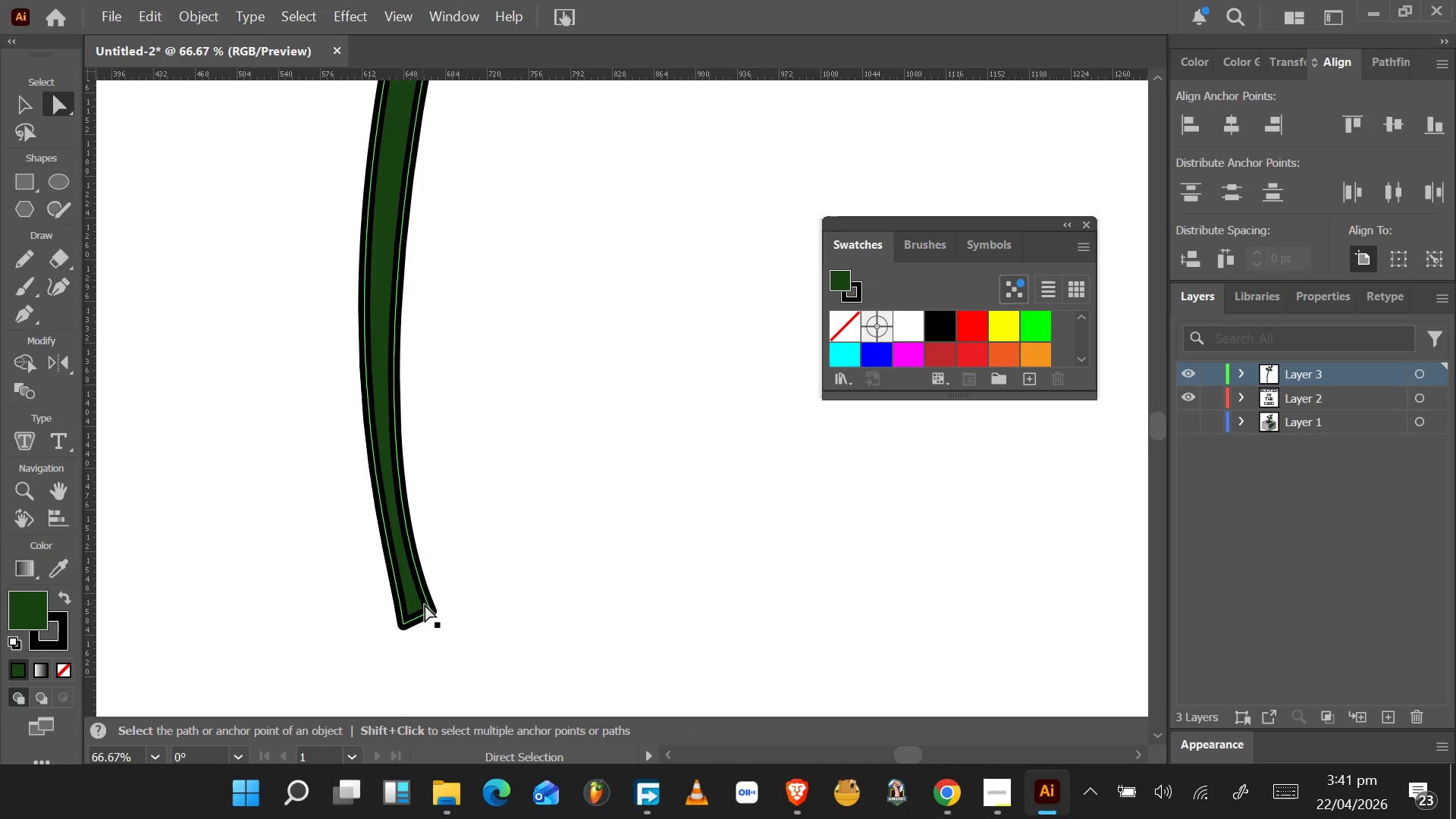 
left_click([429, 604])
 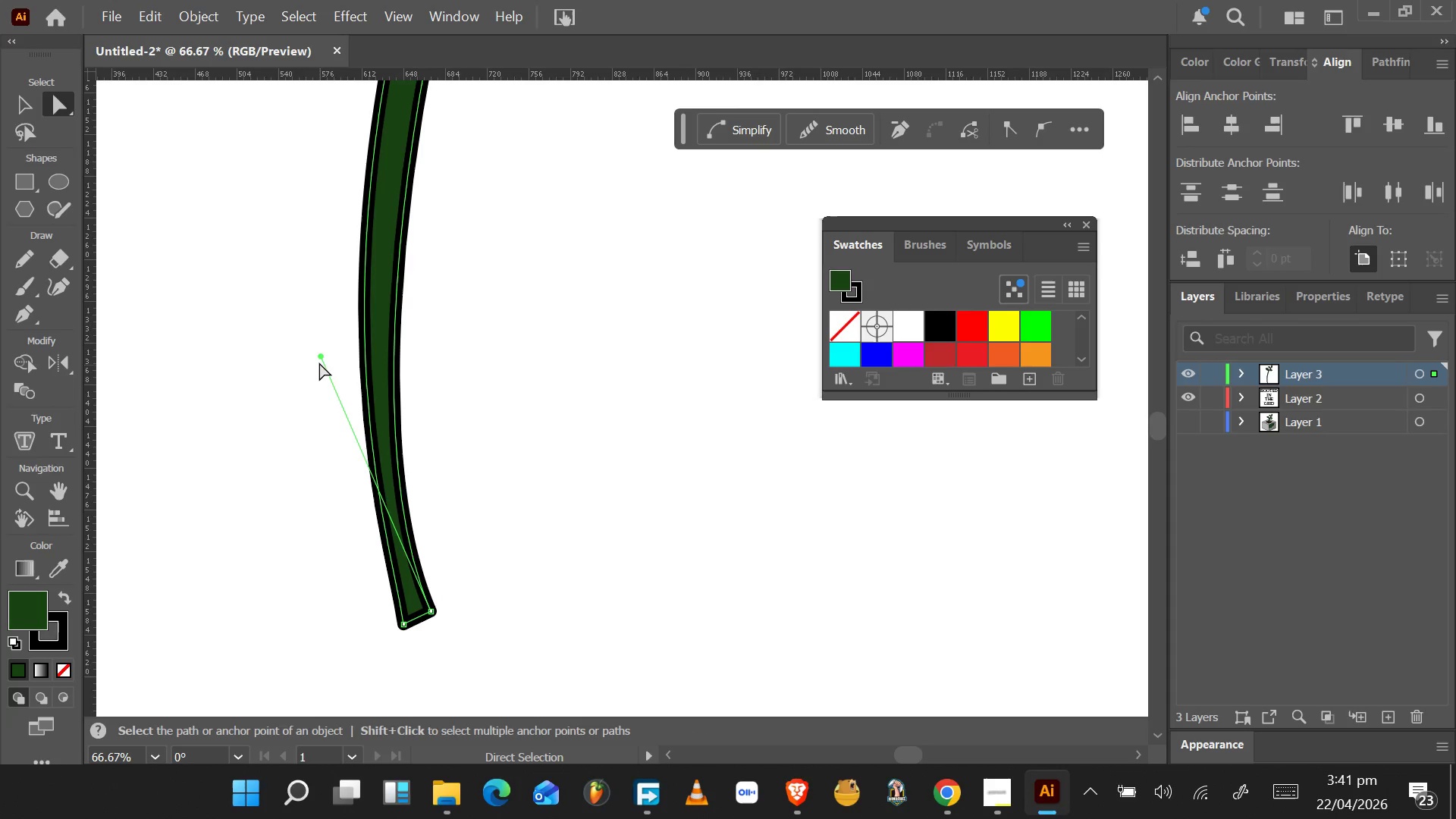 
left_click([319, 353])
 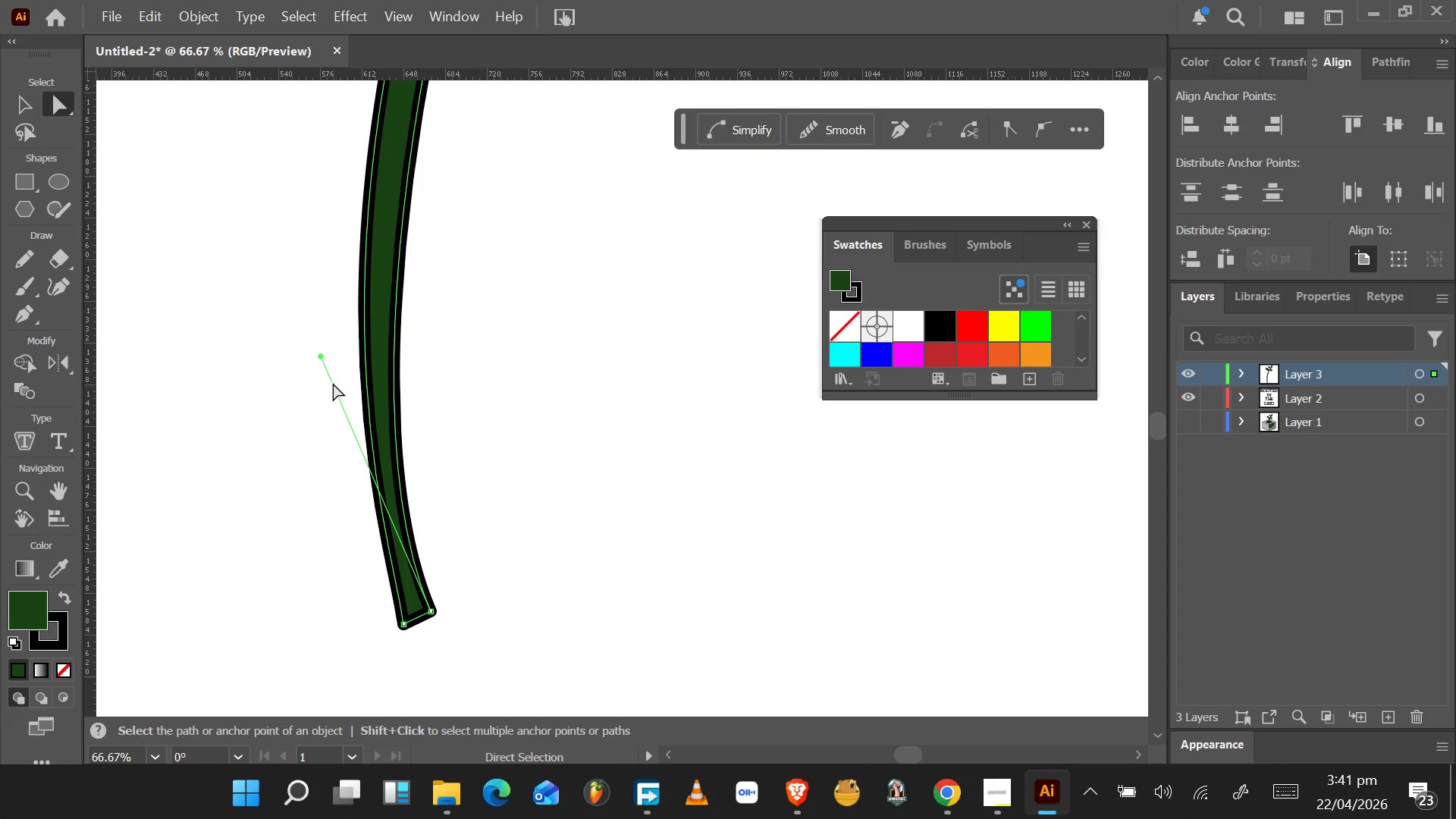 
left_click_drag(start_coordinate=[319, 354], to_coordinate=[308, 237])
 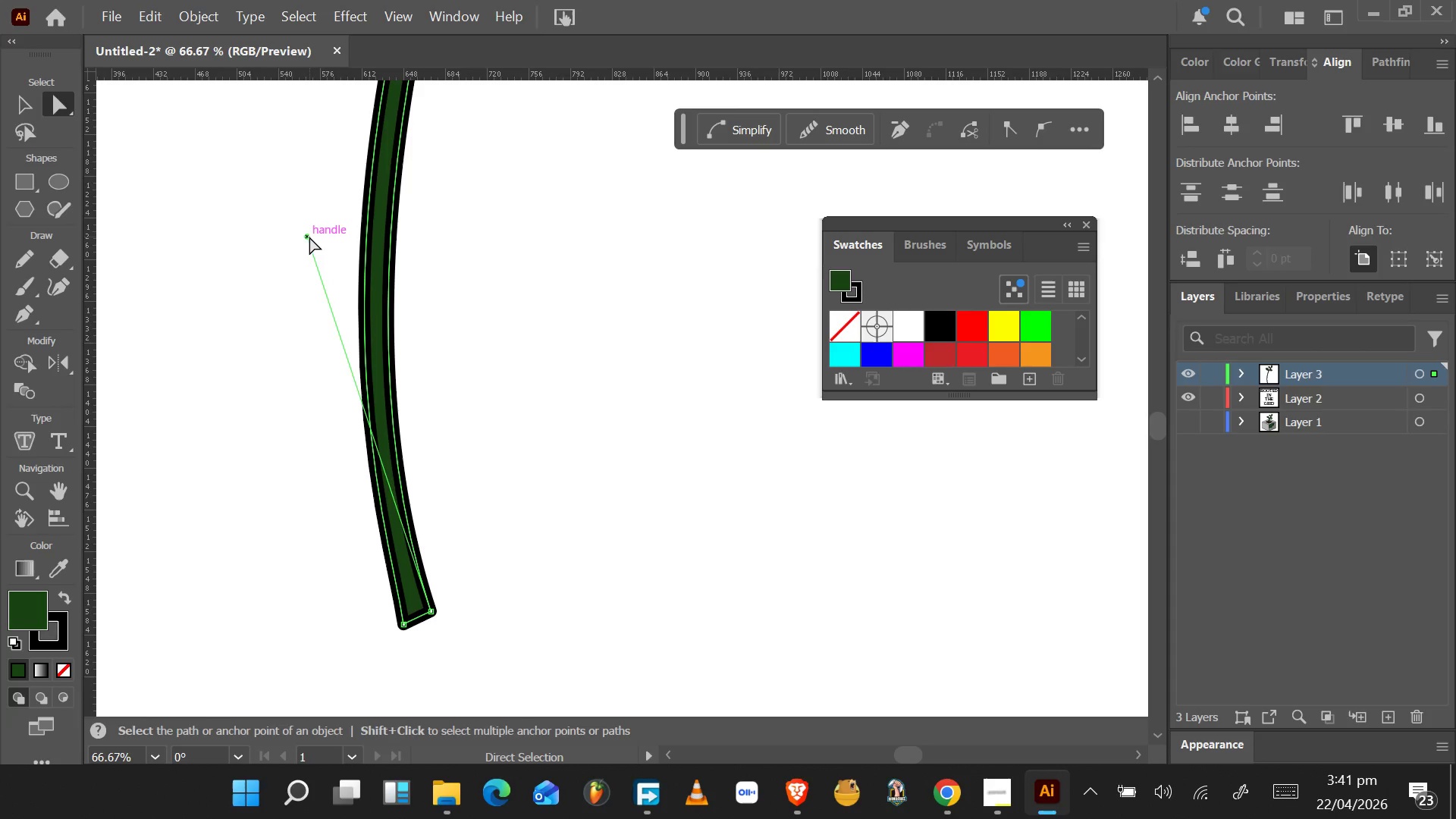 
hold_key(key=AltLeft, duration=0.73)
scroll: coordinate [311, 249], scroll_direction: down, amount: 5.0
 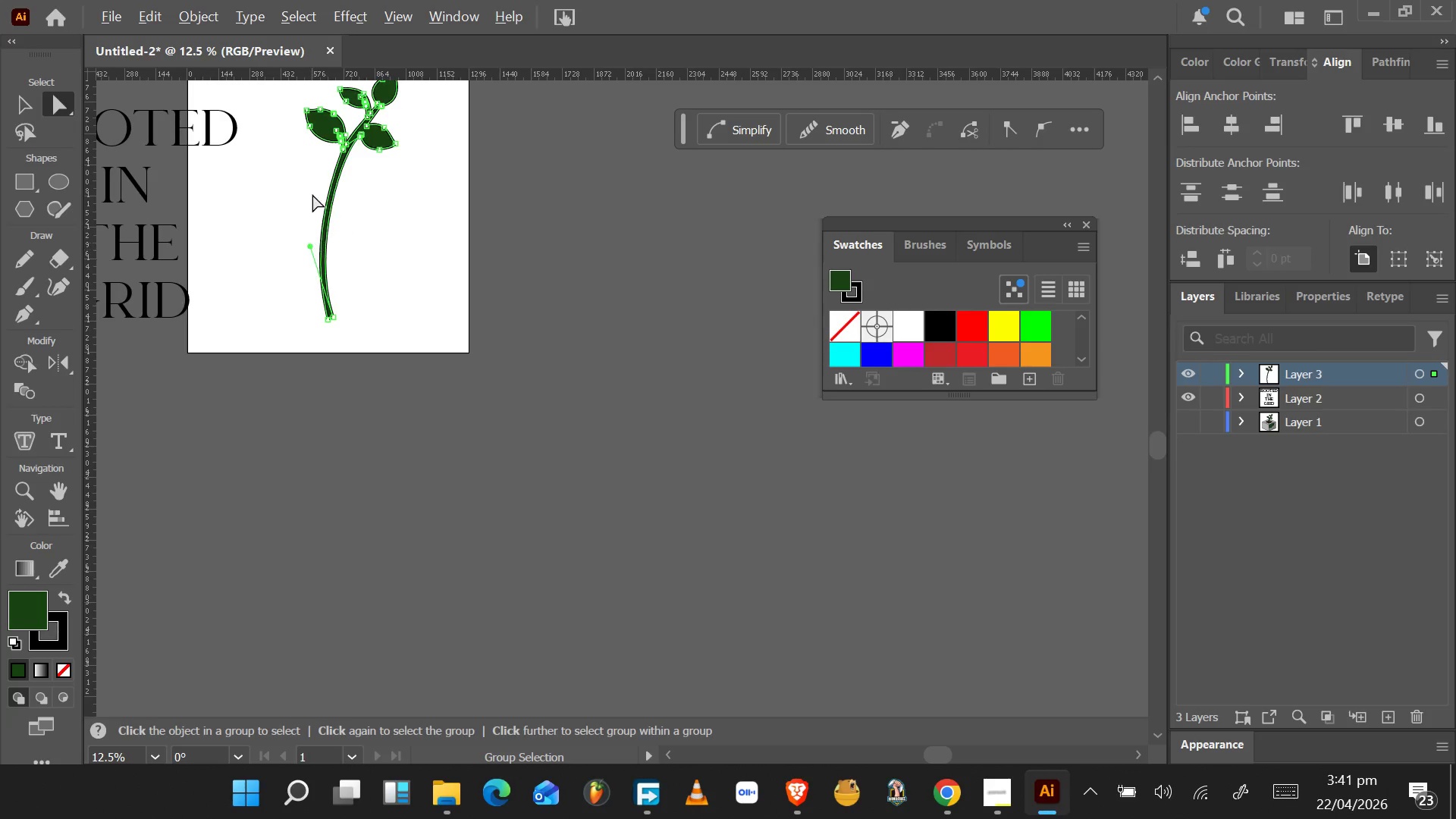 
hold_key(key=AltLeft, duration=0.92)
scroll: coordinate [341, 152], scroll_direction: up, amount: 6.0
 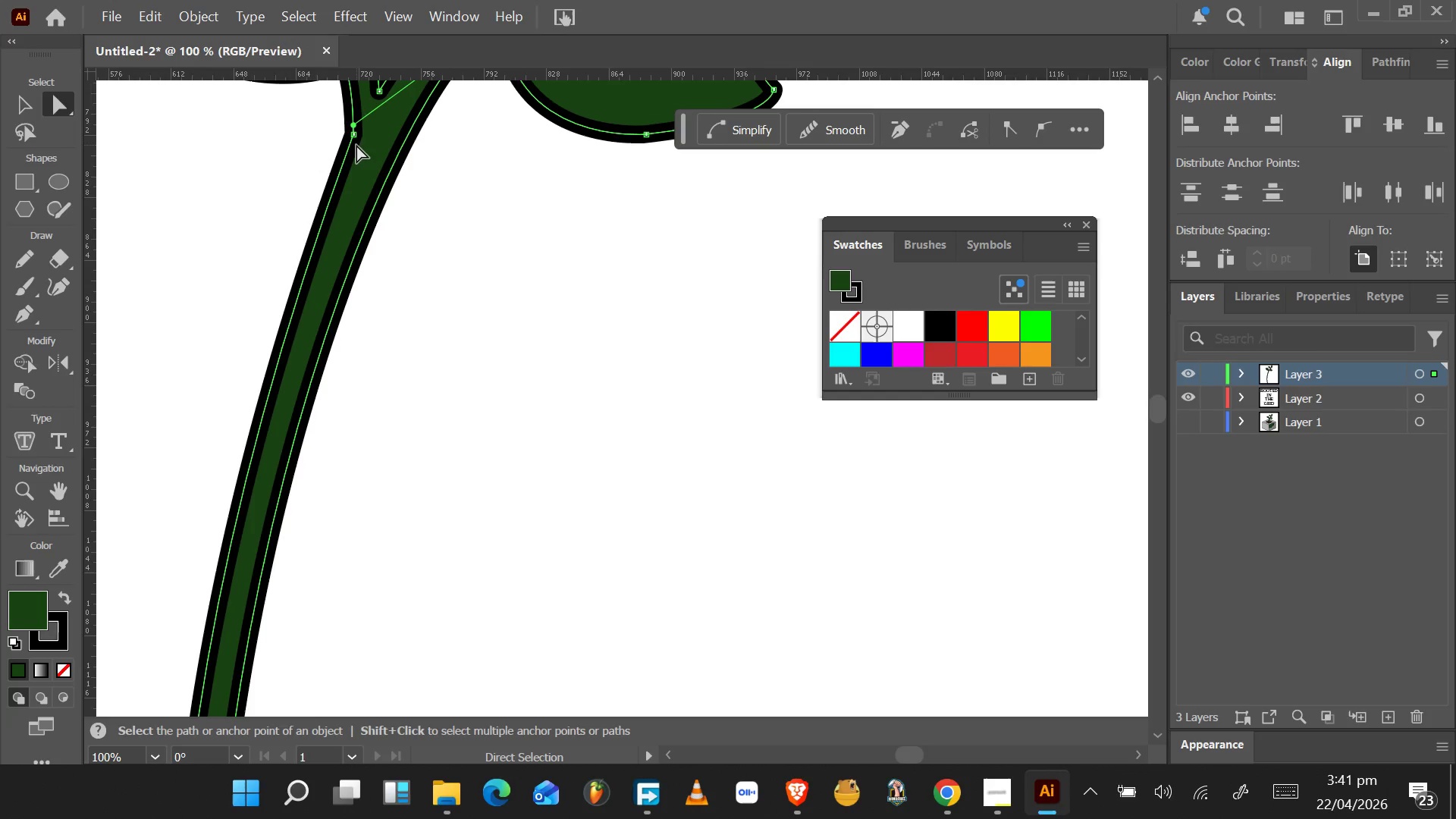 
hold_key(key=AltLeft, duration=0.31)
scroll: coordinate [356, 150], scroll_direction: down, amount: 6.0
 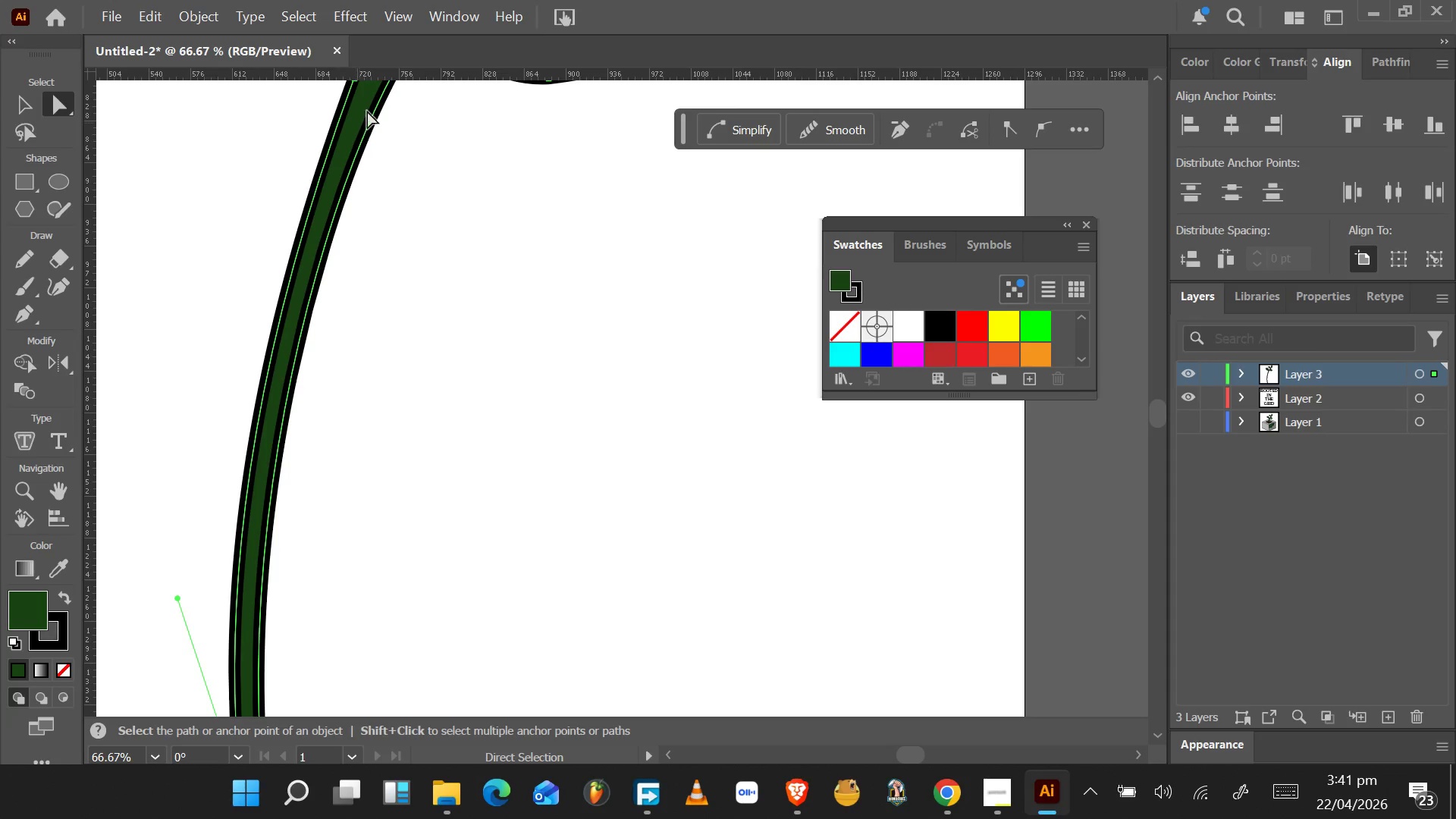 
hold_key(key=AltLeft, duration=0.31)
 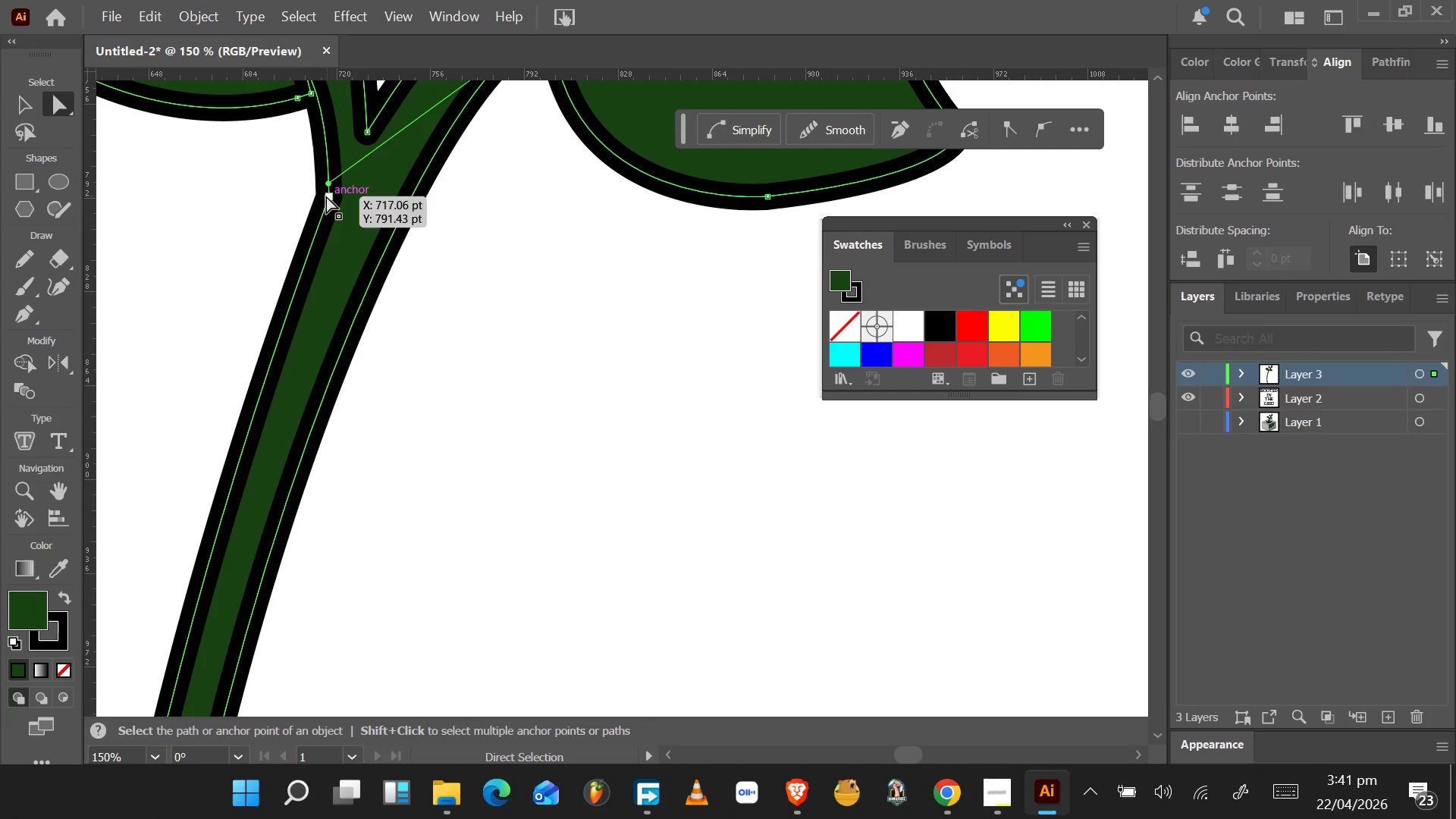 
scroll: coordinate [373, 146], scroll_direction: up, amount: 7.0
 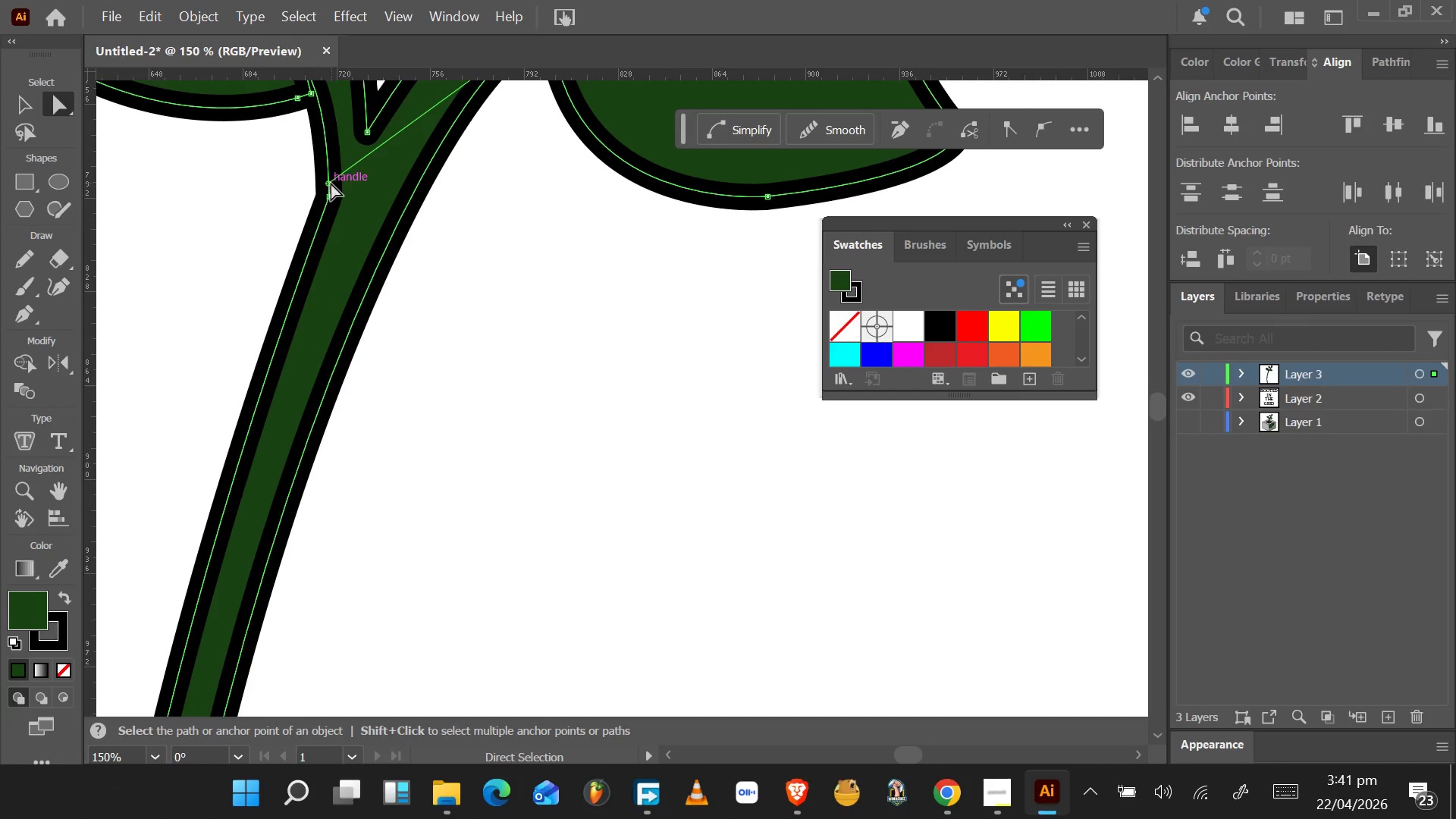 
left_click_drag(start_coordinate=[329, 184], to_coordinate=[394, 129])
 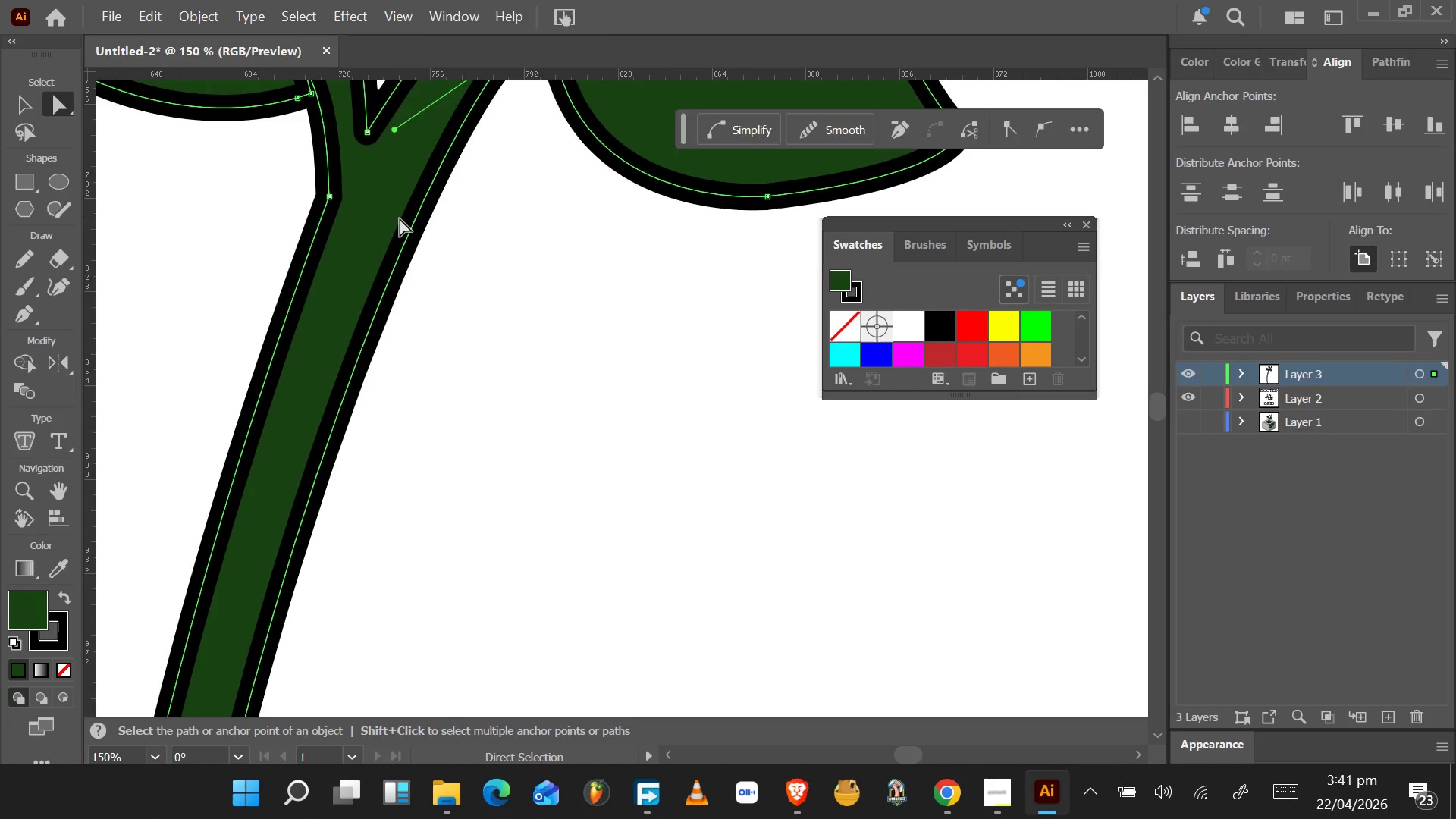 
hold_key(key=AltLeft, duration=0.7)
scroll: coordinate [398, 250], scroll_direction: down, amount: 30.0
 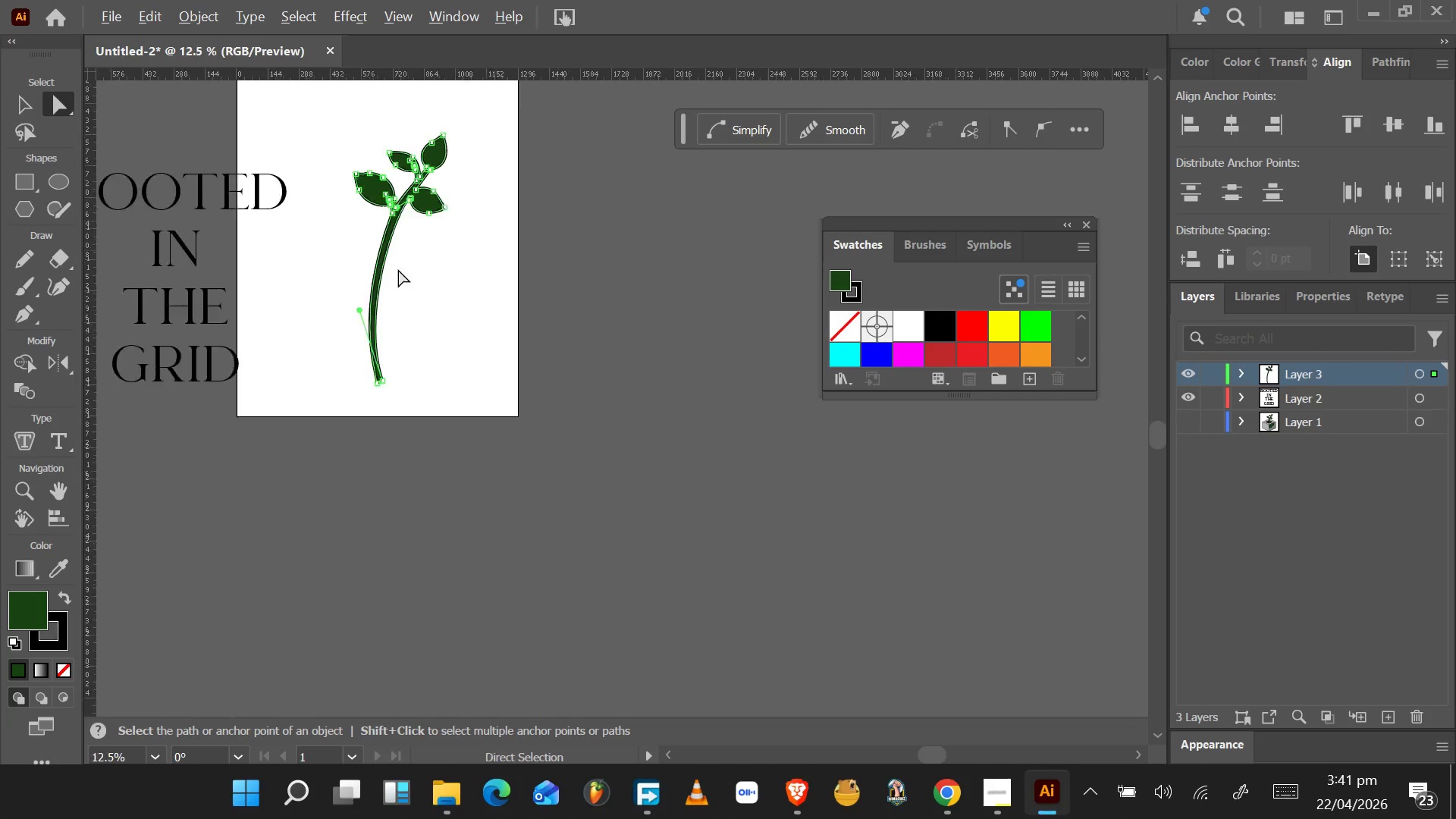 
hold_key(key=AltLeft, duration=0.59)
scroll: coordinate [438, 281], scroll_direction: up, amount: 32.0
 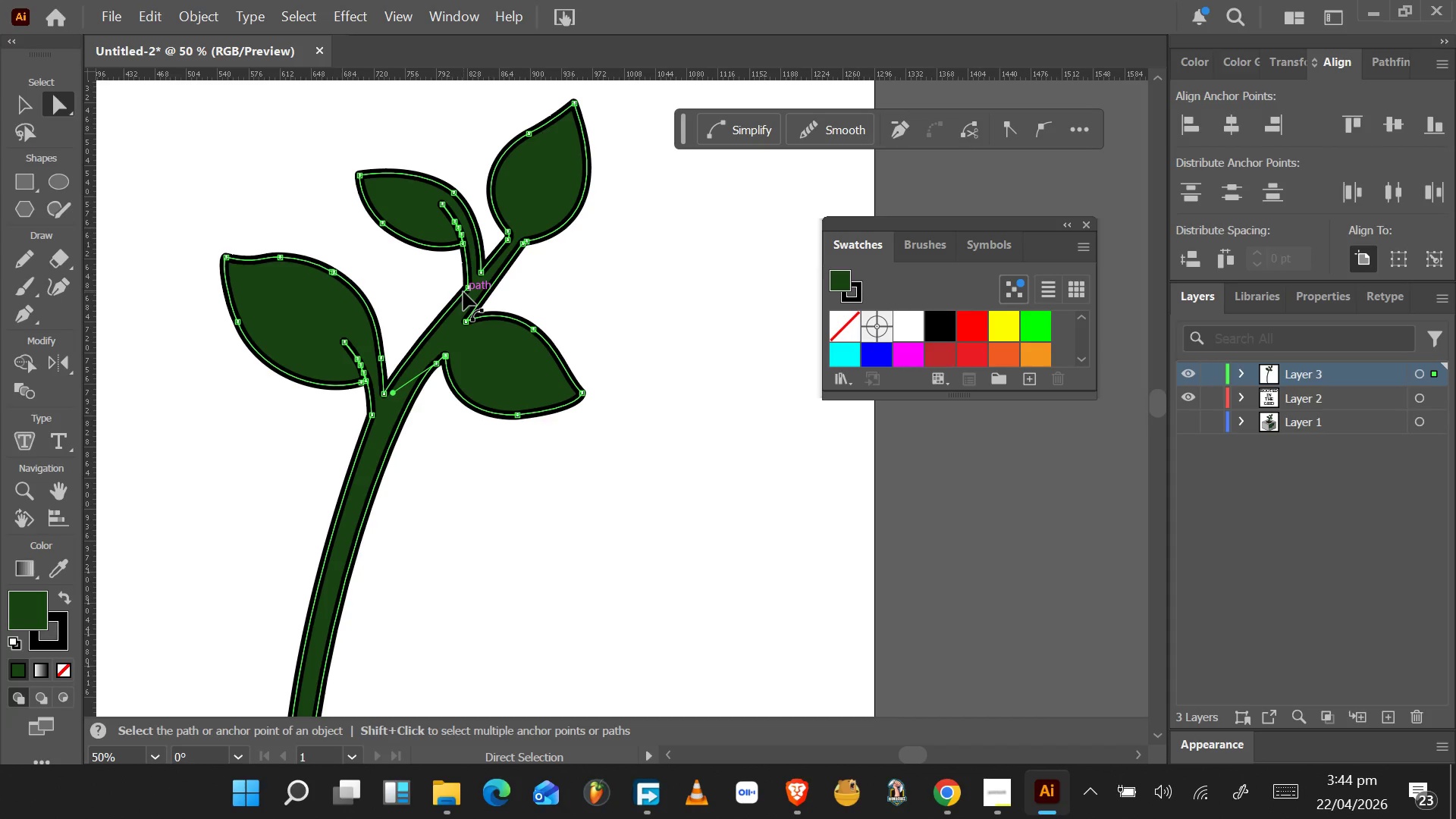 
wait(188.47)
 